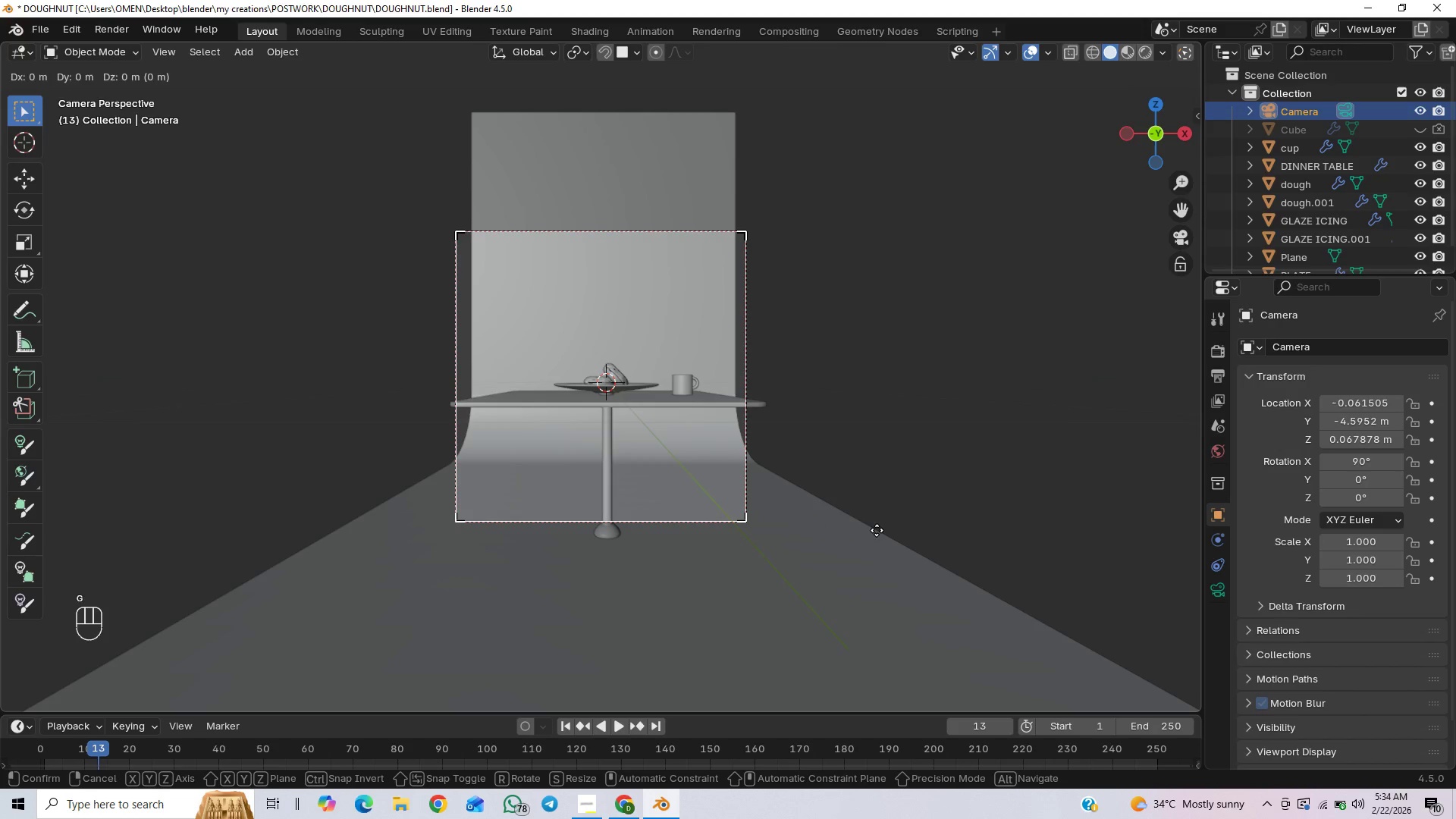 
key(Z)
 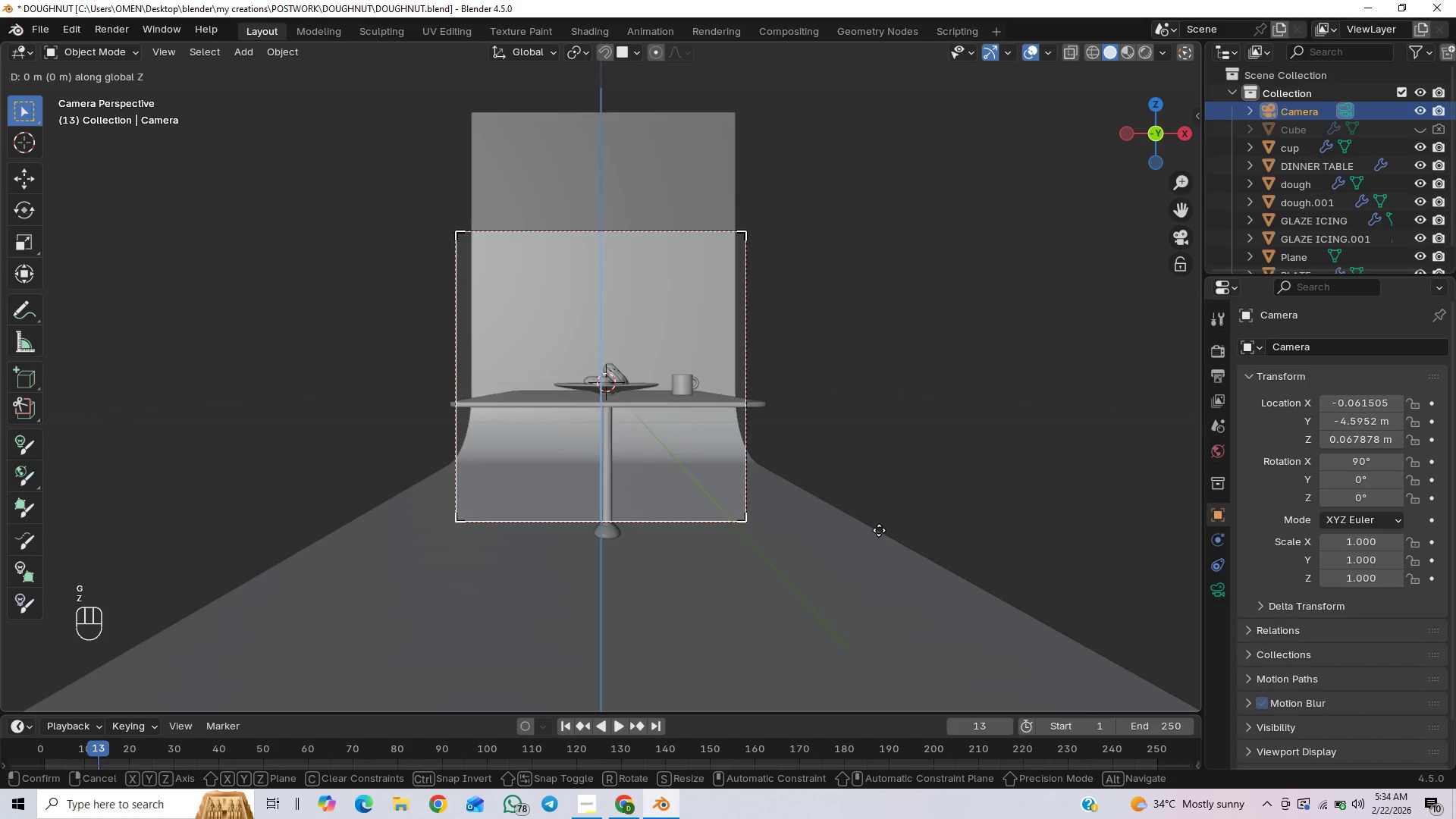 
hold_key(key=ShiftLeft, duration=1.52)
 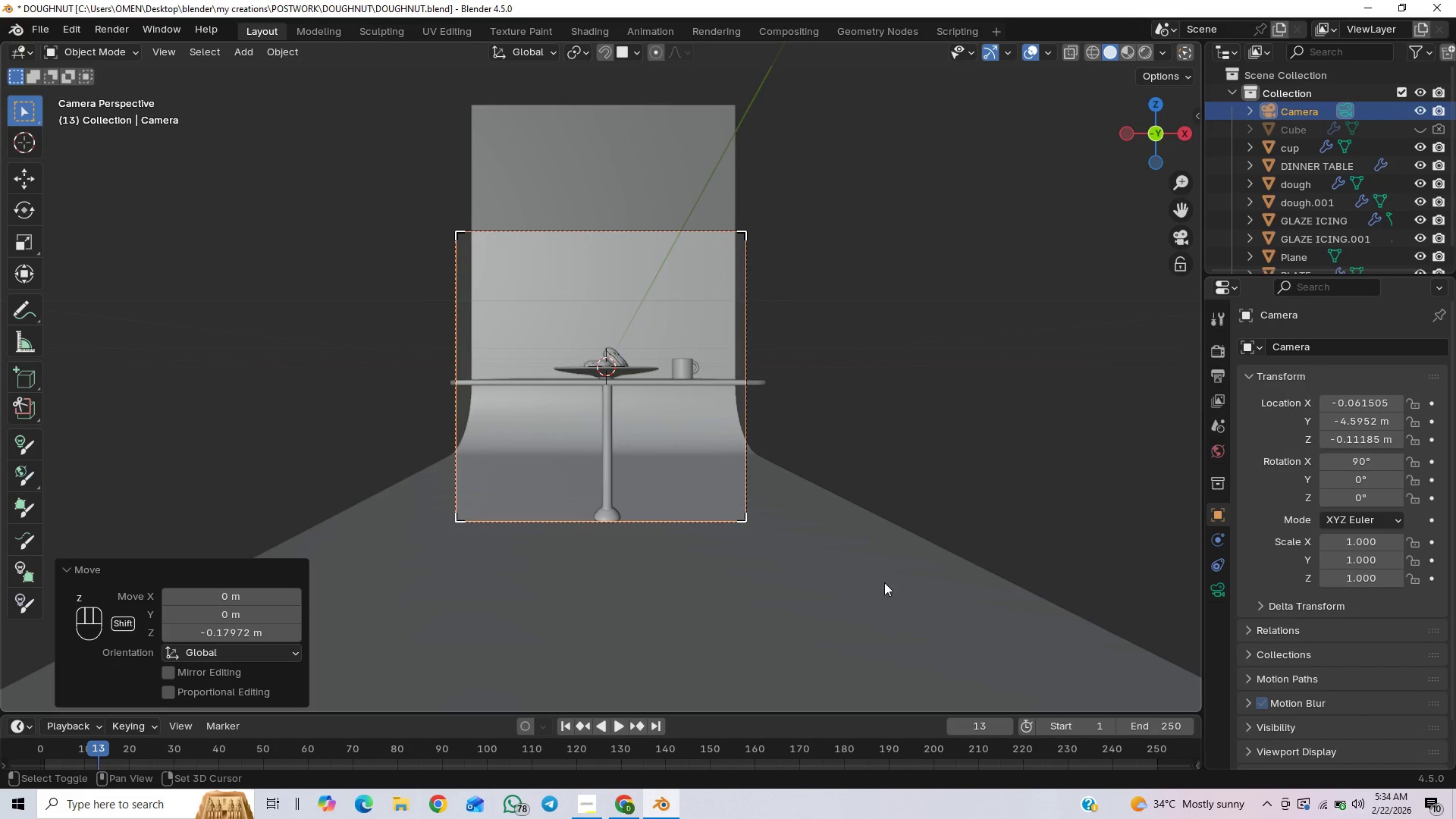 
hold_key(key=ShiftLeft, duration=0.45)
left_click([884, 582])
 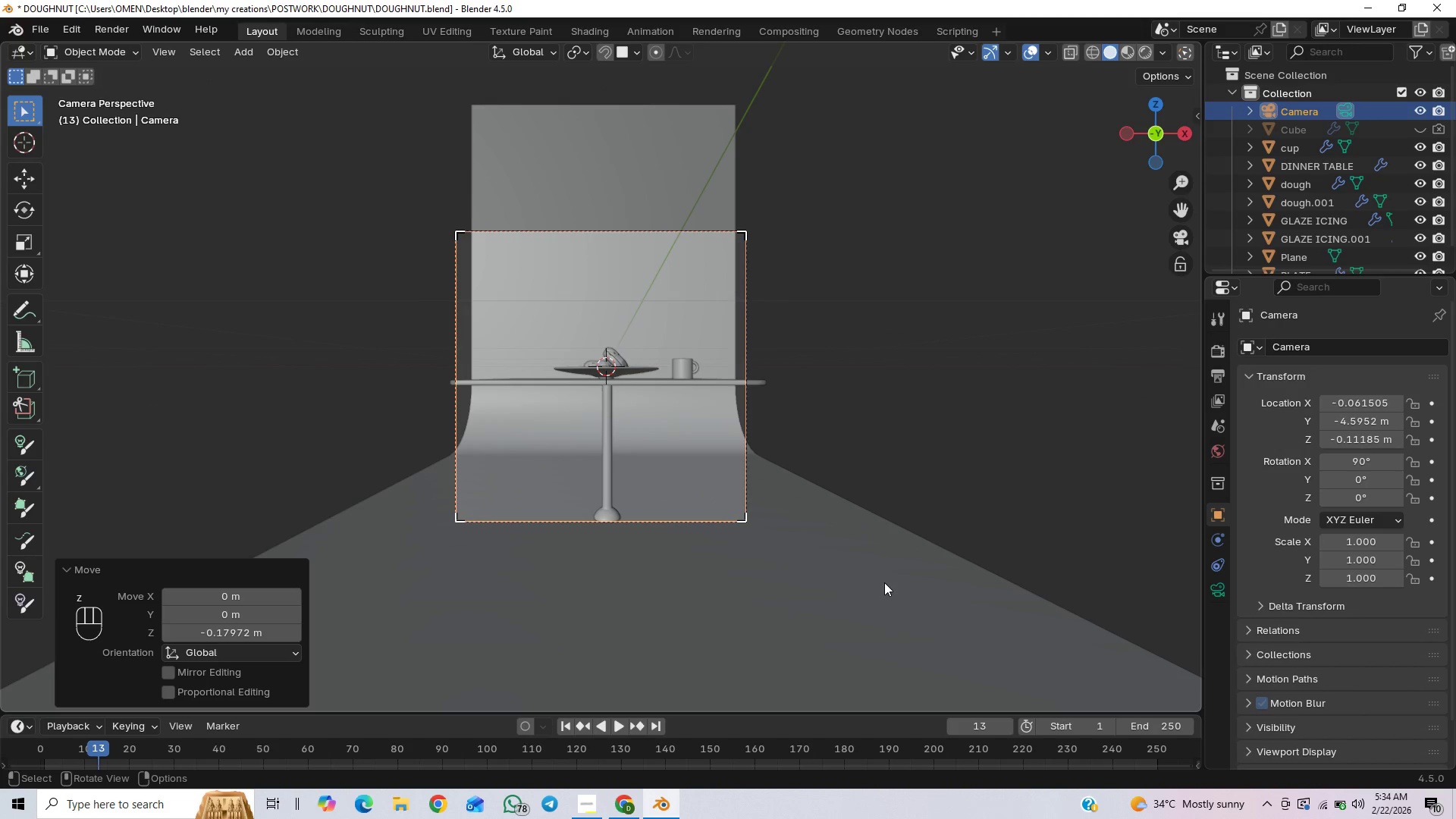 
type(GY)
 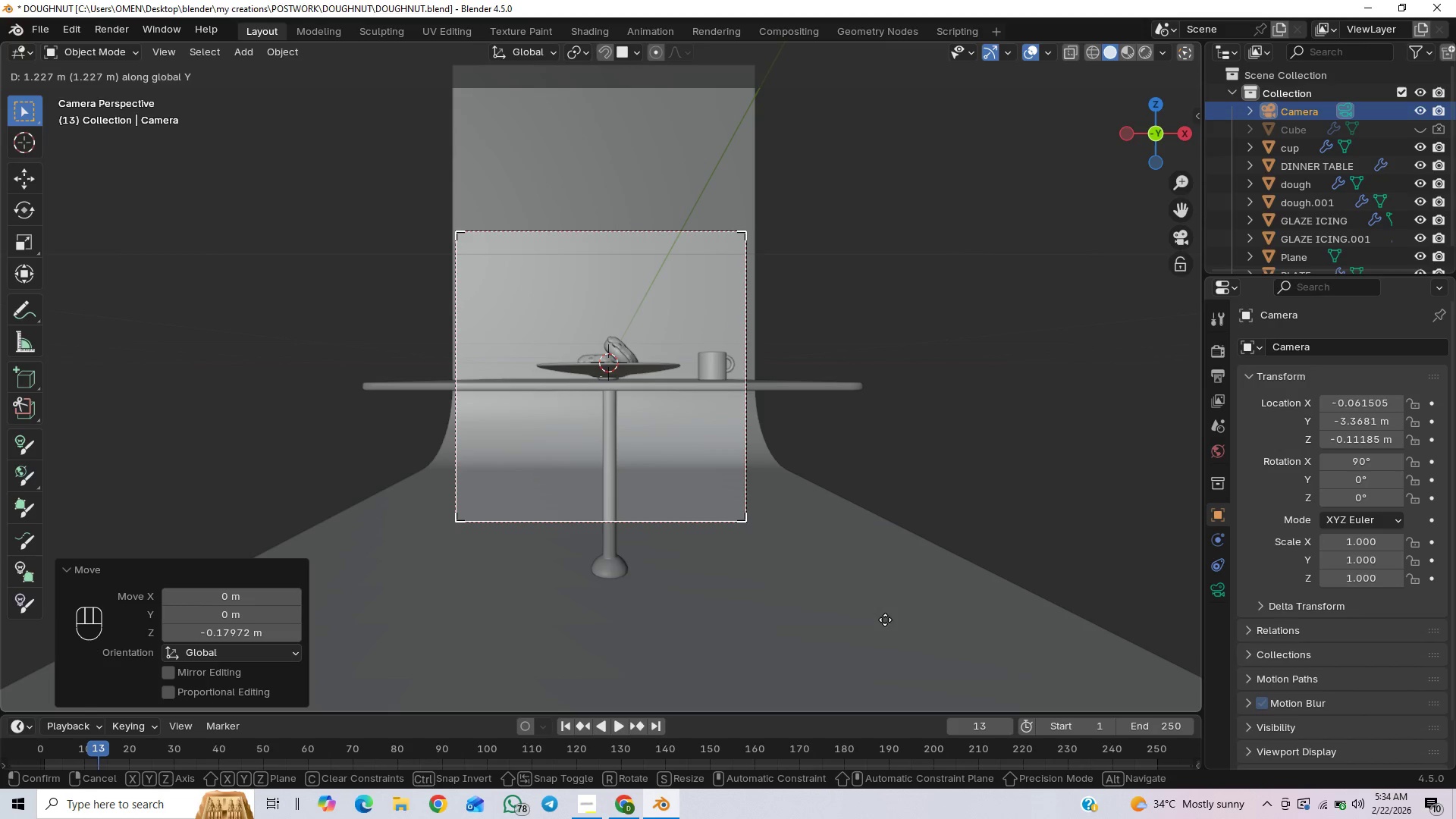 
wait(7.19)
 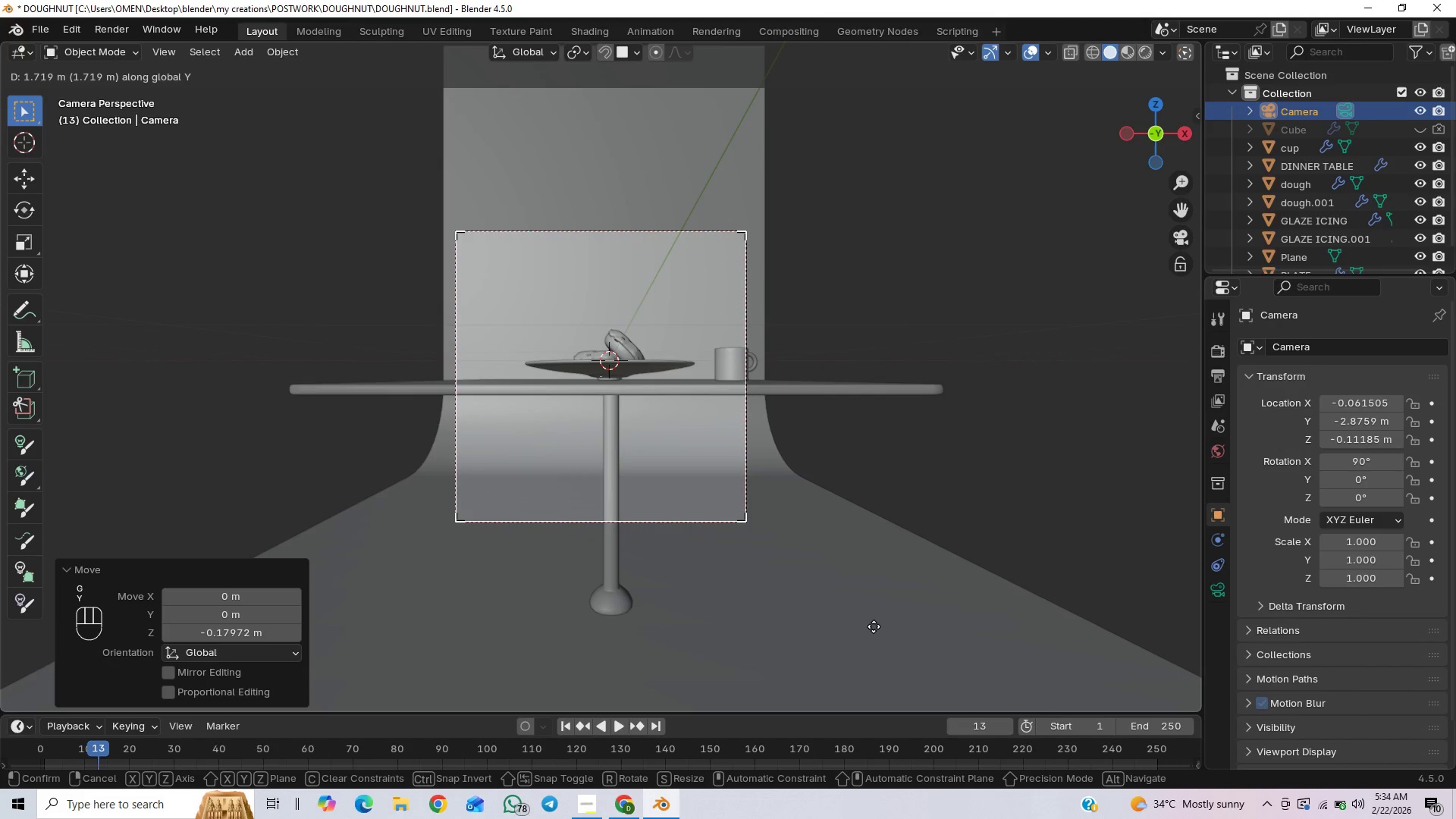 
left_click([885, 620])
 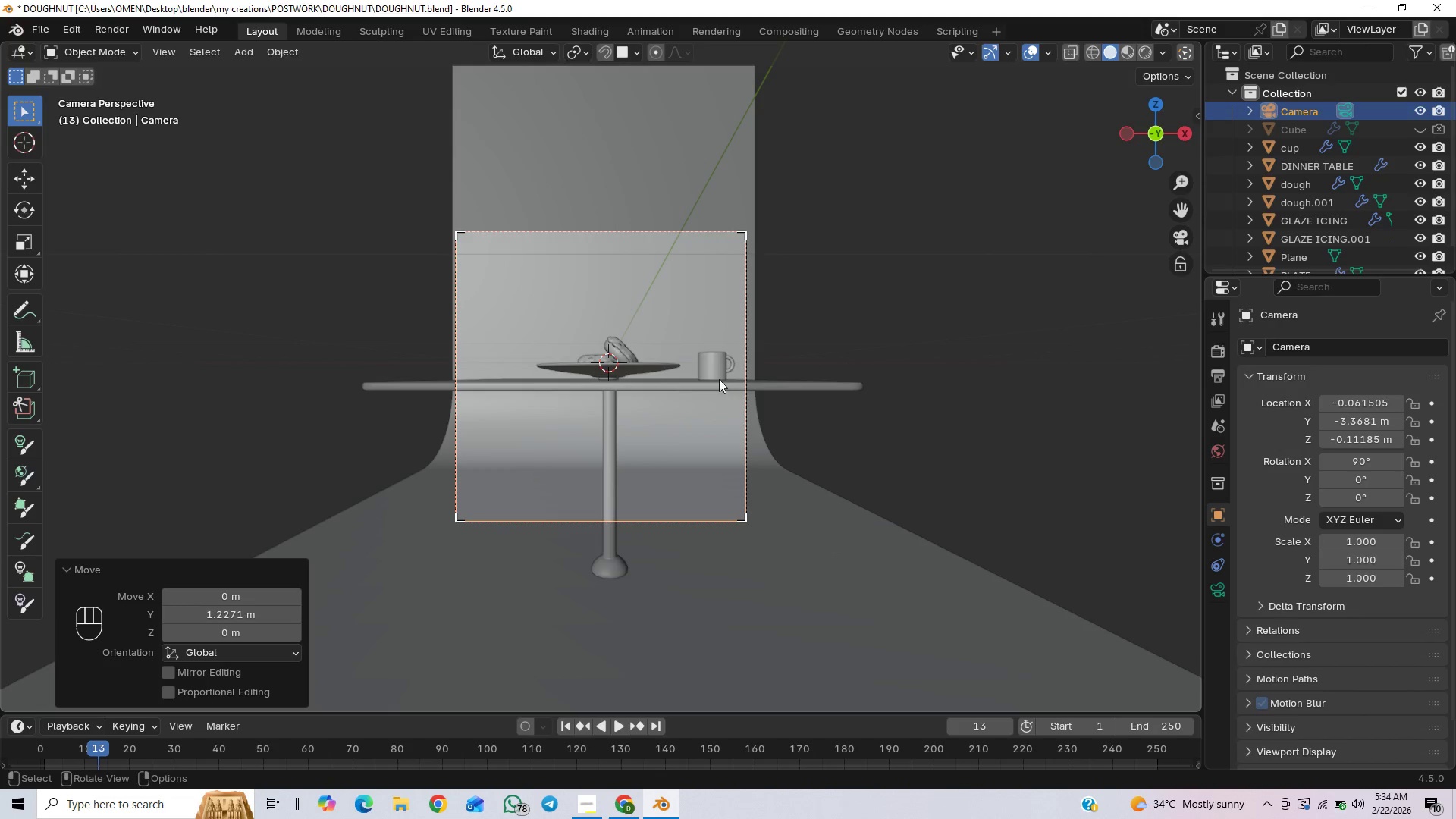 
left_click([718, 373])
 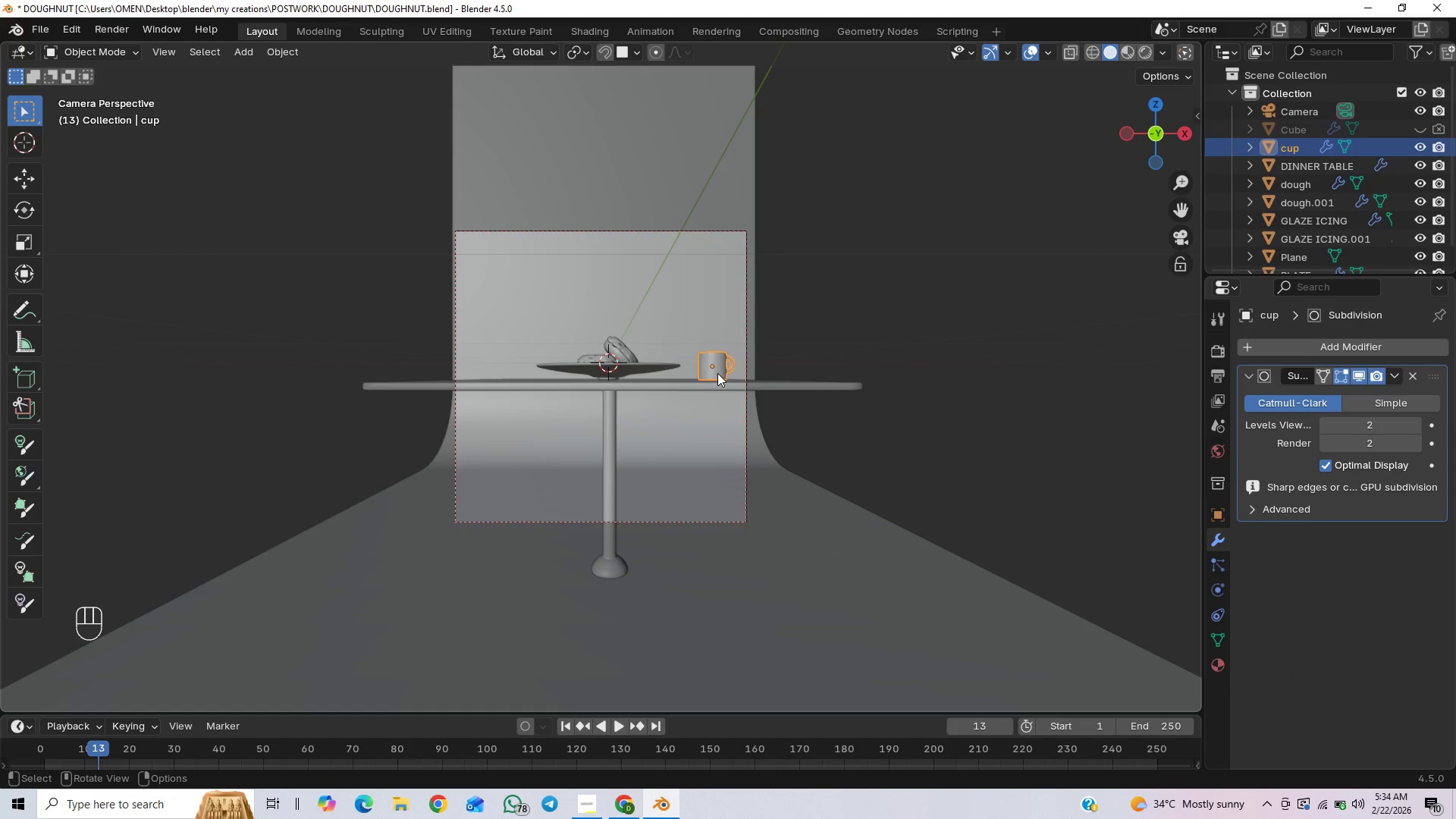 
type(GX)
 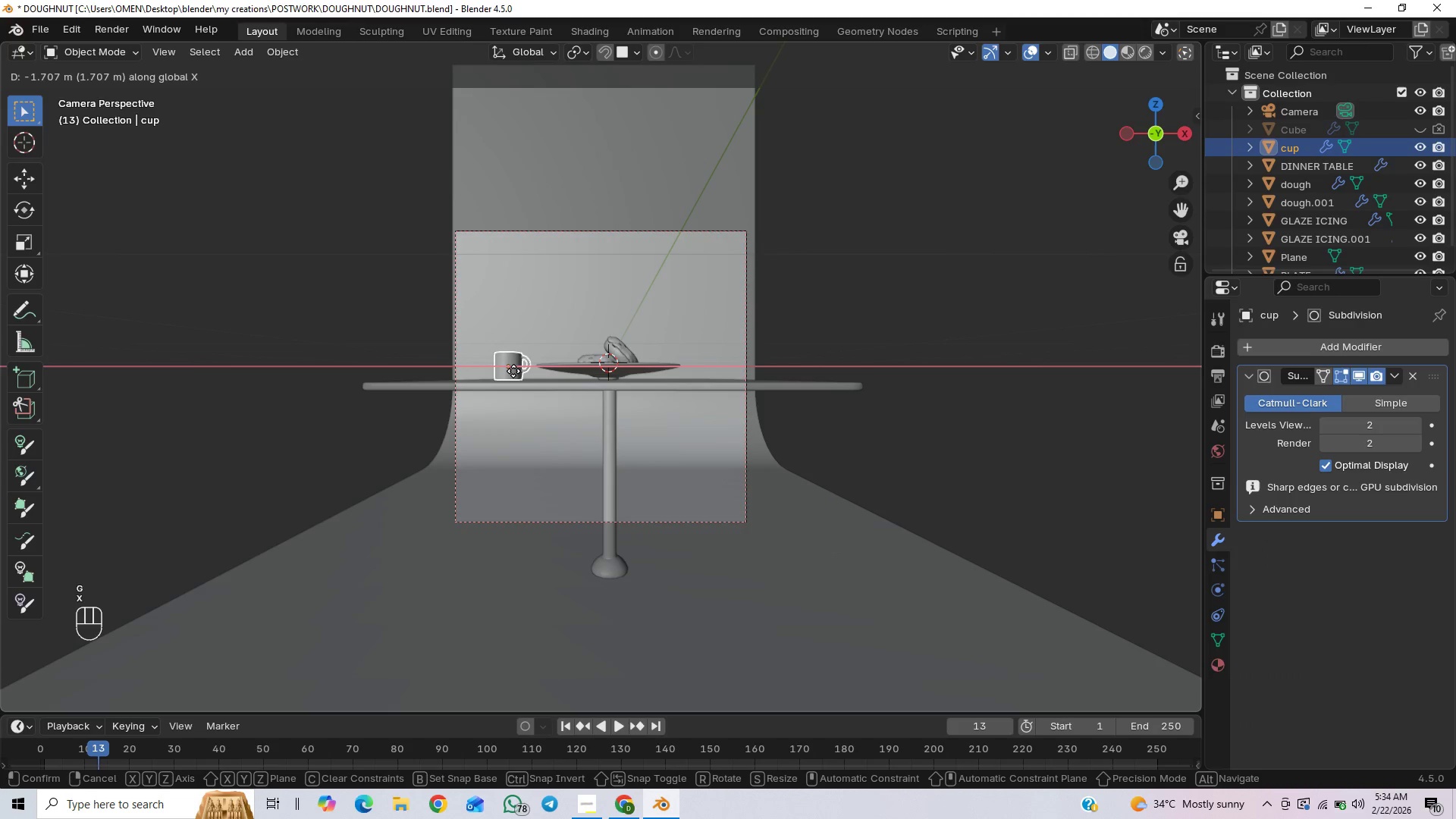 
left_click([513, 371])
 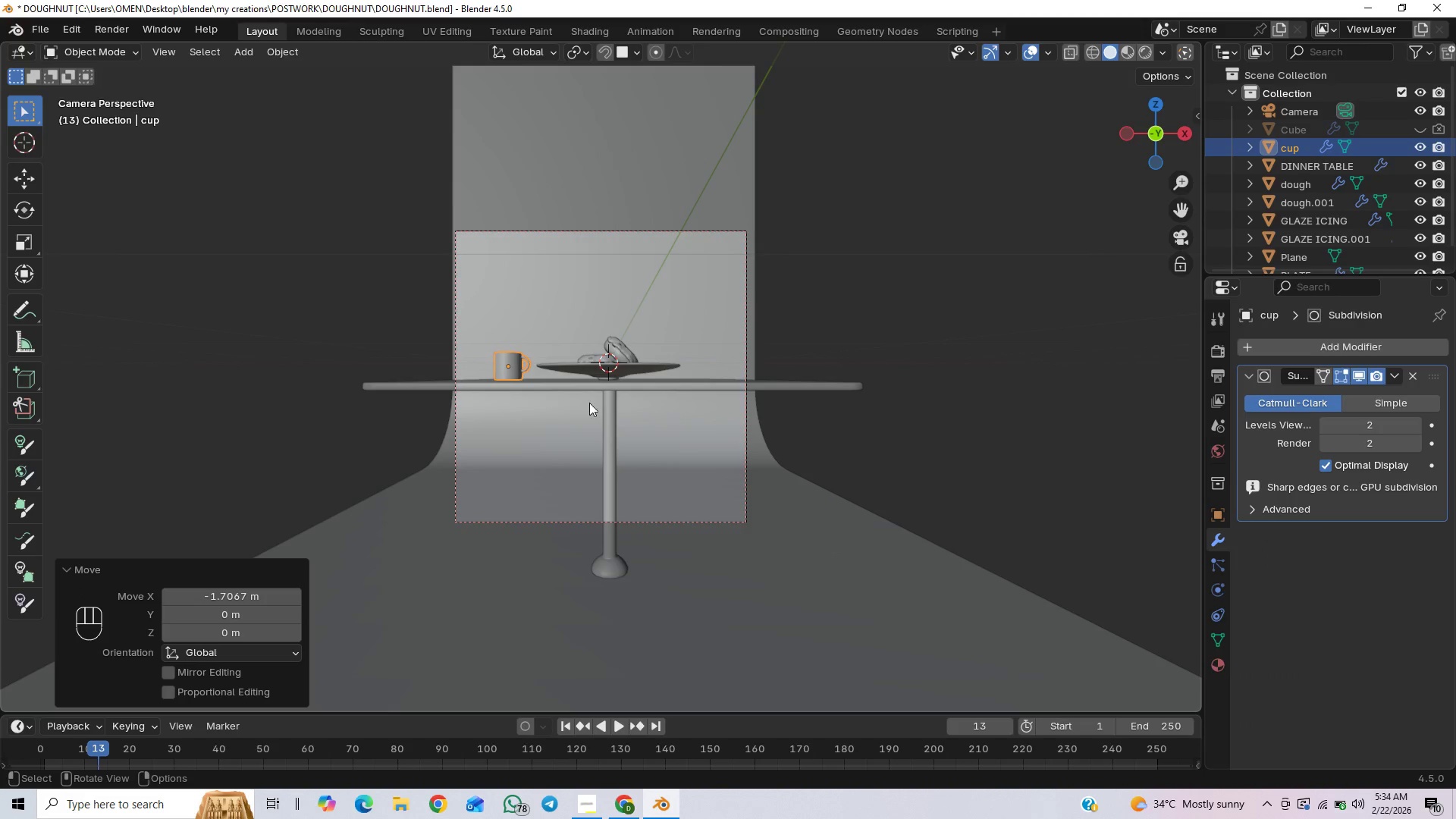 
type(RZ)
 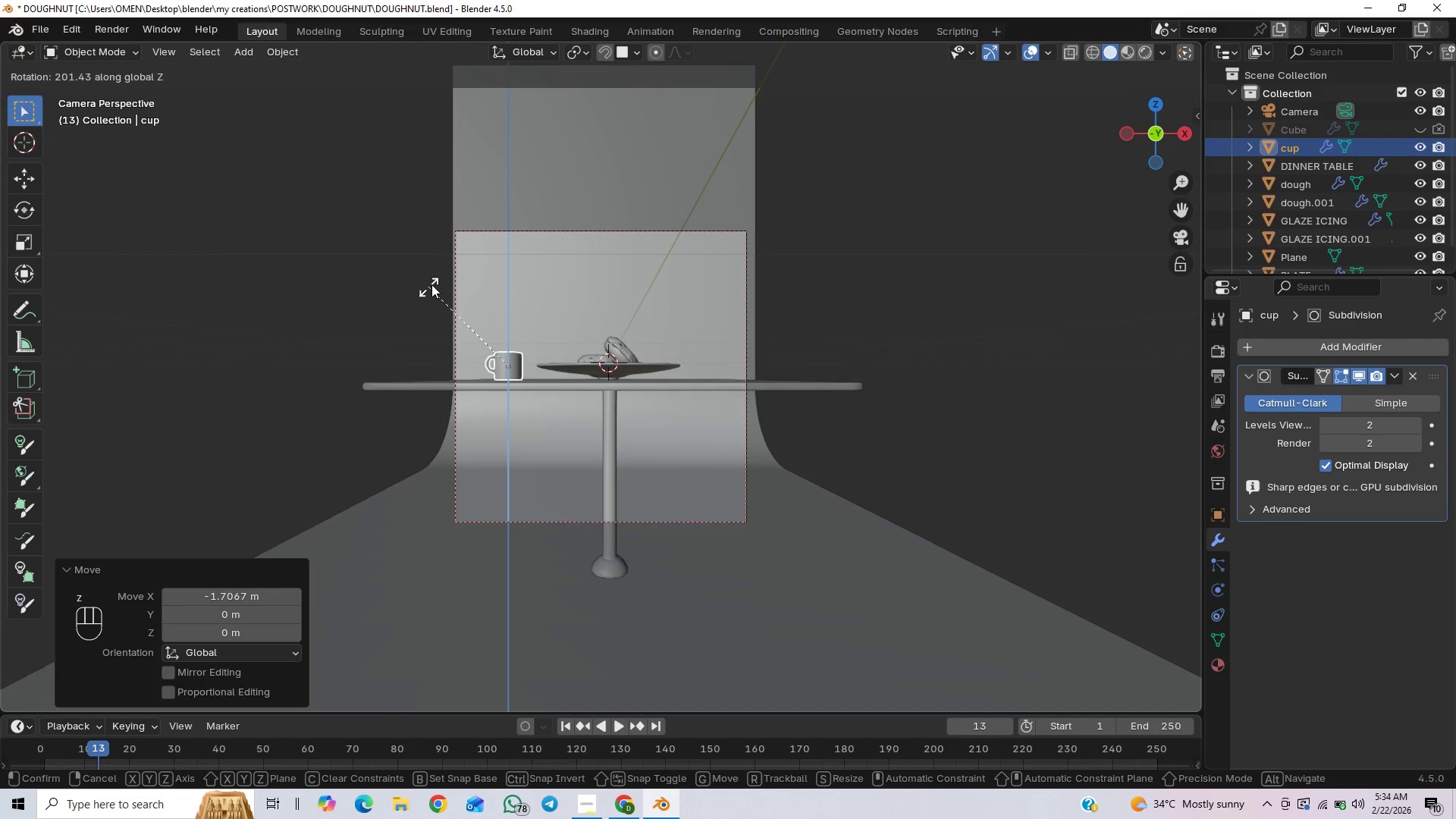 
left_click([431, 284])
 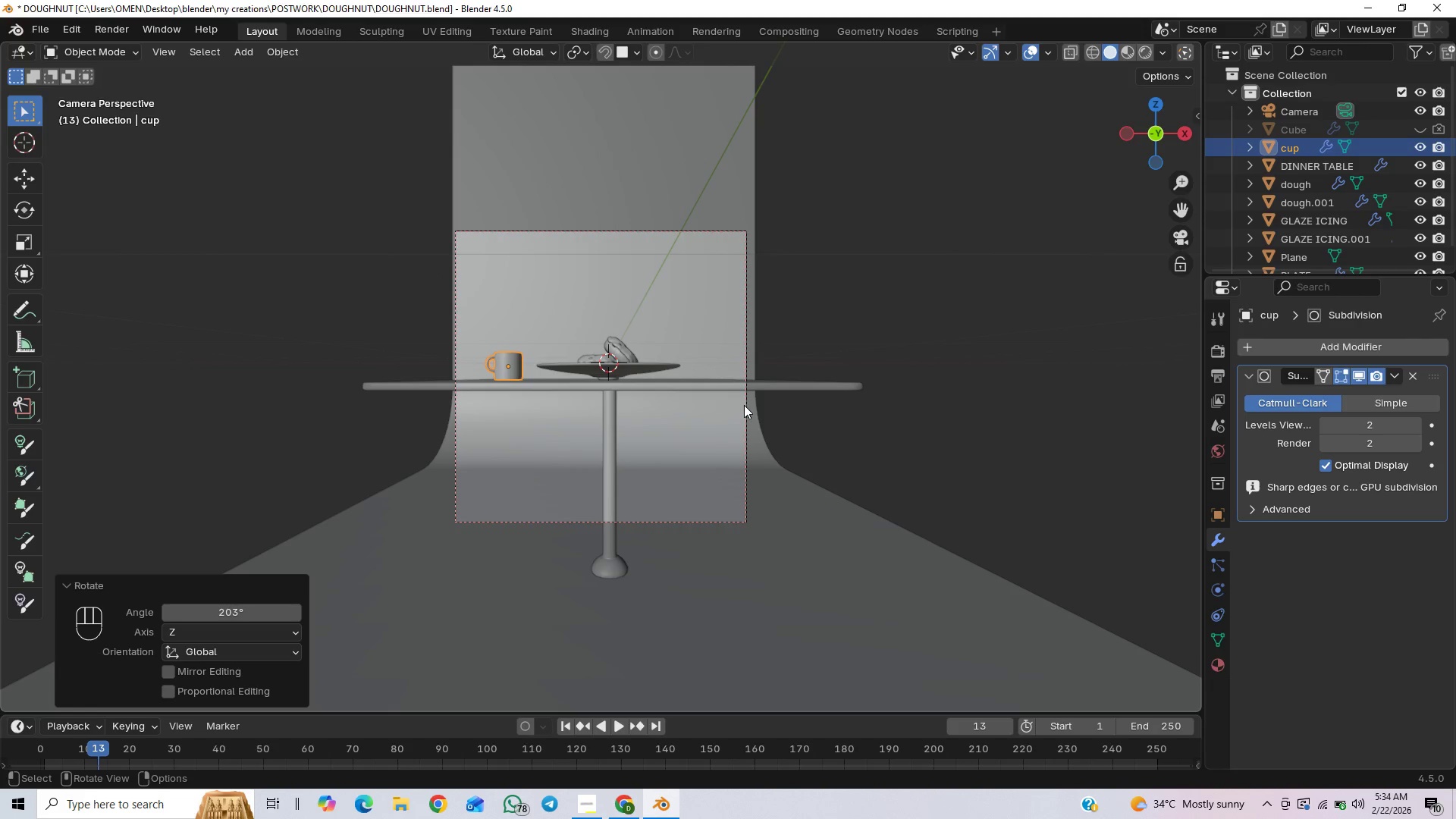 
key(Control+S)
 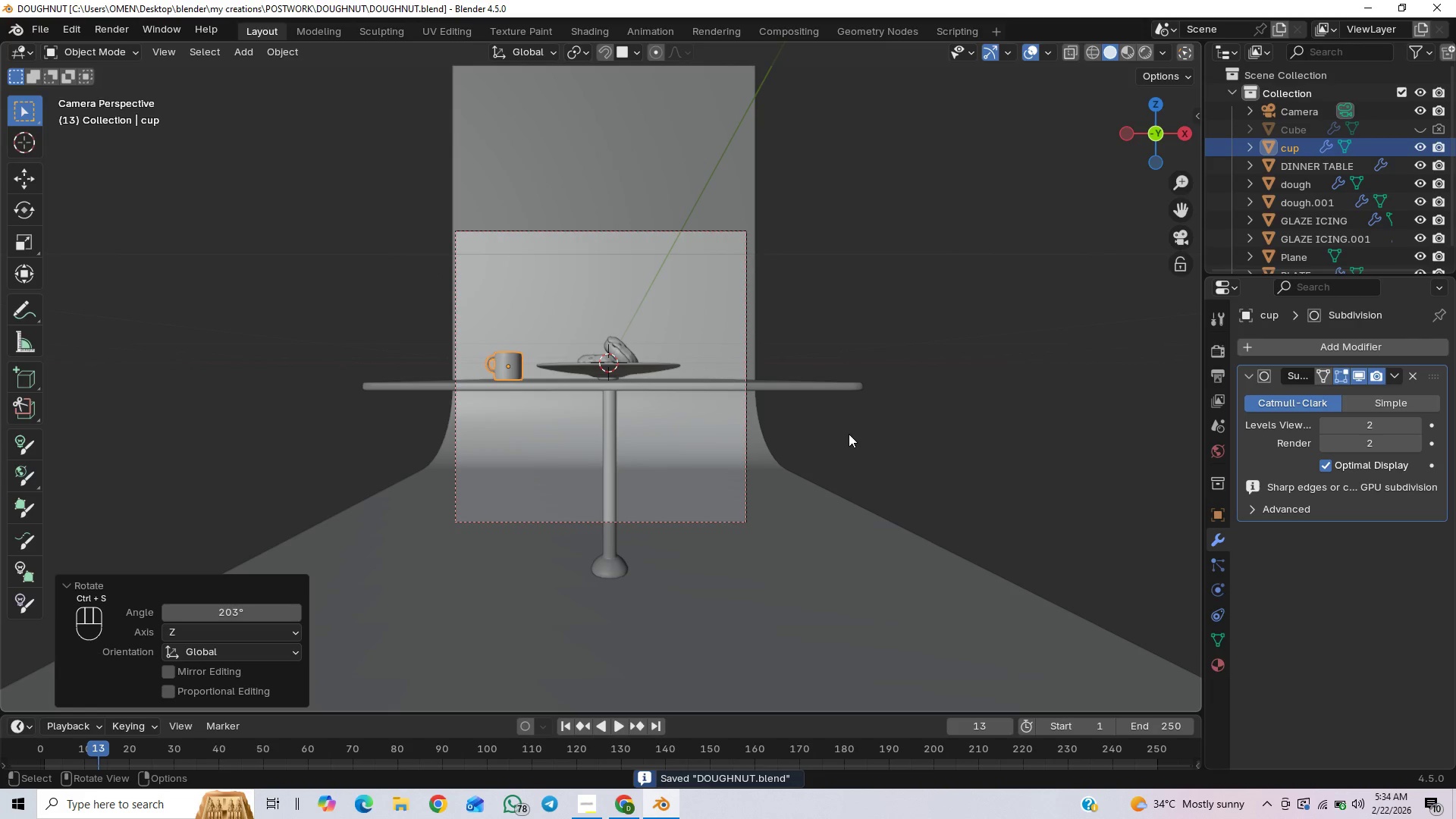 
key(Control+S)
 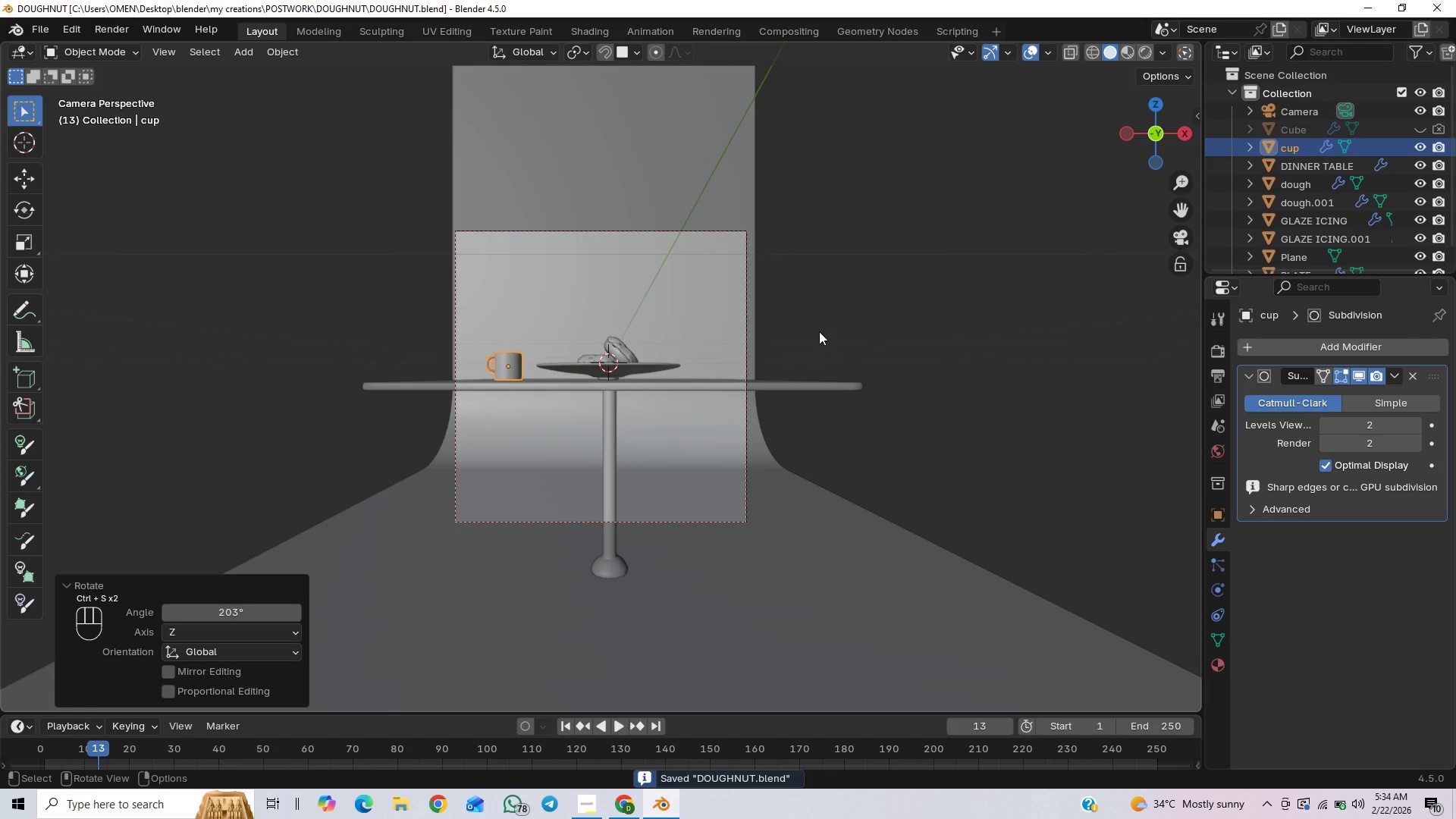 
scroll: coordinate [750, 315], scroll_direction: down, amount: 6.0
 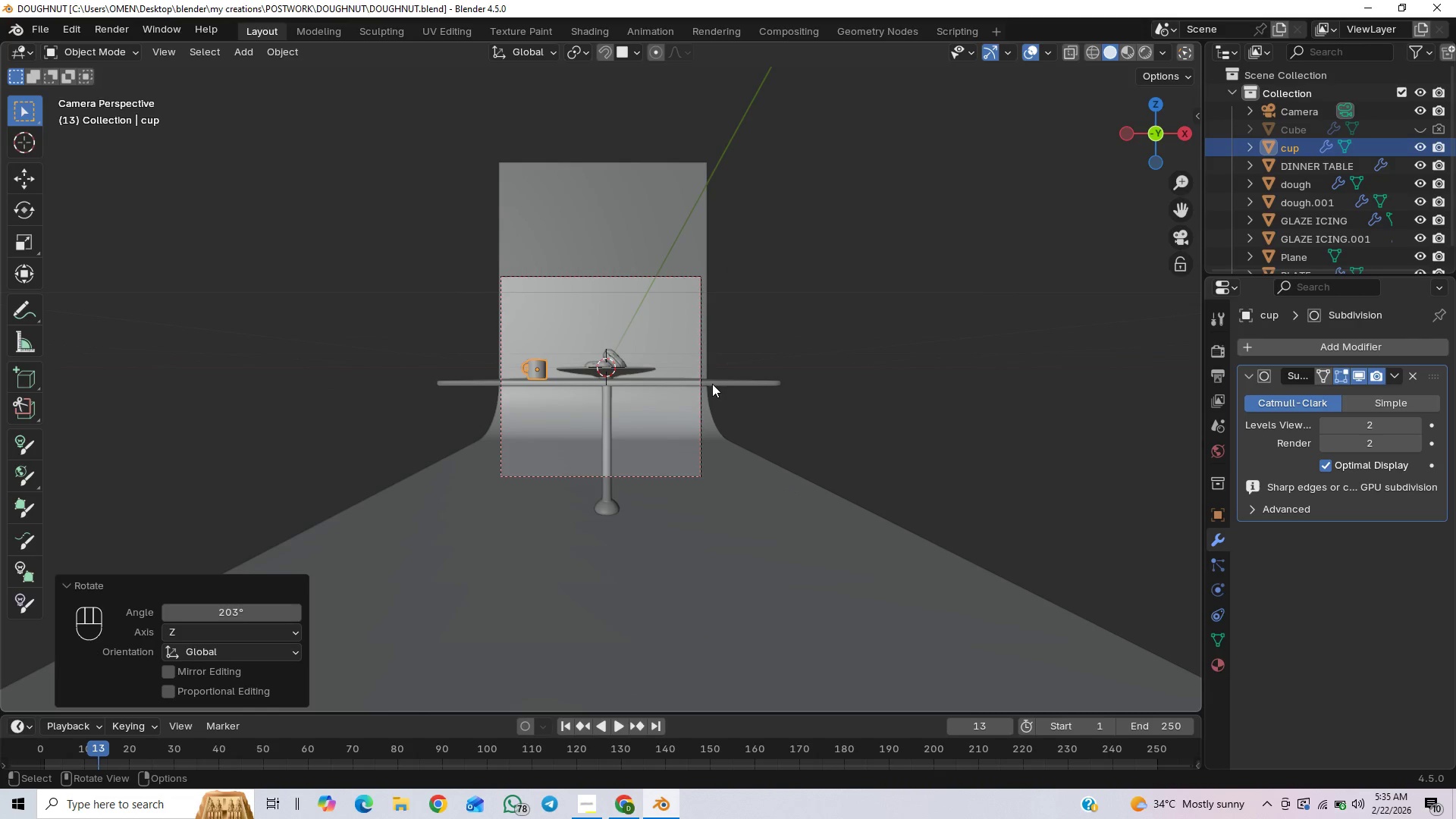 
left_click([615, 380])
 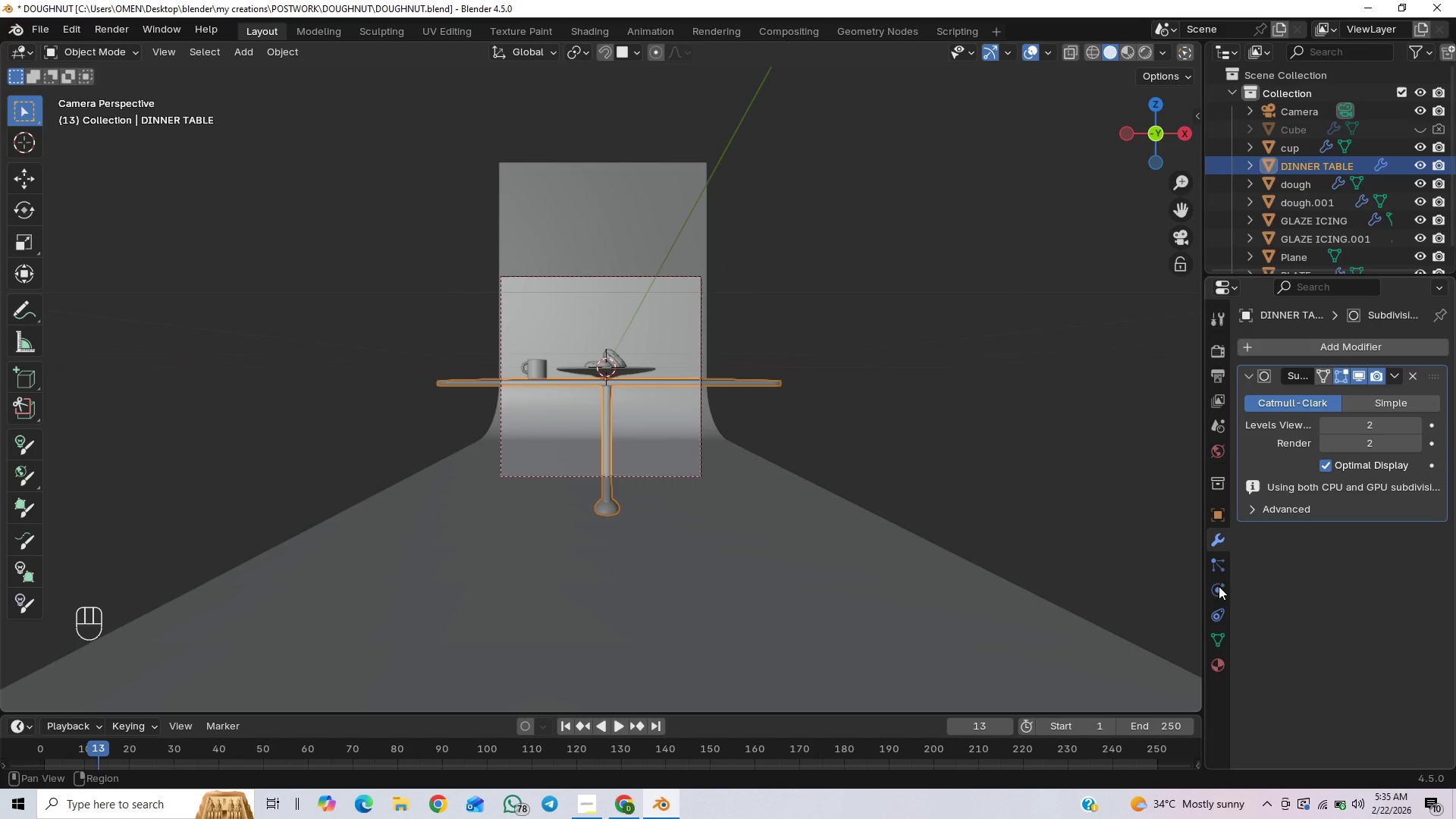 
left_click([1128, 51])
 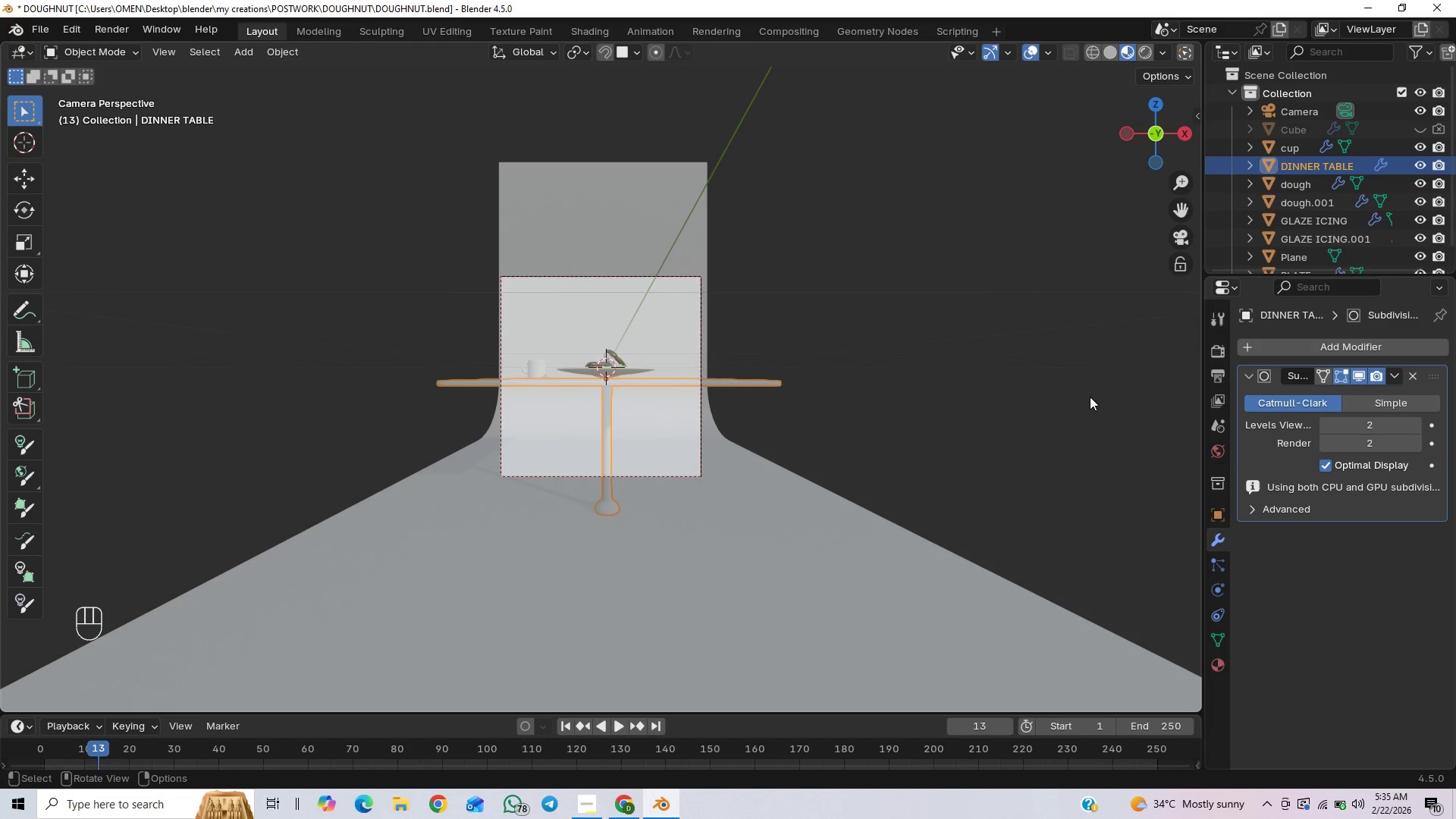 
wait(6.09)
 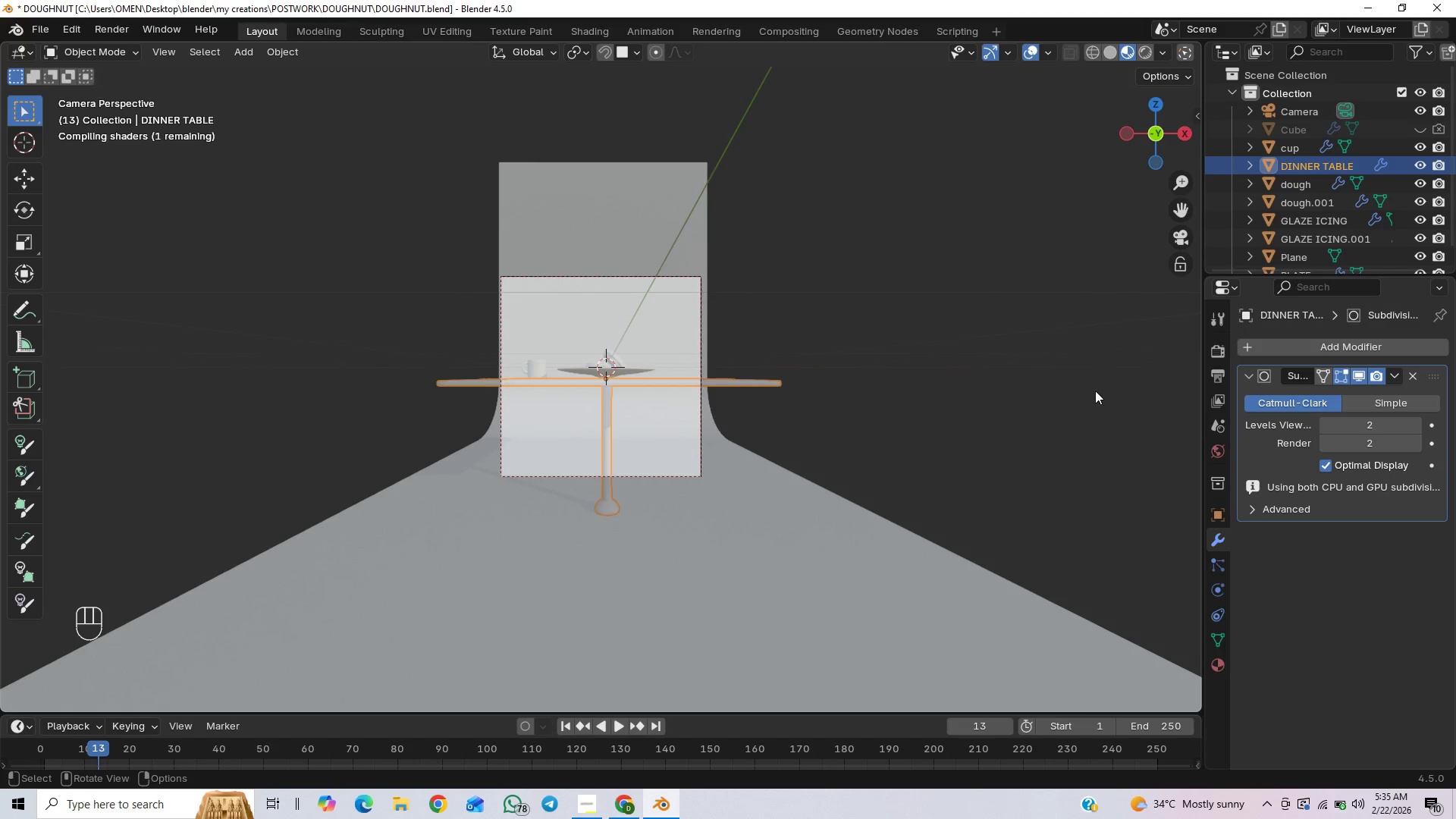 
mouse_move([1326, 802])
 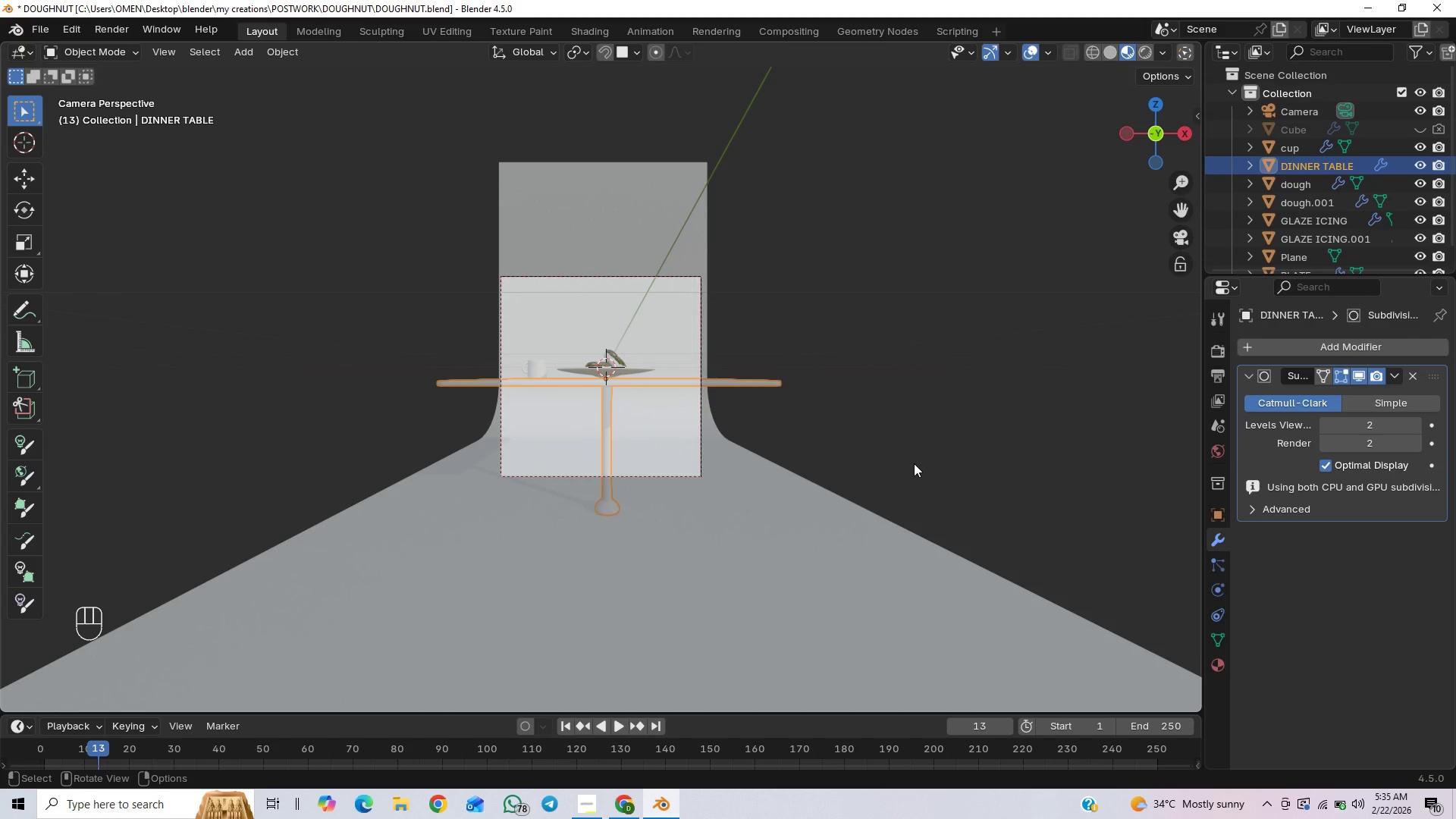 
left_click([1115, 53])
 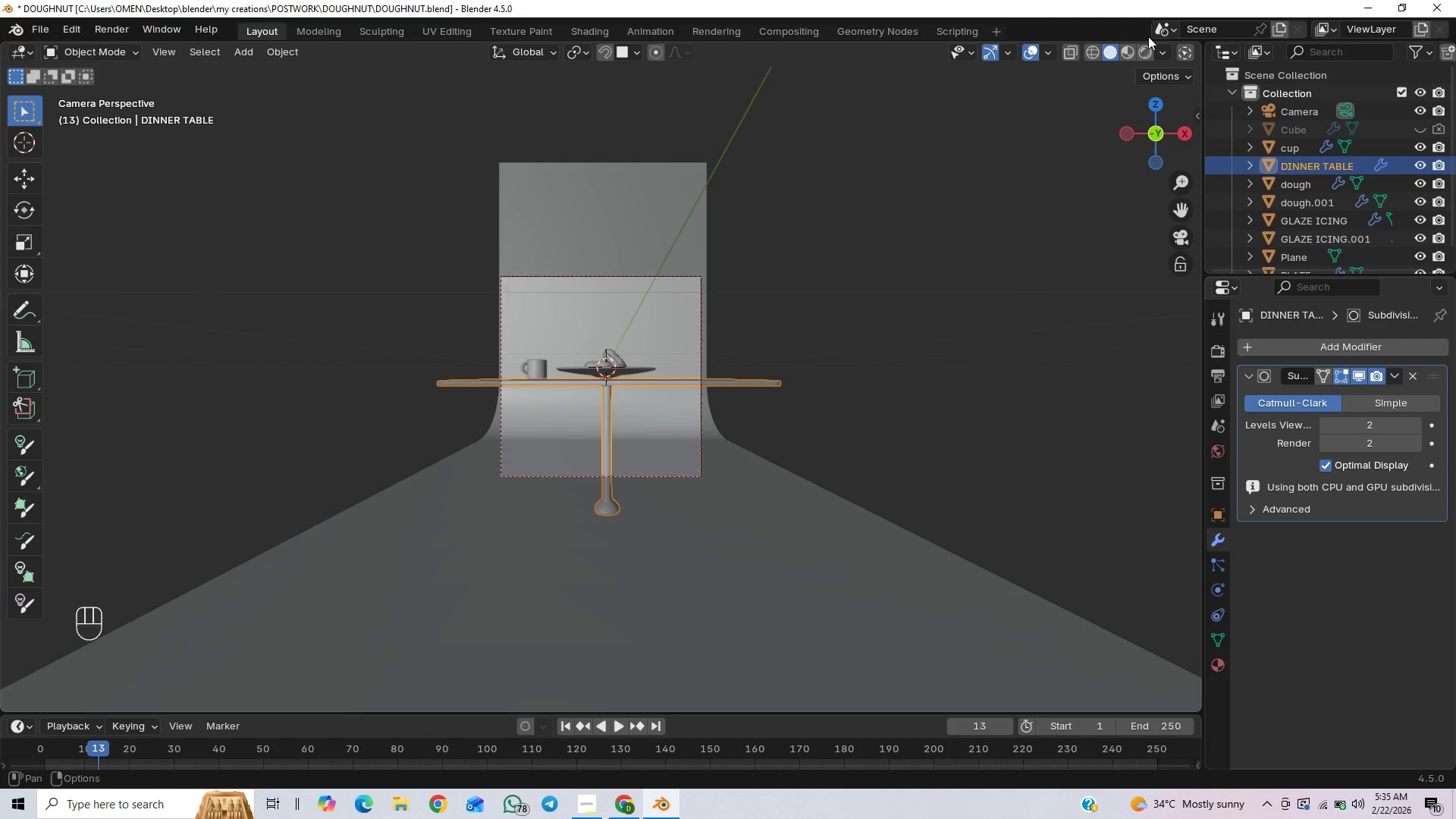 
left_click([1135, 48])
 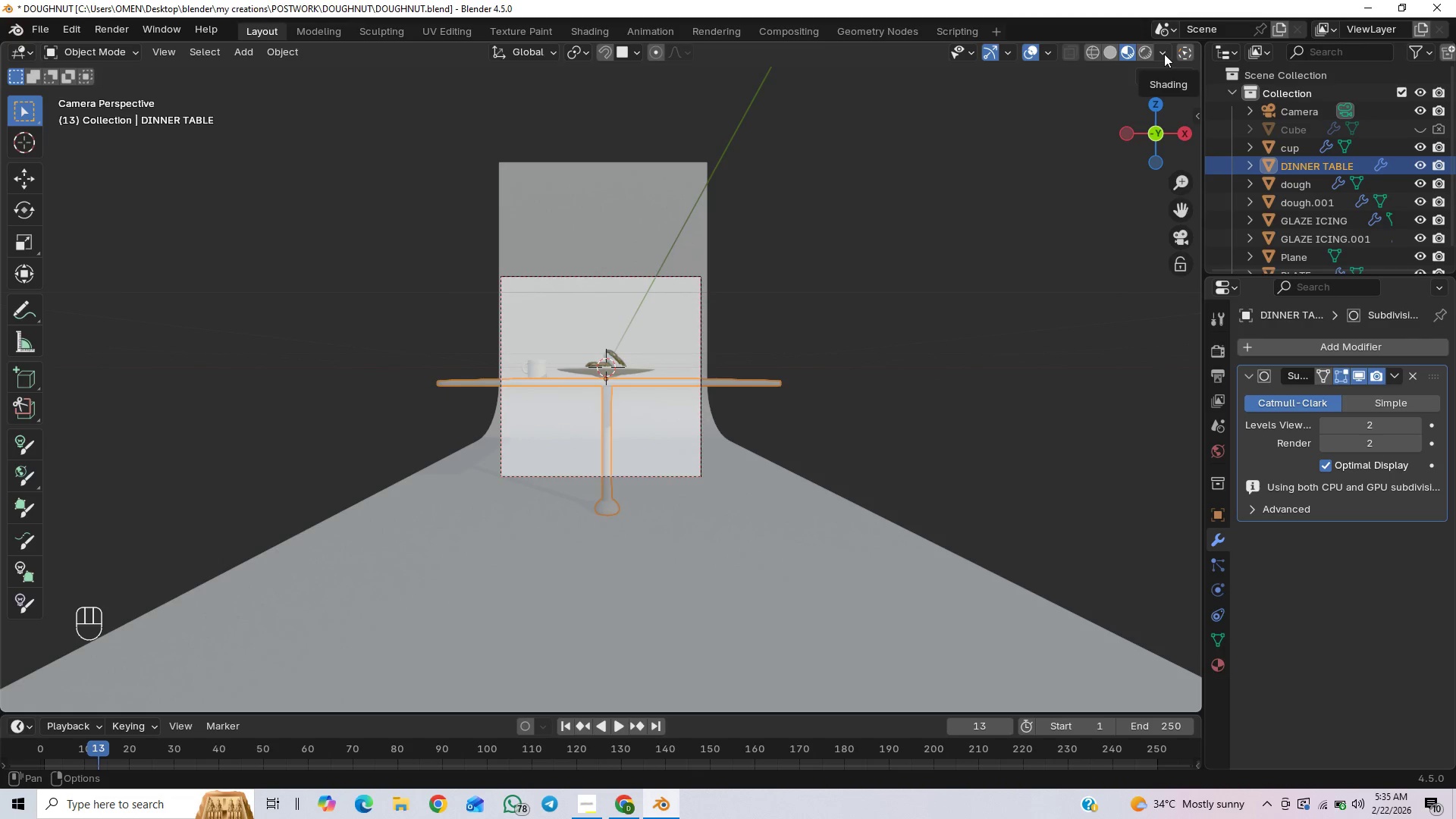 
left_click([1163, 51])
 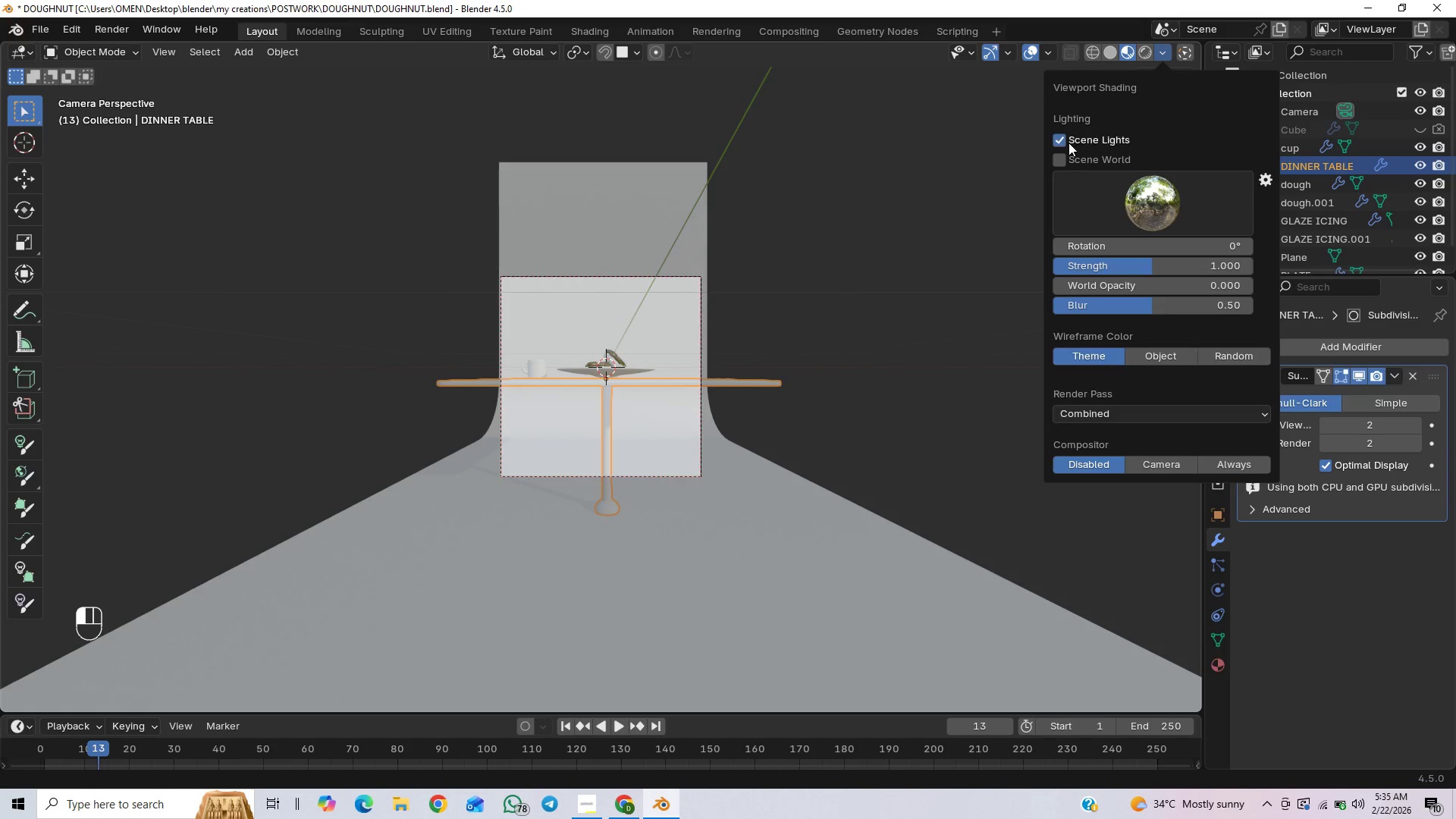 
double_click([1065, 157])
 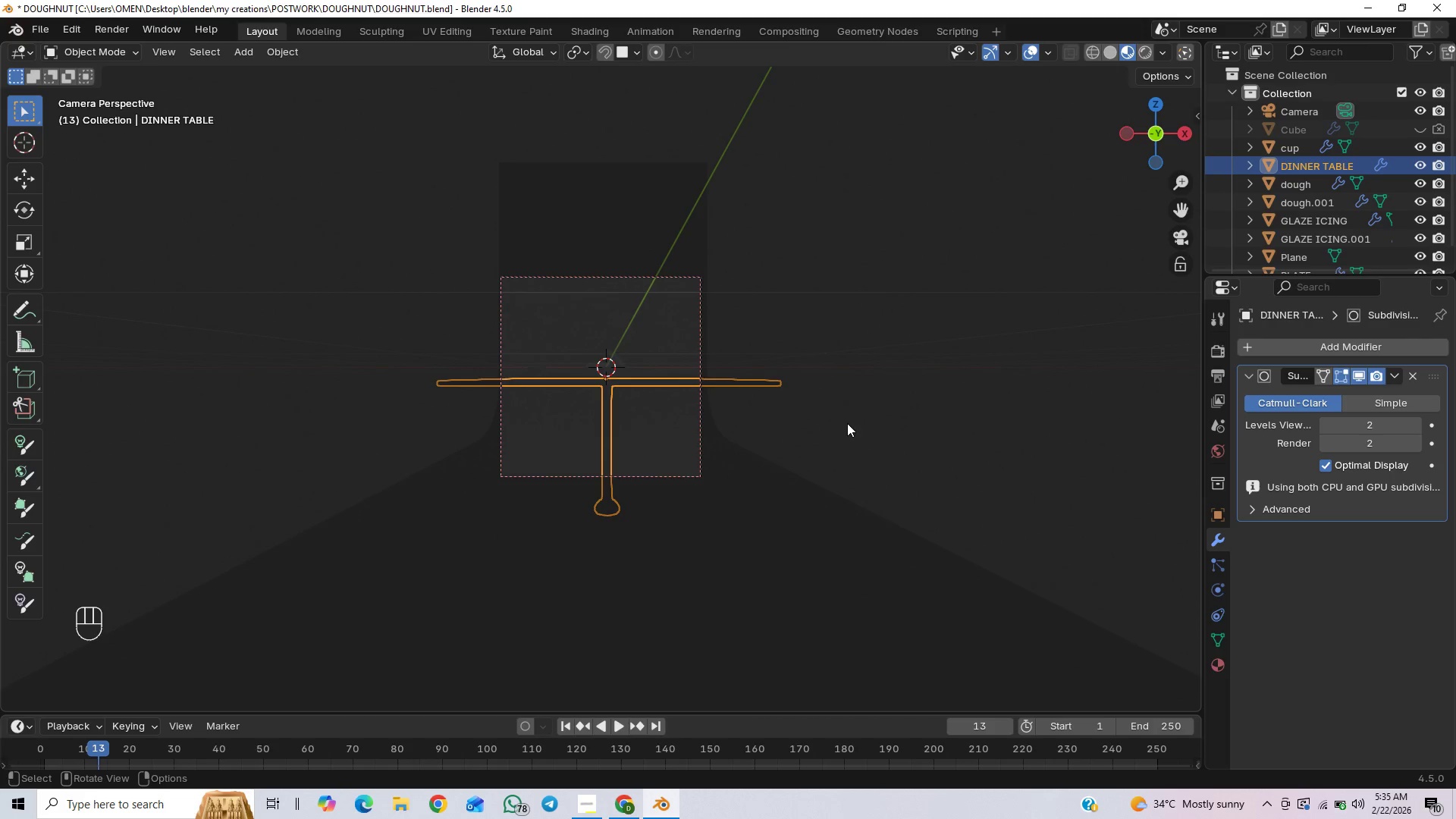 
left_click([847, 423])
 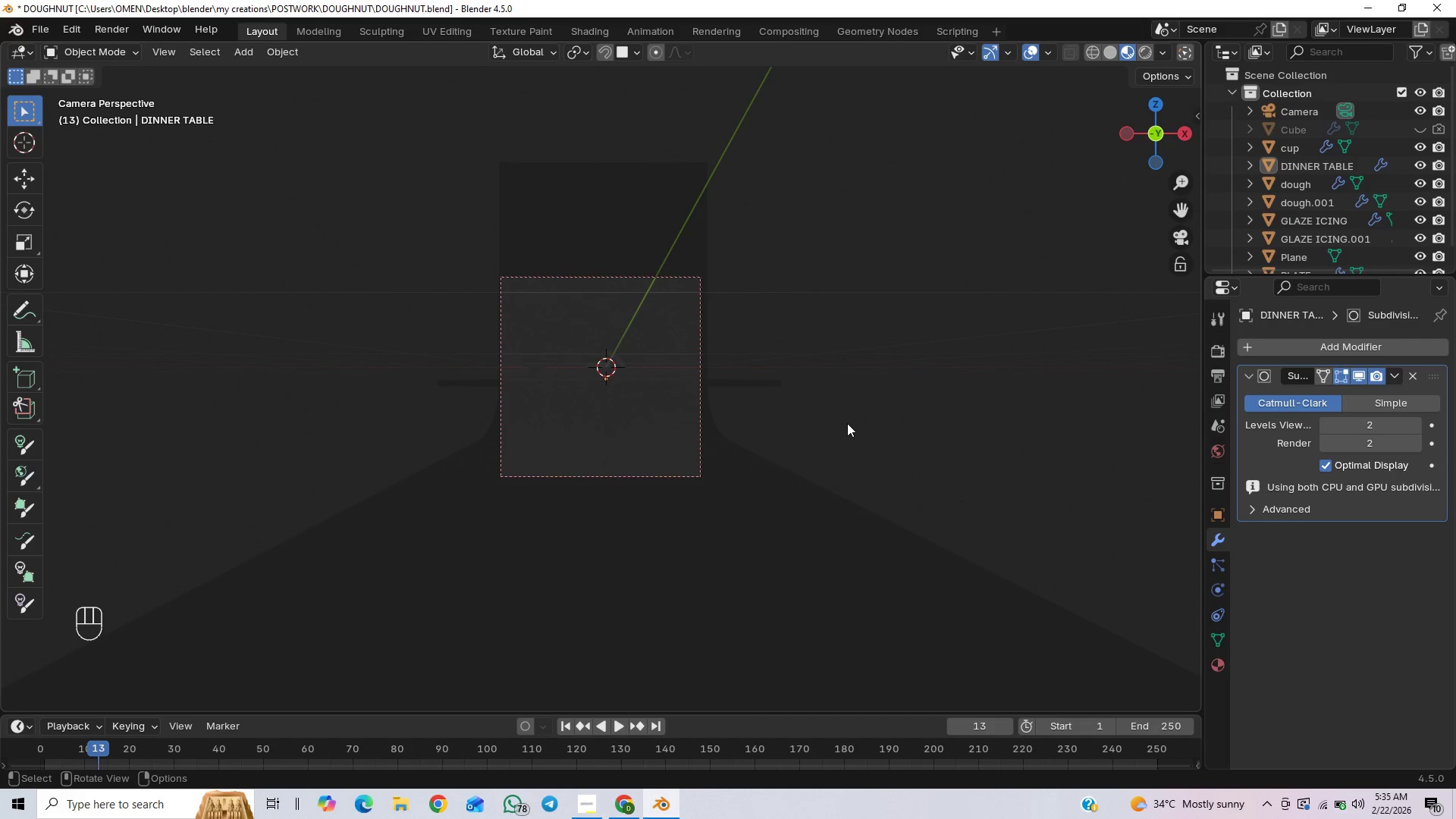 
key(Shift+A)
 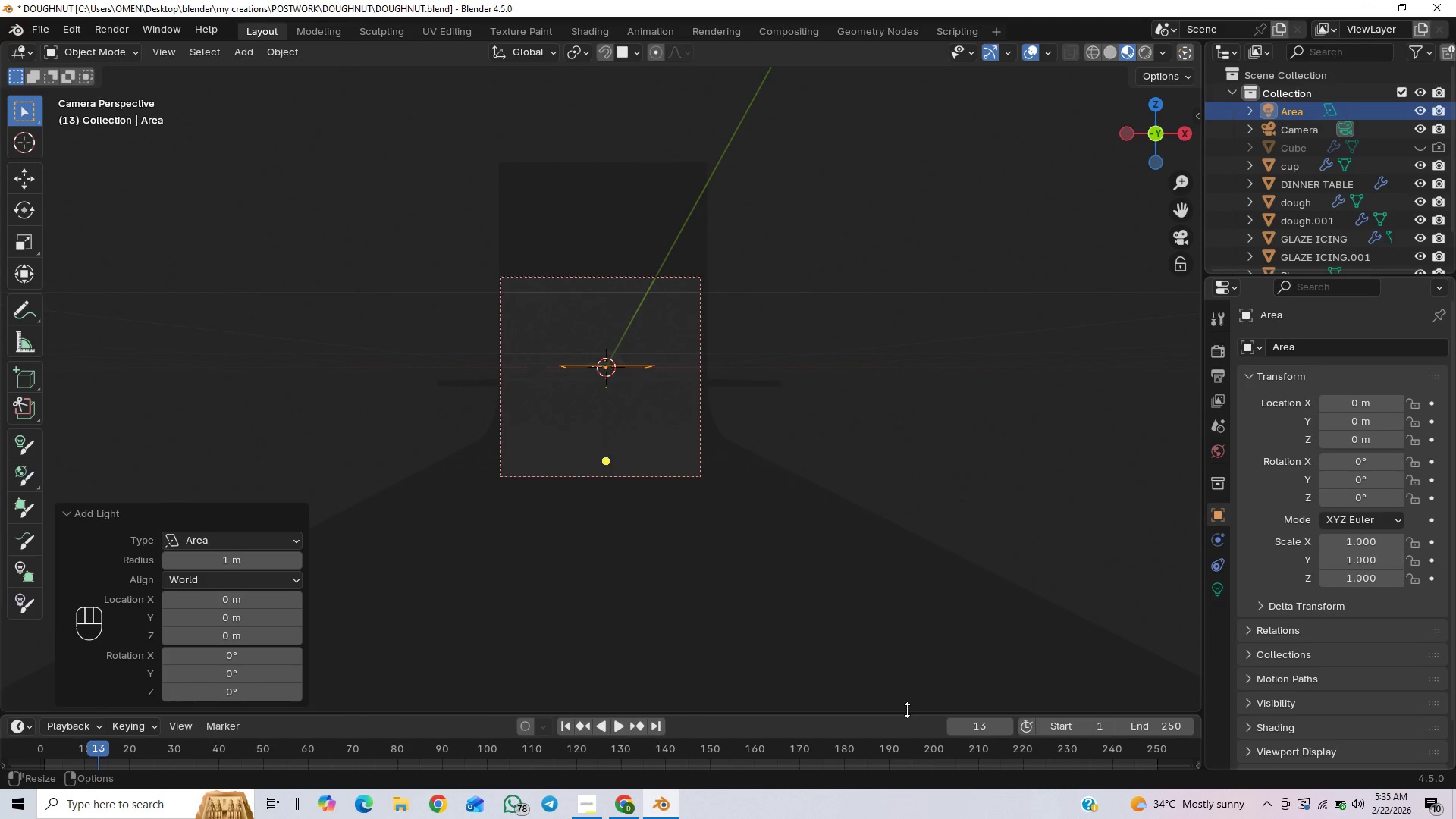 
type(GZ)
 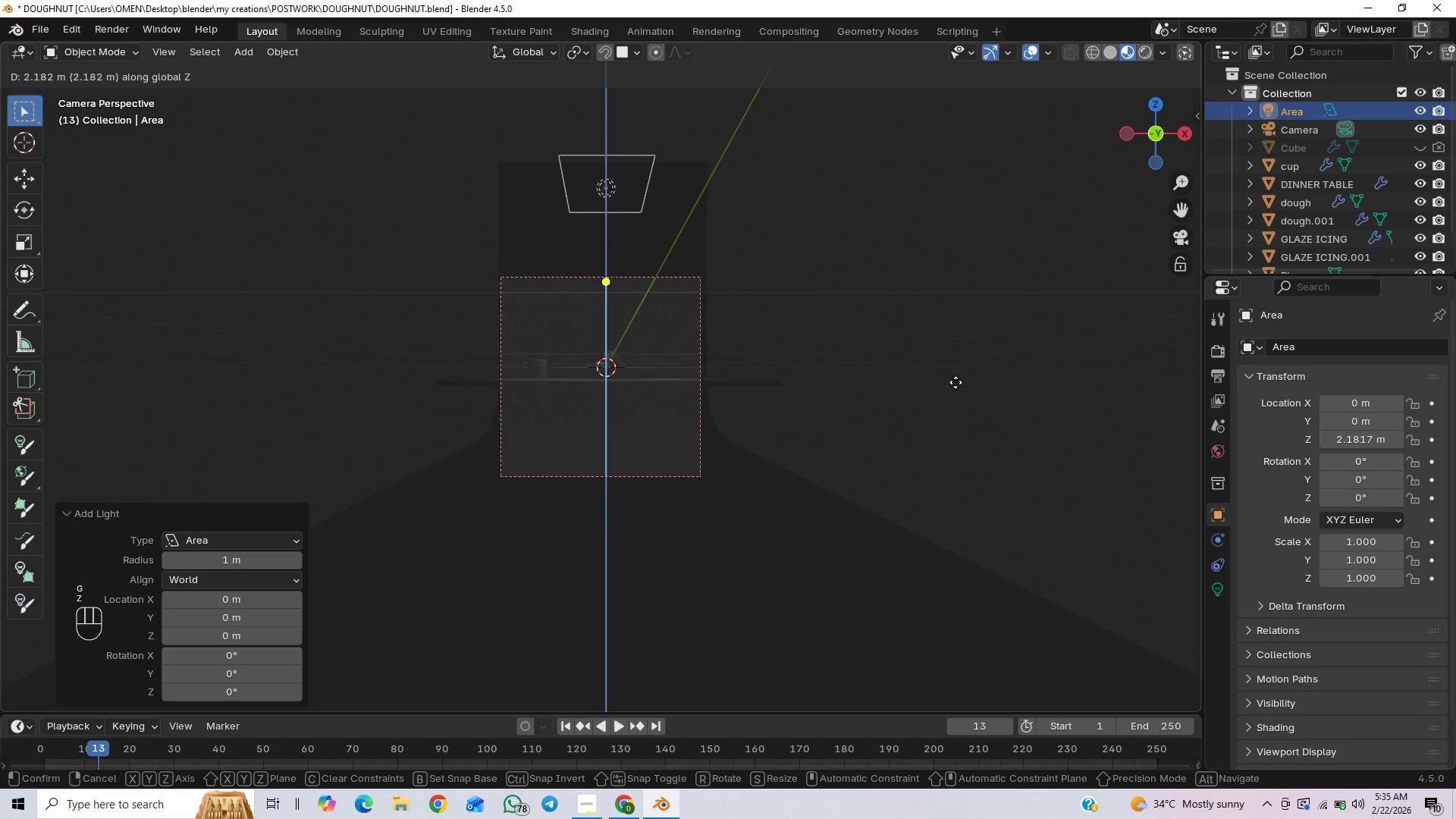 
left_click([948, 400])
 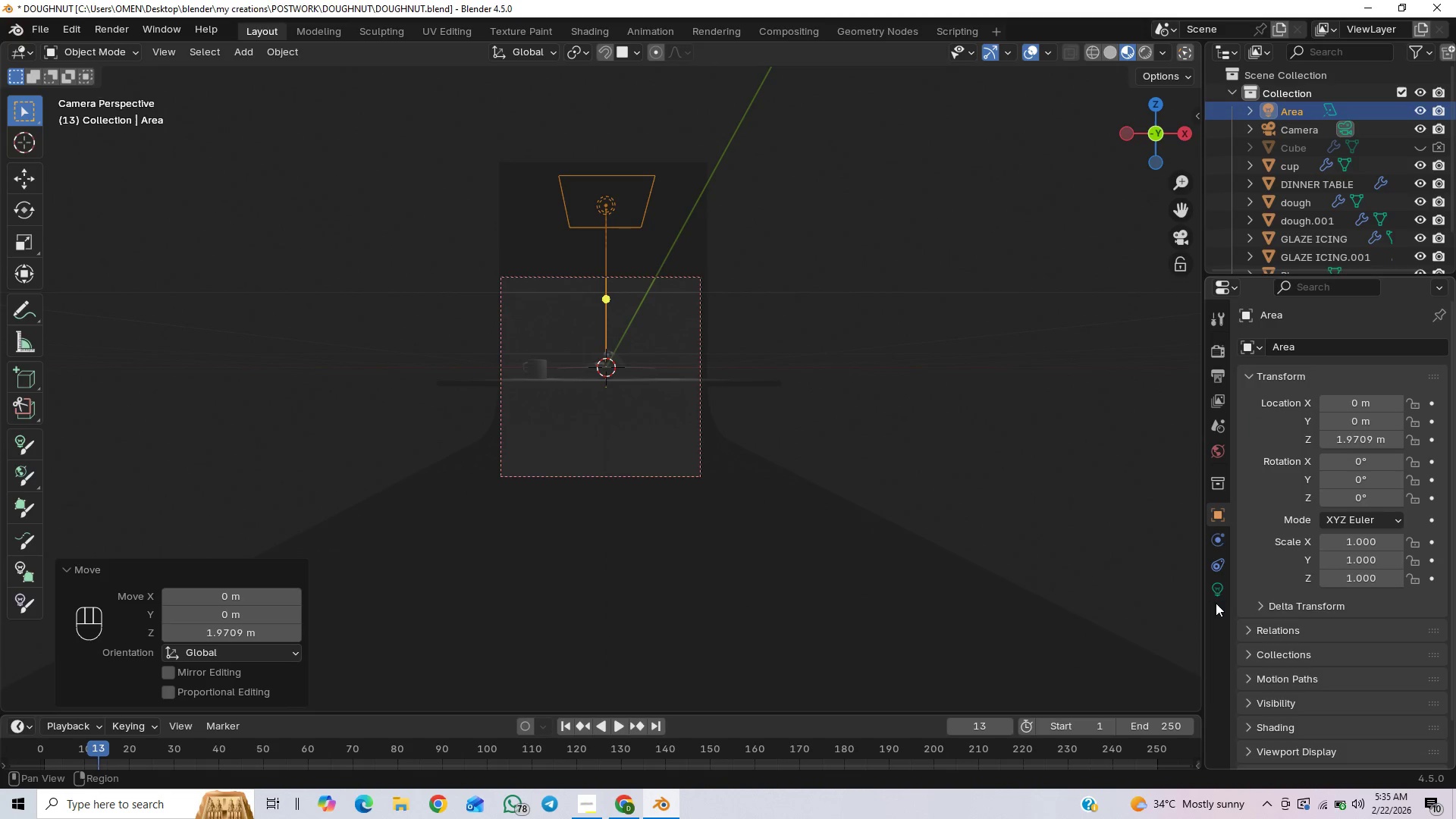 
left_click([1216, 592])
 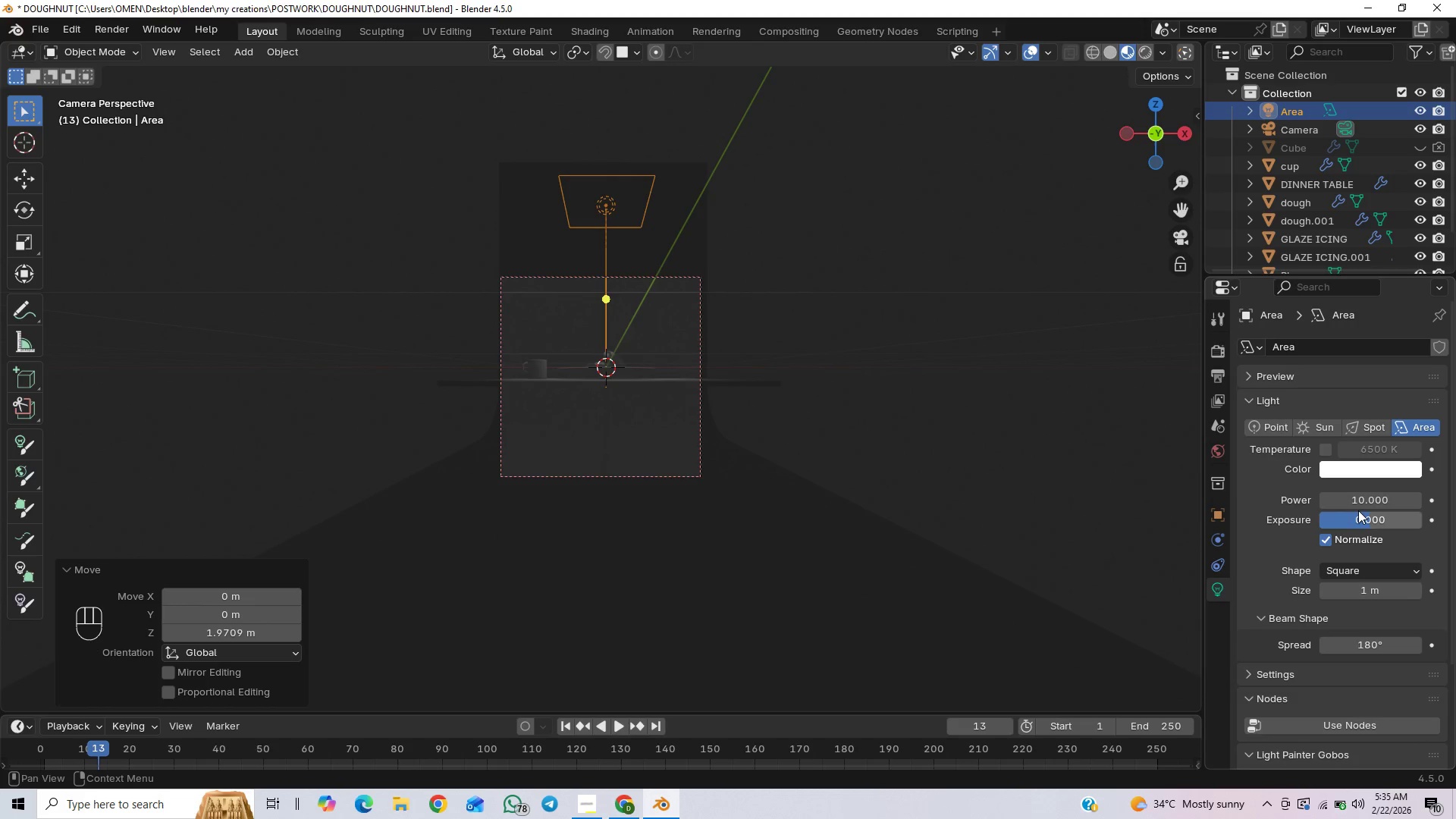 
left_click([1363, 502])
 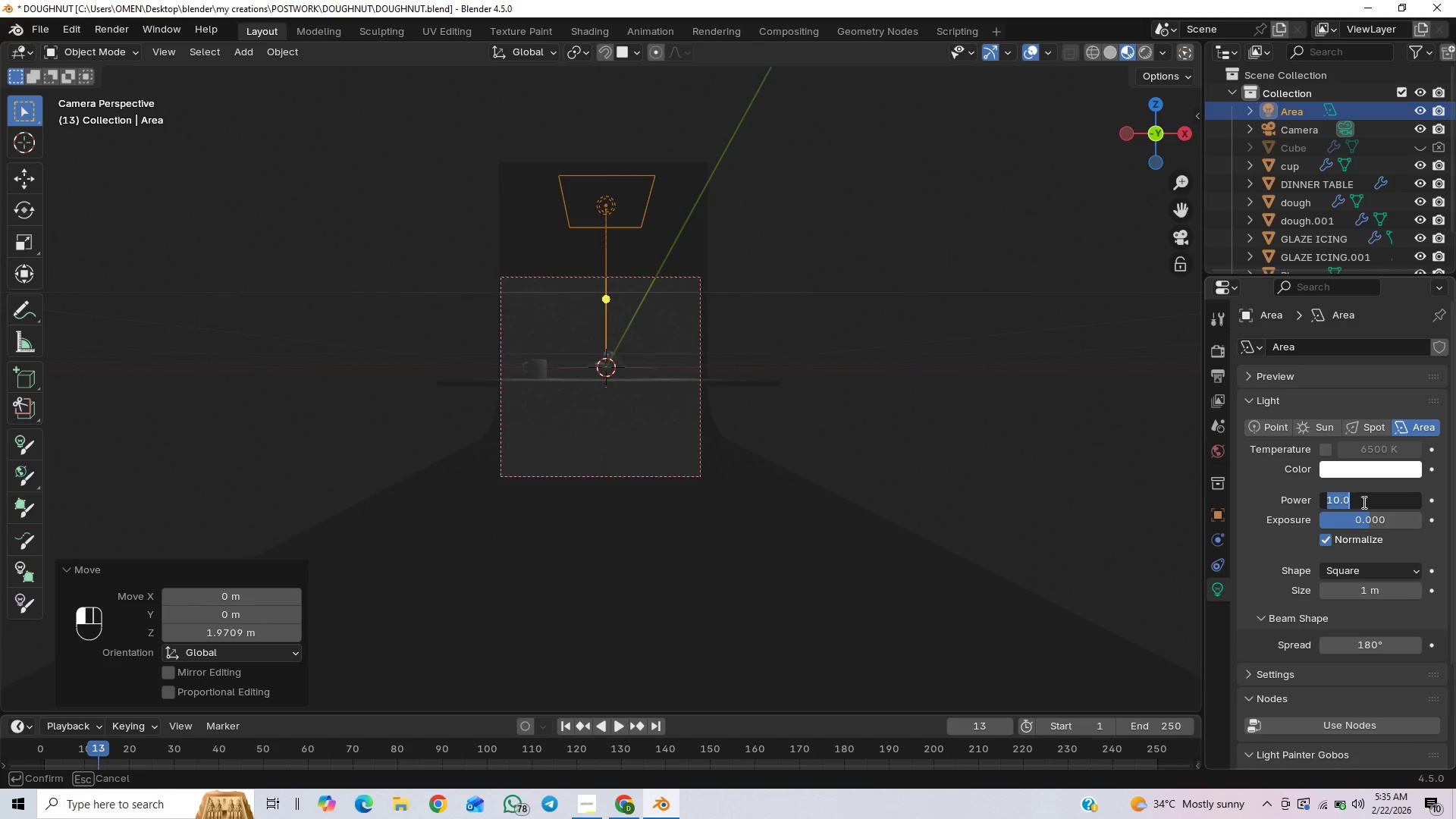 
type(200)
 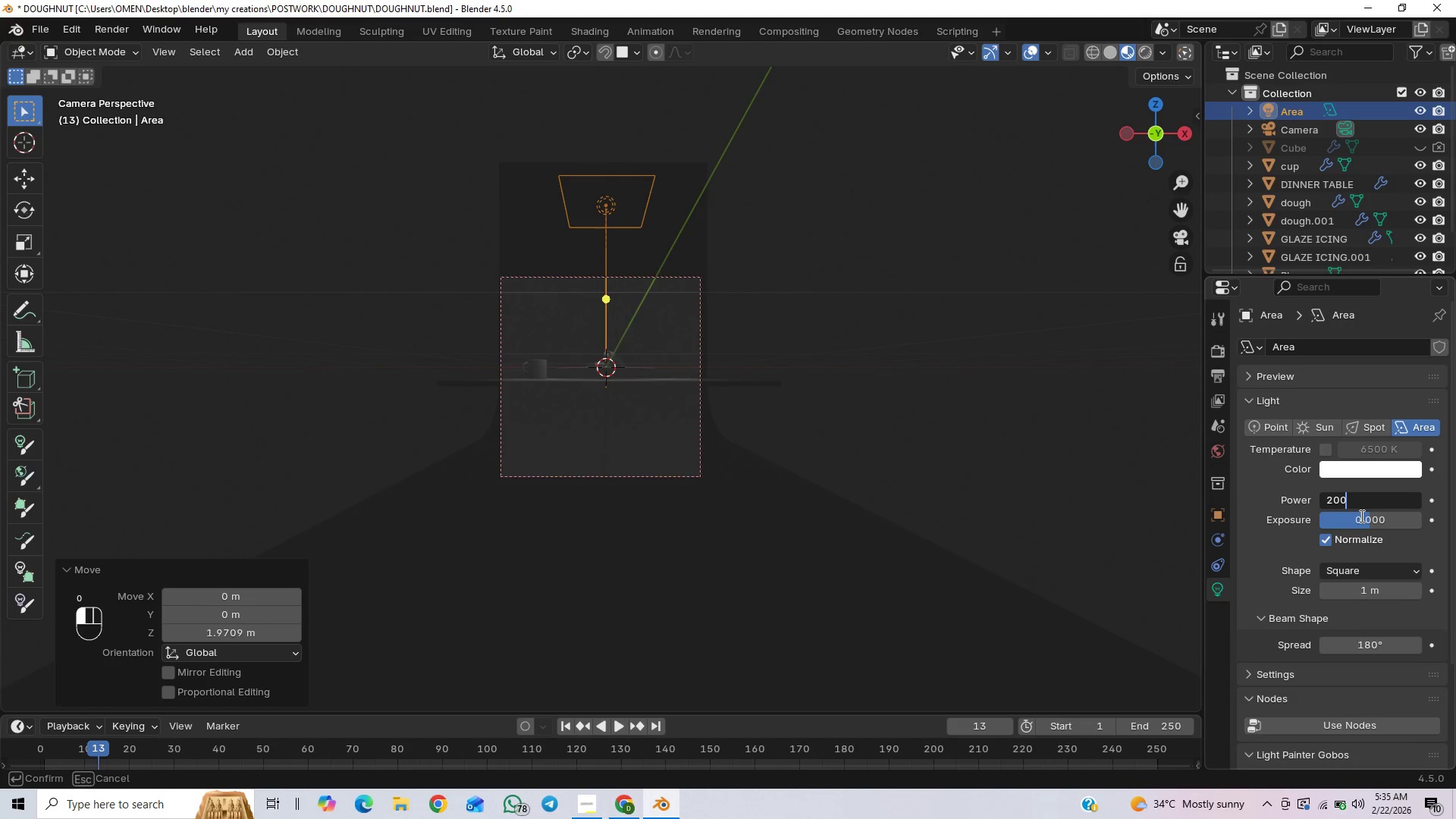 
key(Enter)
 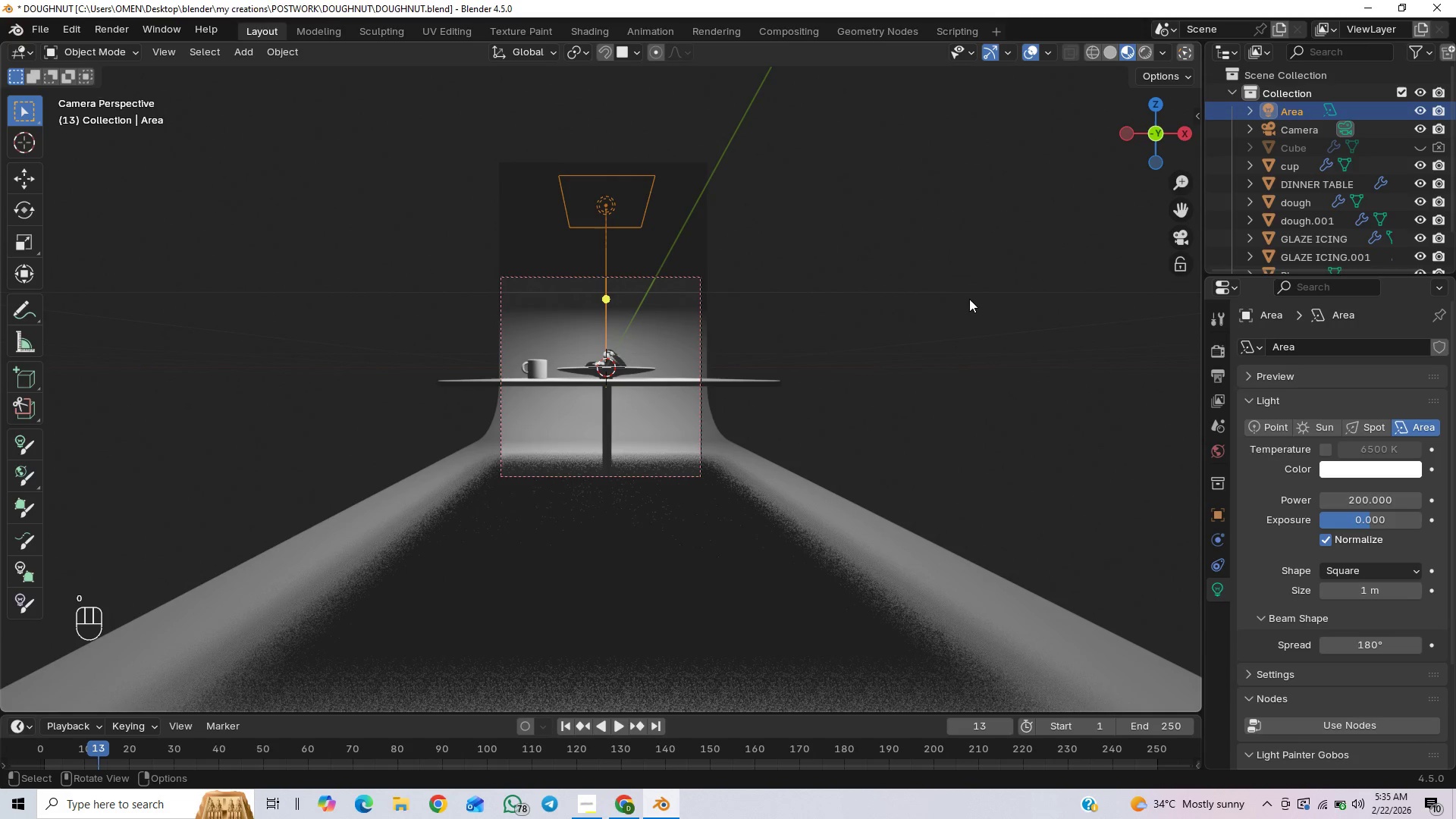 
scroll: coordinate [884, 340], scroll_direction: up, amount: 1.0
 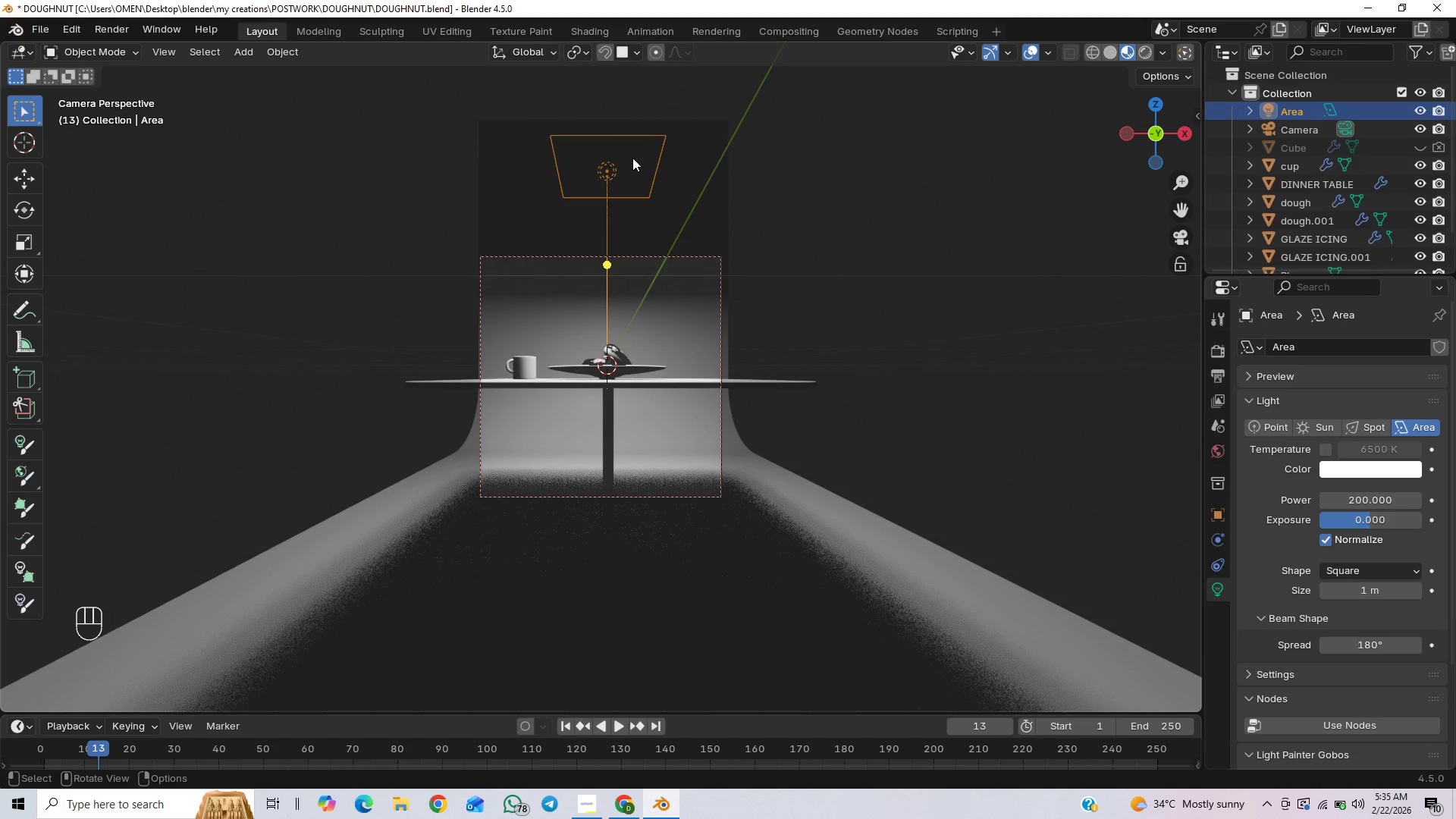 
left_click([583, 53])
 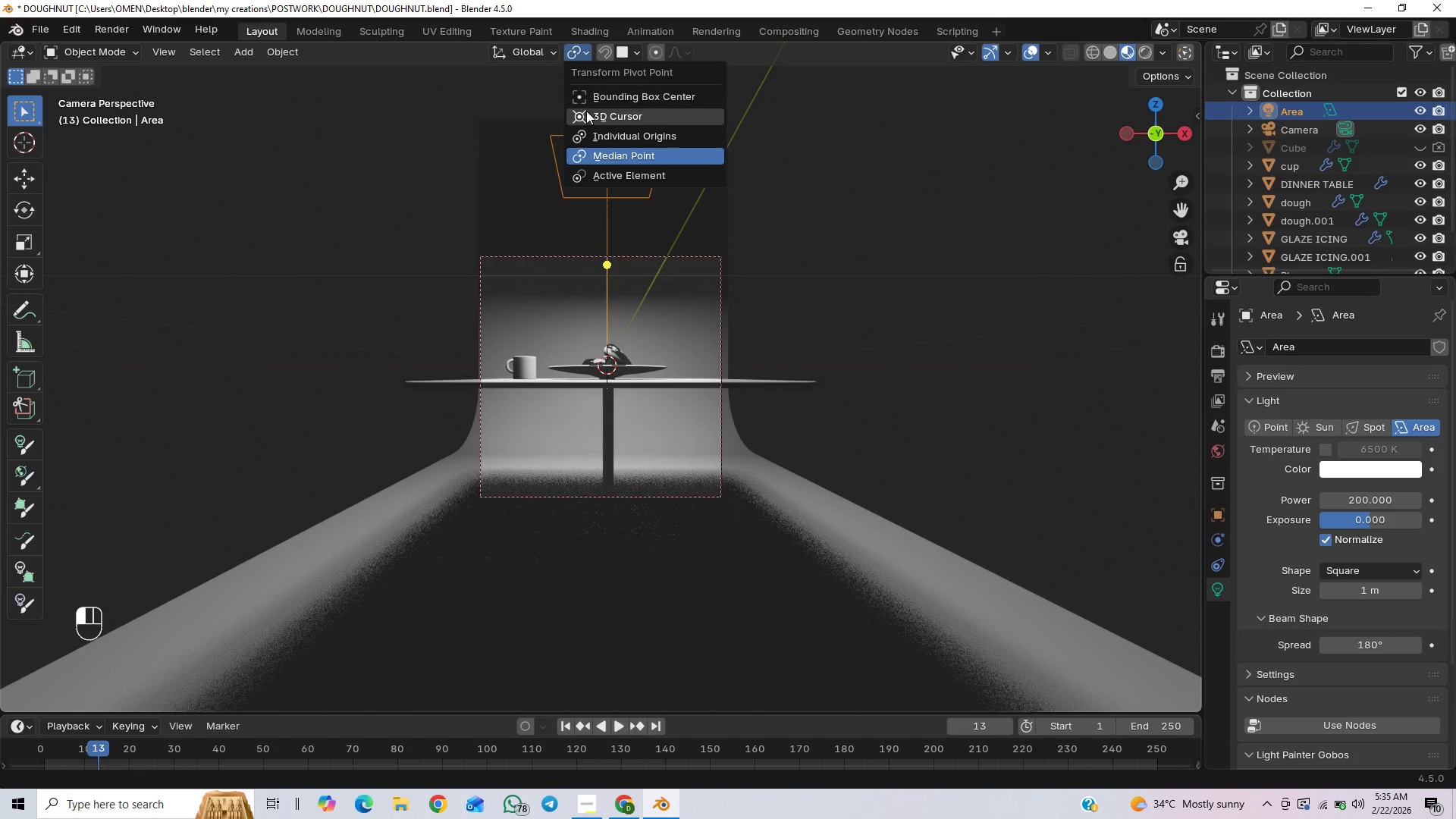 
left_click([591, 120])
 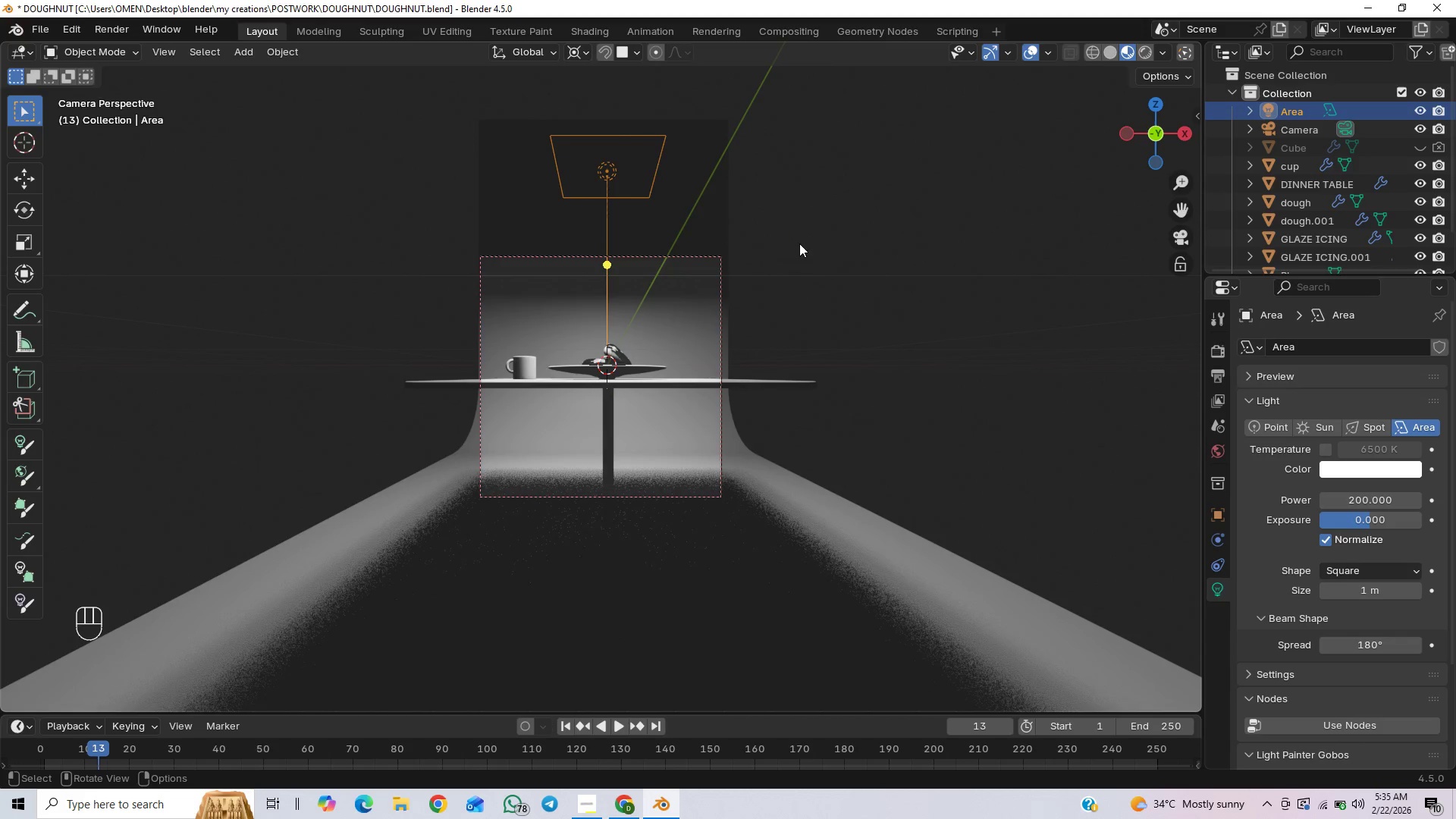 
key(R)
 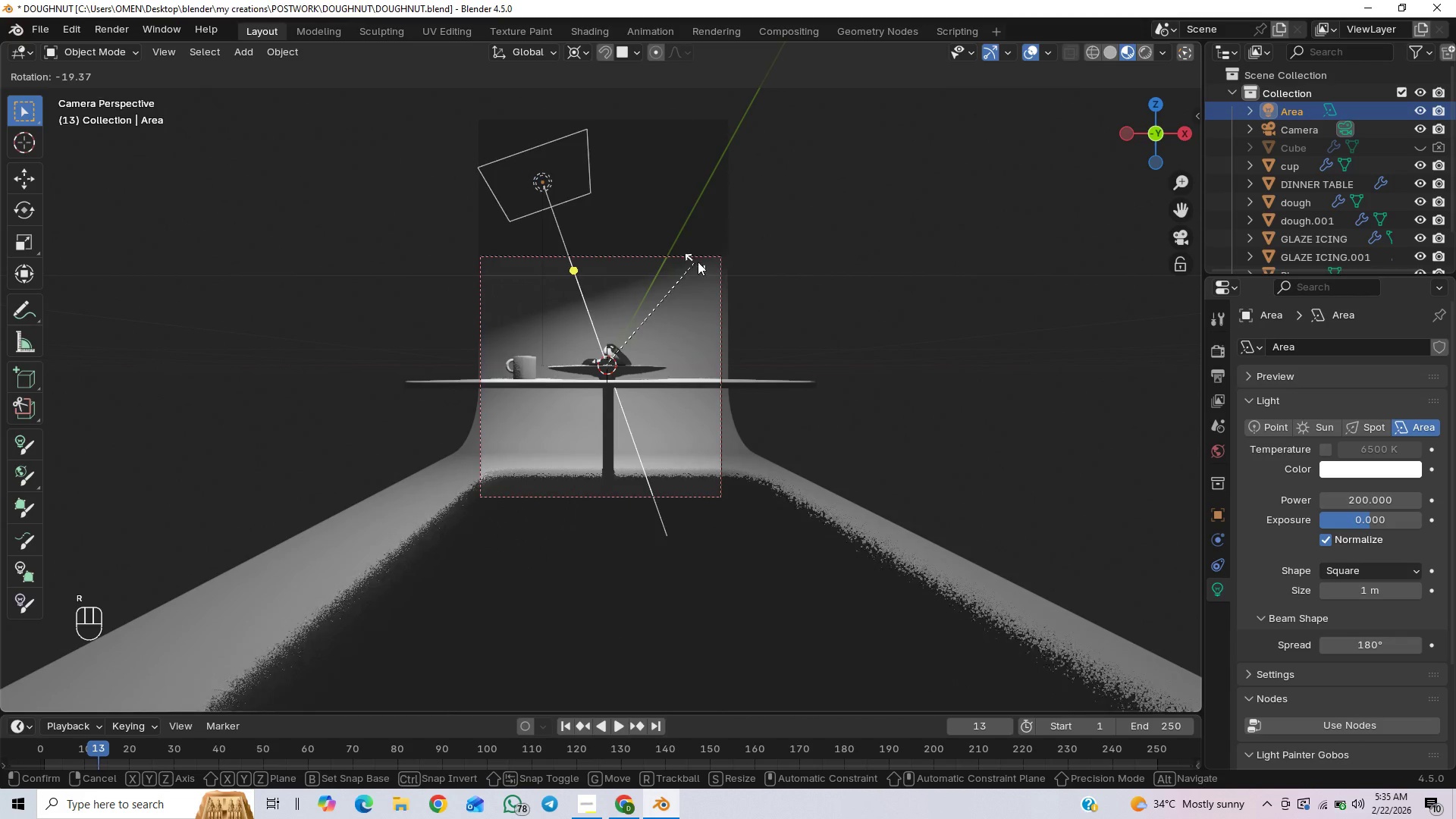 
right_click([750, 249])
 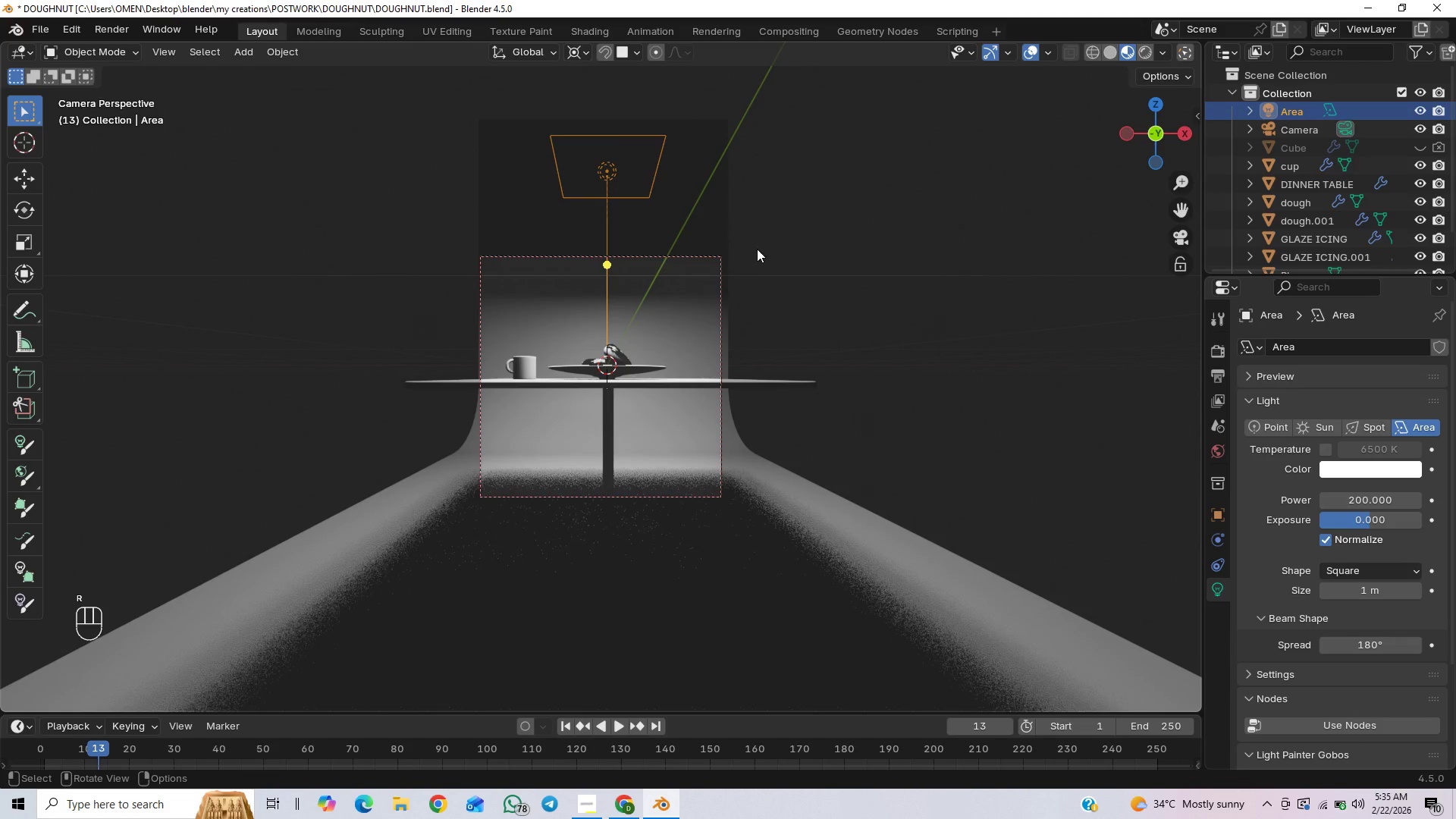 
key(Shift+D)
 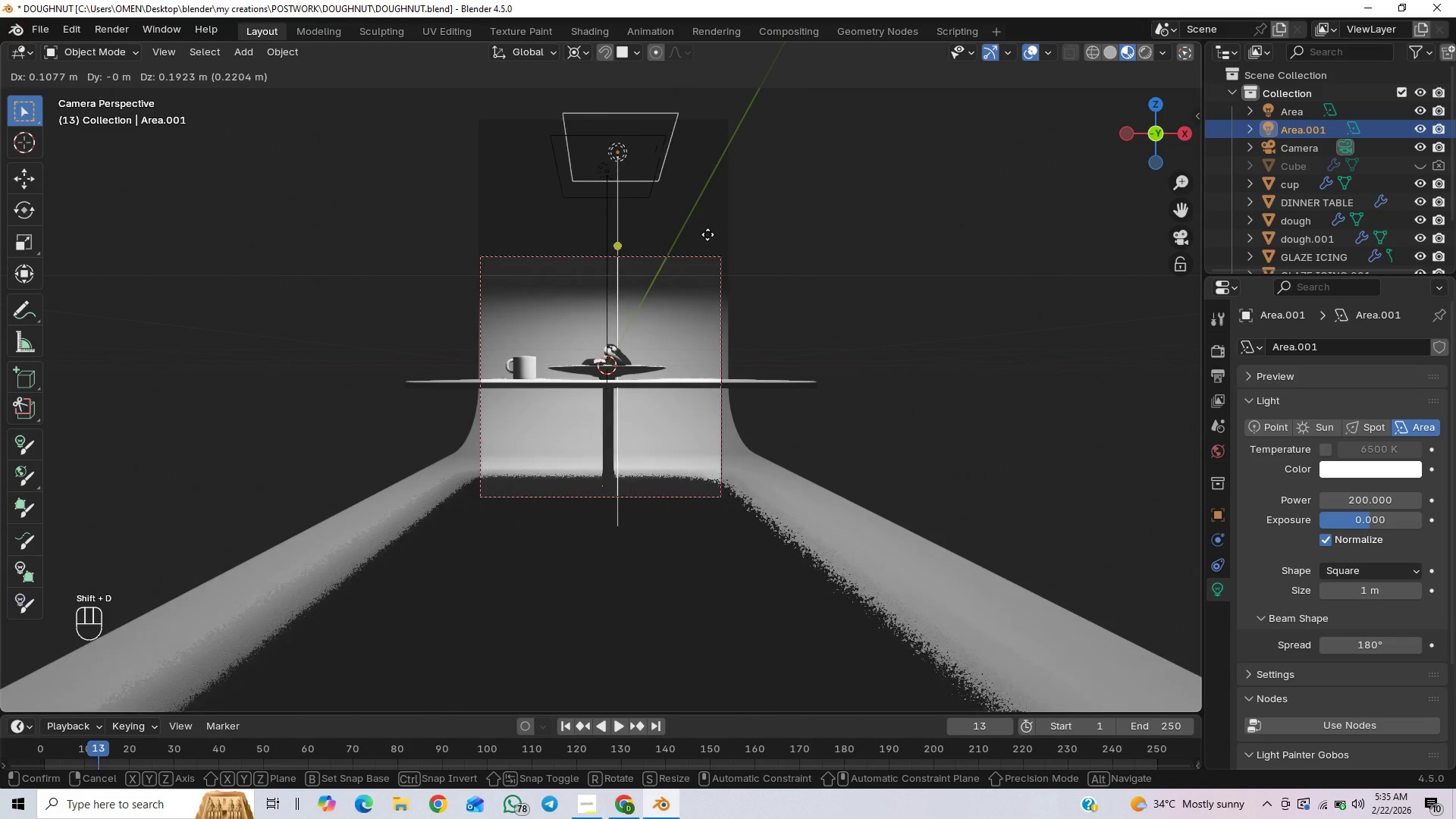 
right_click([777, 213])
 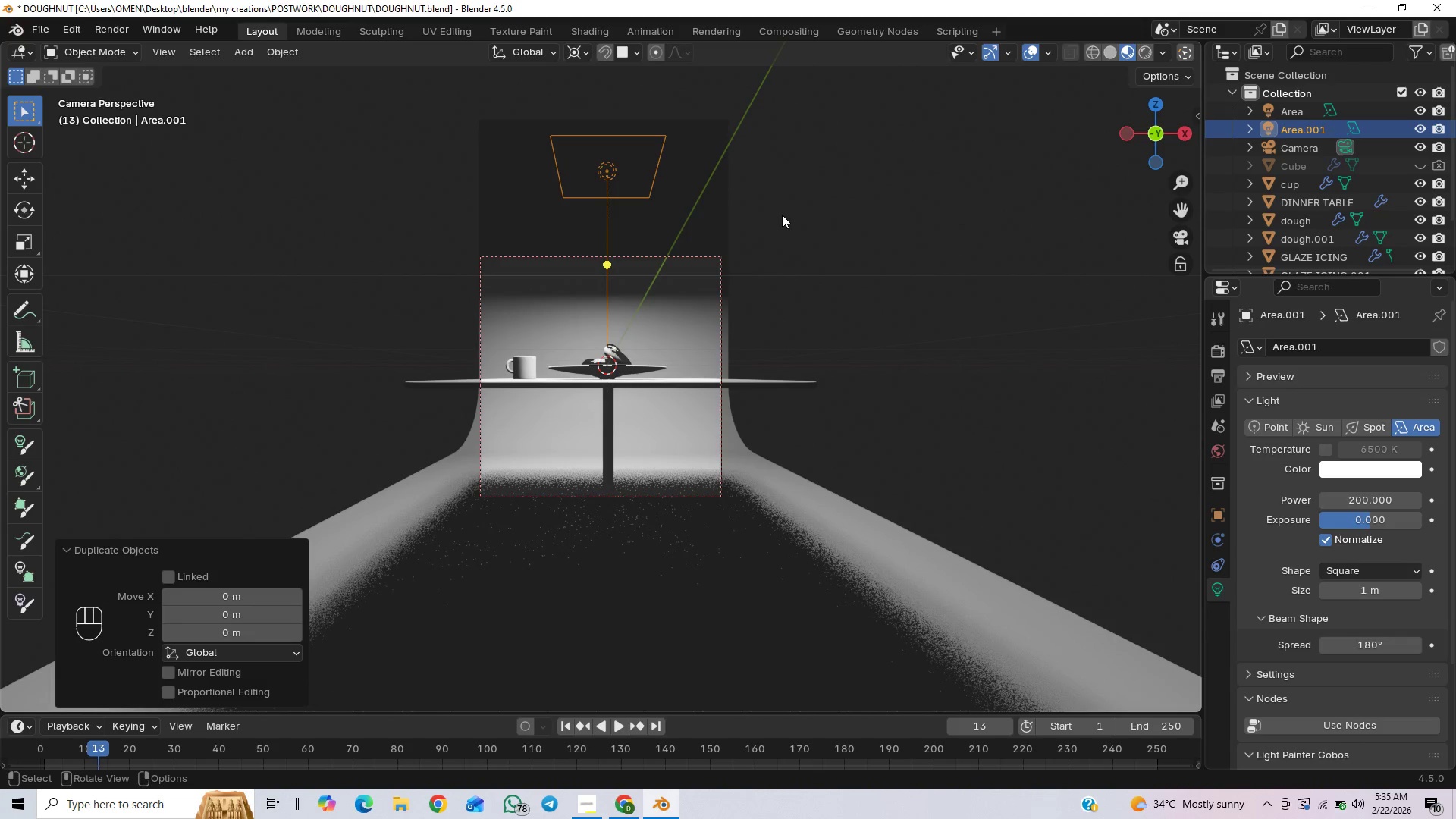 
key(R)
 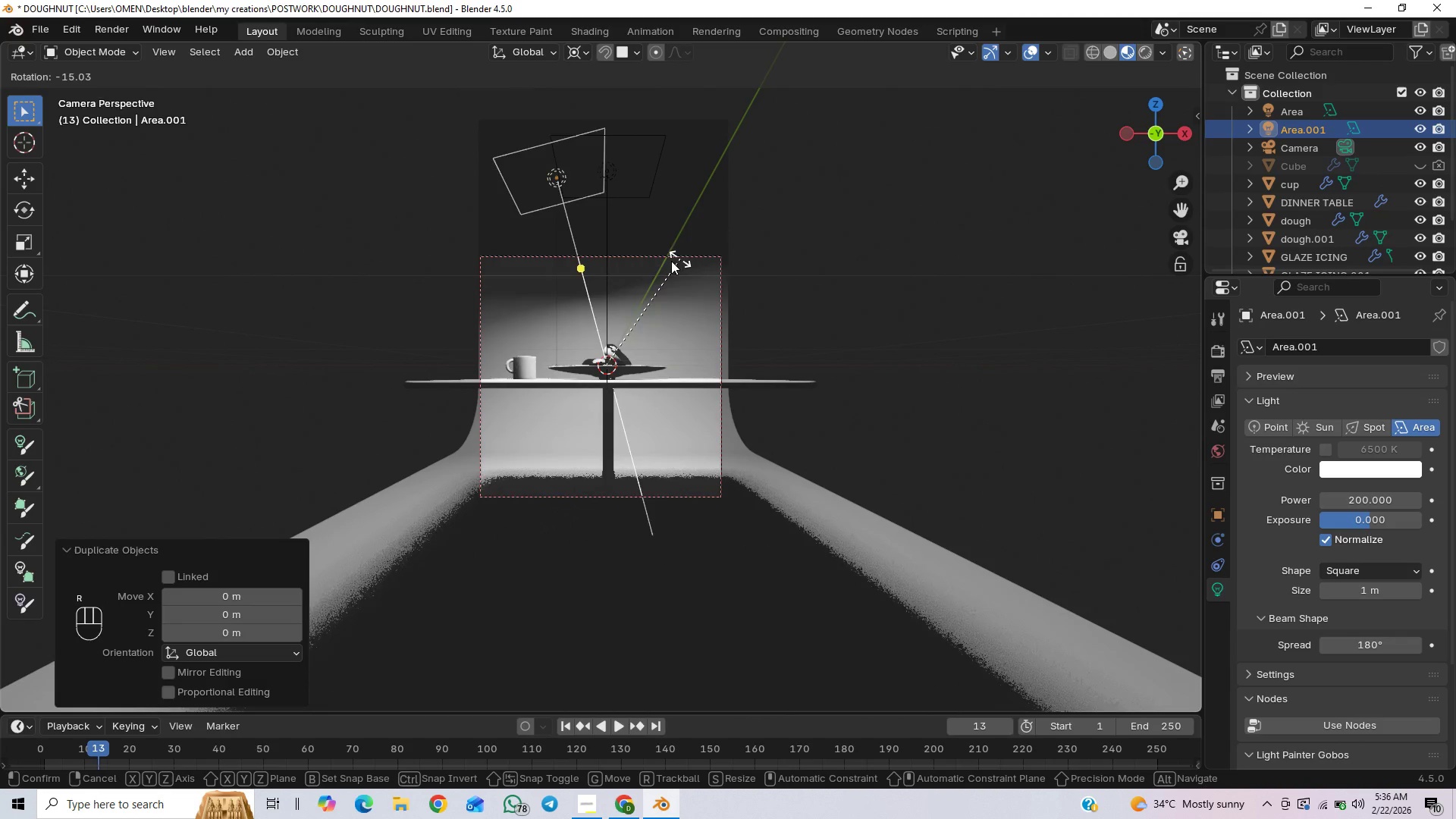 
type(X45)
 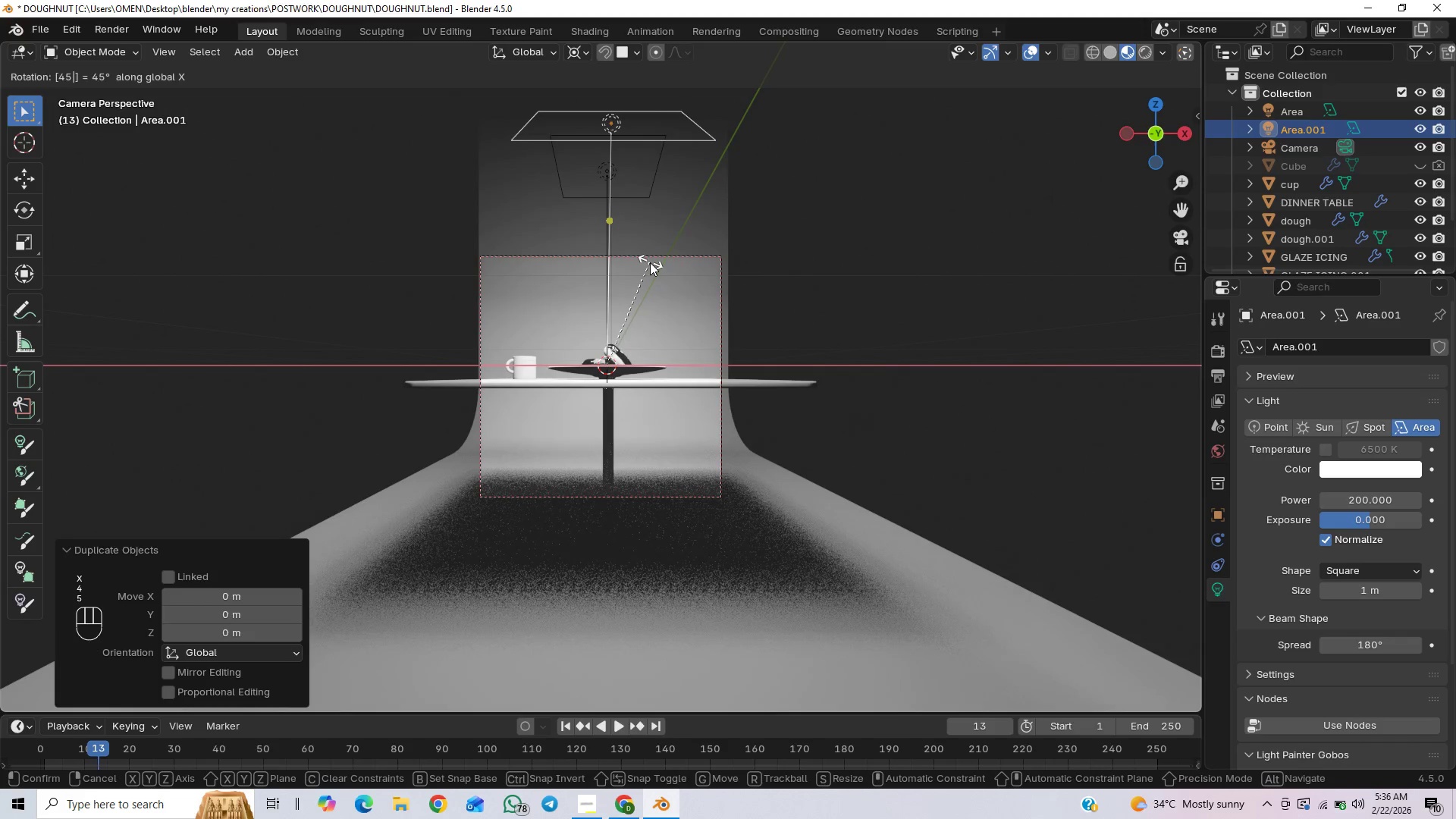 
key(Enter)
 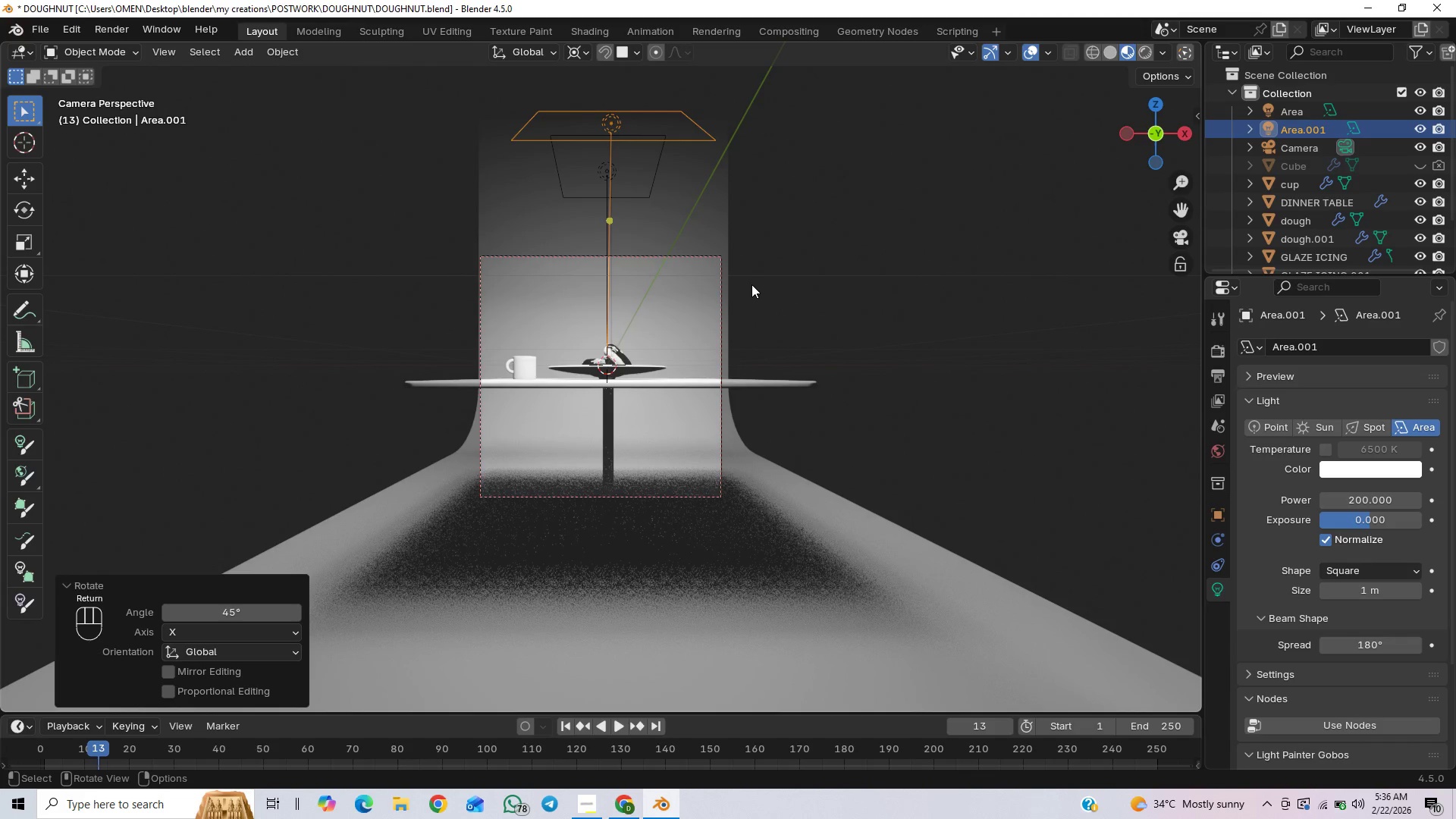 
scroll: coordinate [639, 299], scroll_direction: down, amount: 6.0
 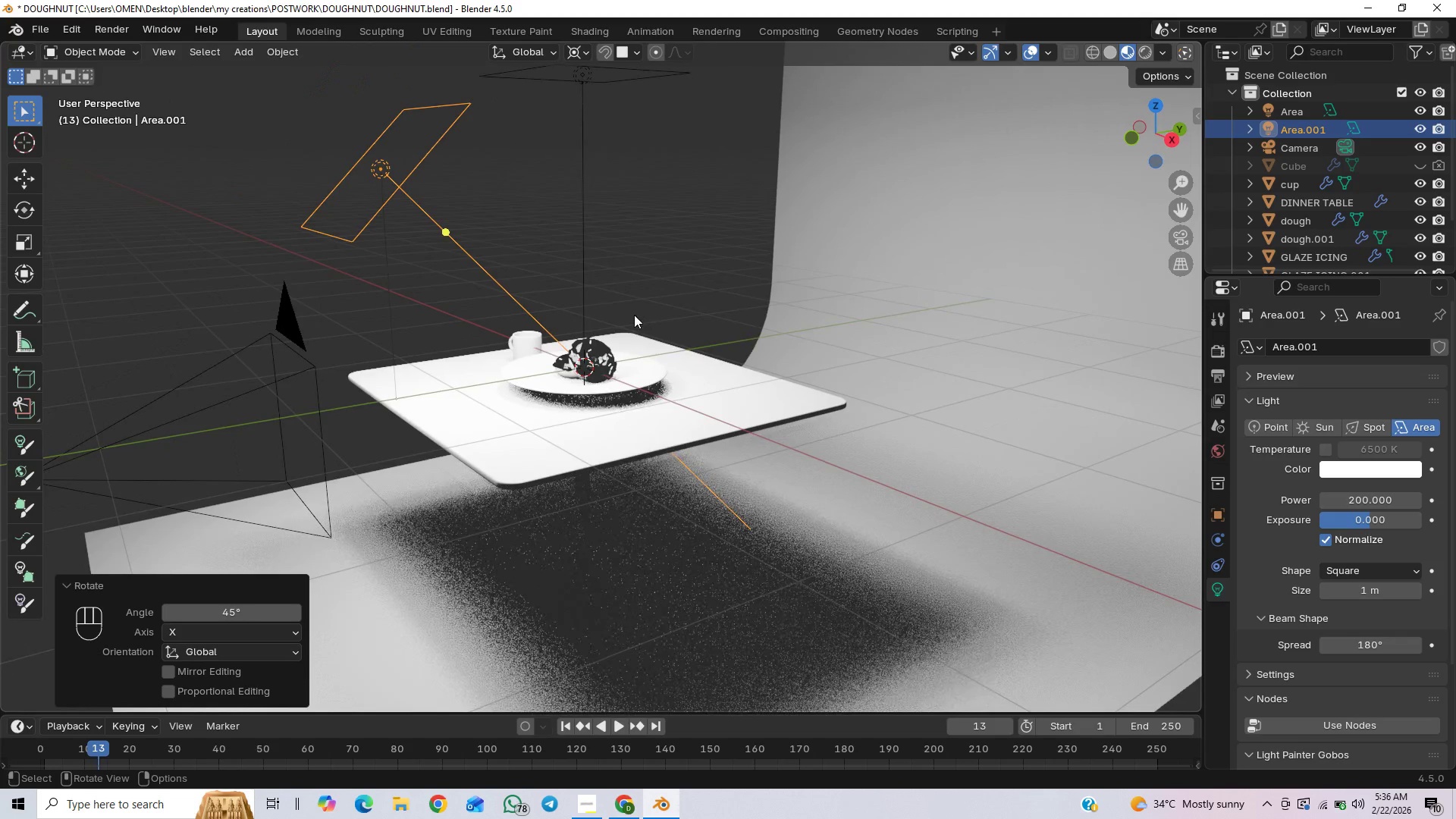 
scroll: coordinate [633, 315], scroll_direction: up, amount: 13.0
 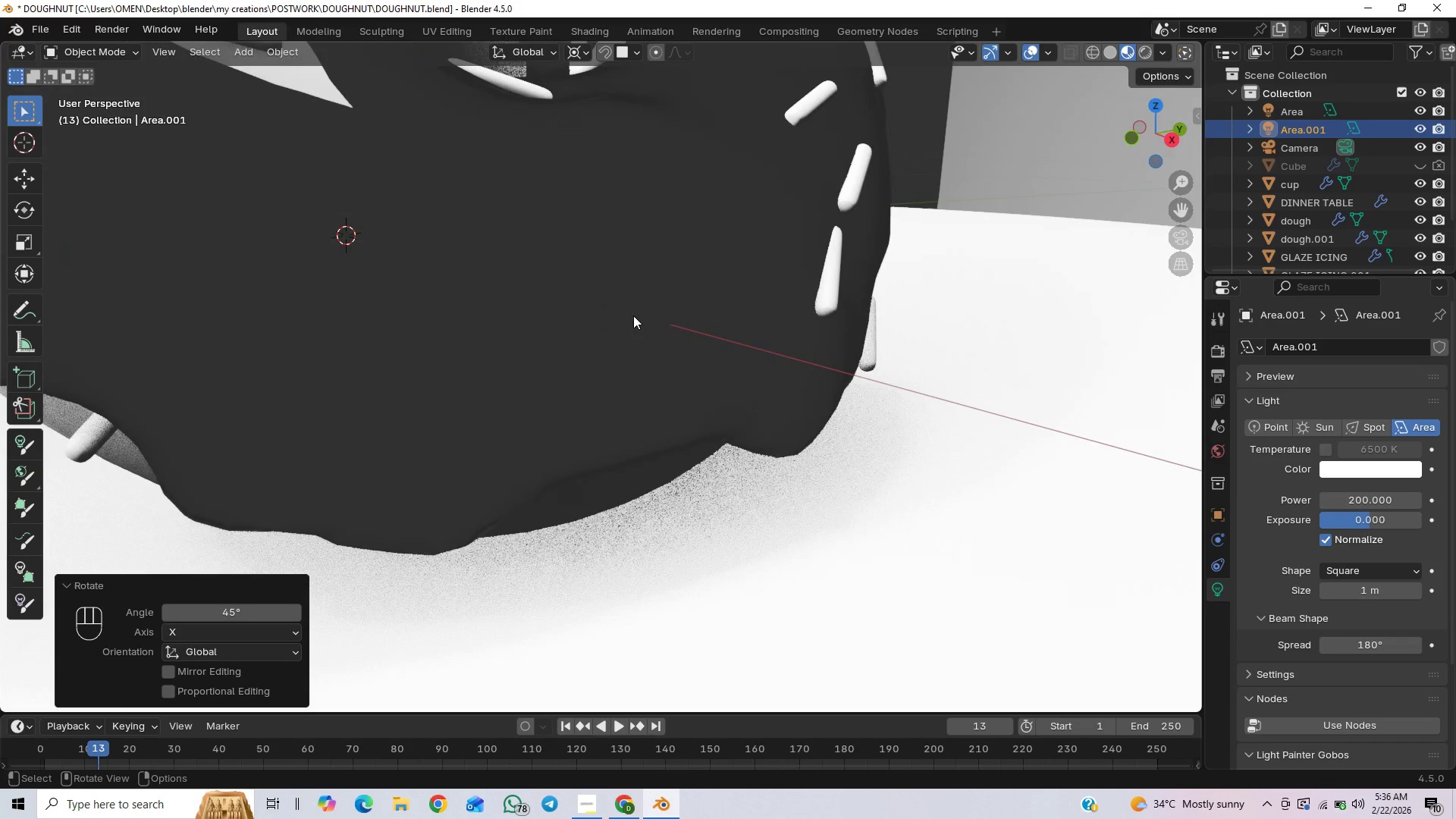 
scroll: coordinate [645, 340], scroll_direction: down, amount: 5.0
 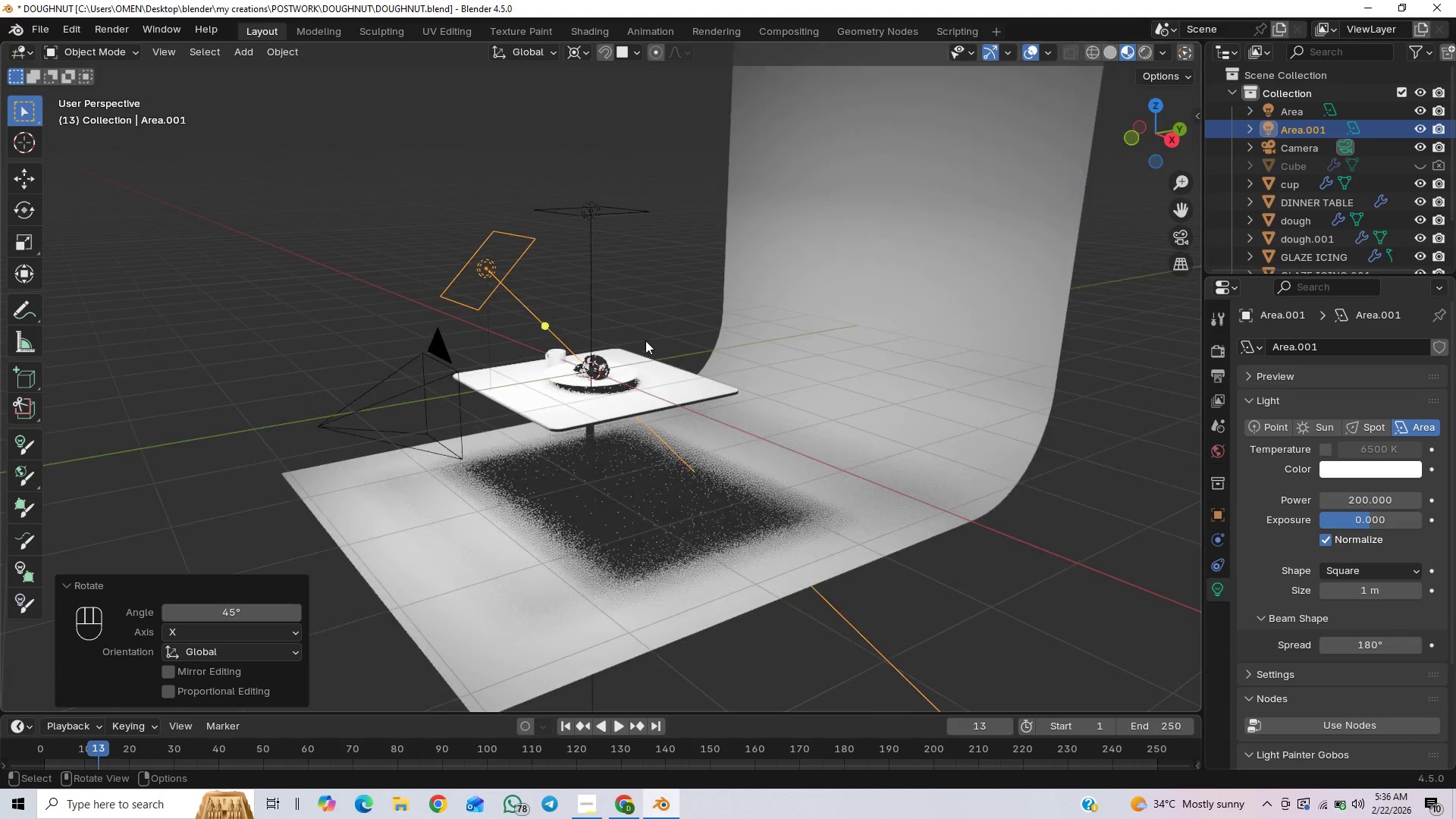 
scroll: coordinate [645, 340], scroll_direction: up, amount: 2.0
 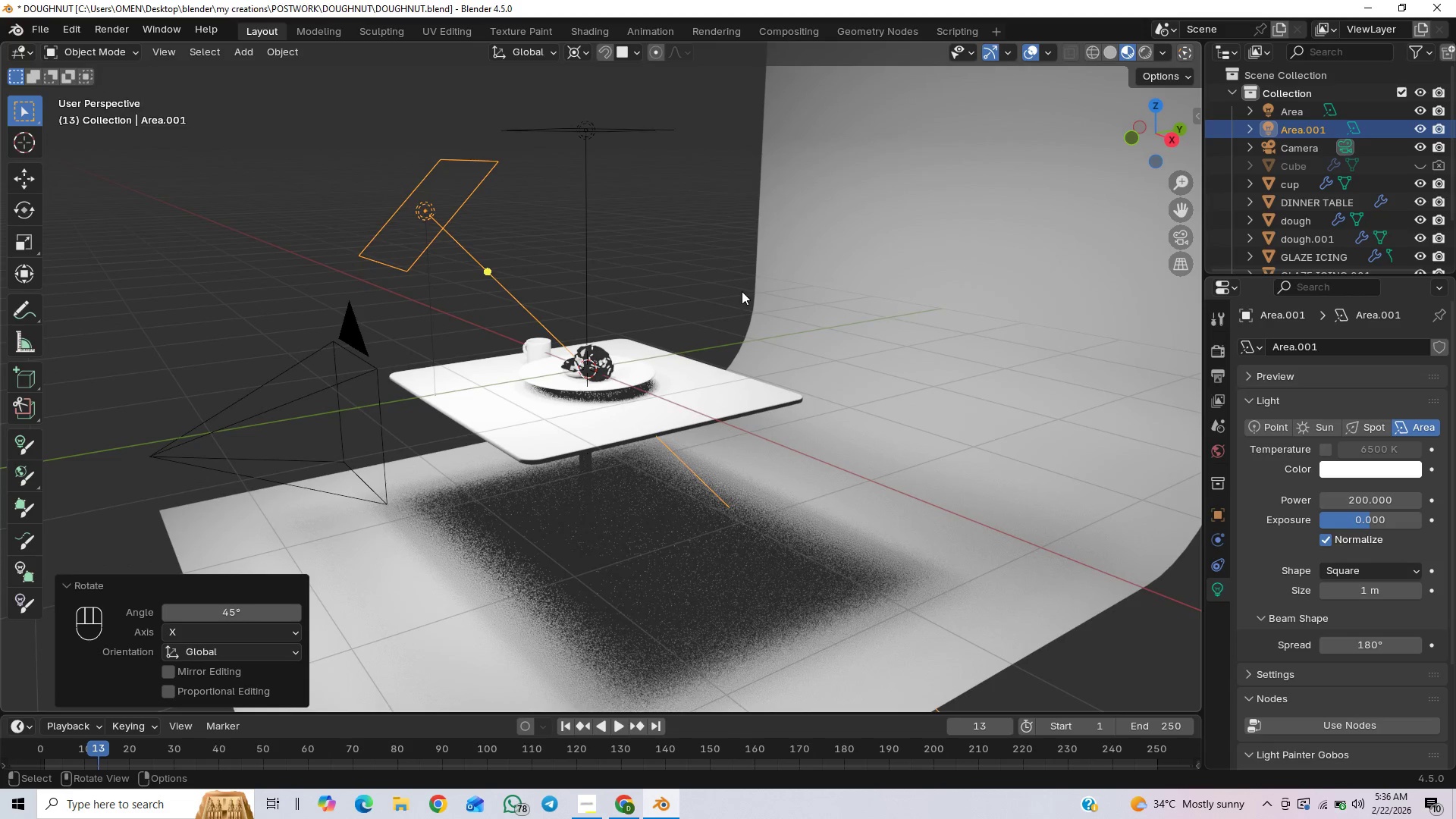 
type(GG)
 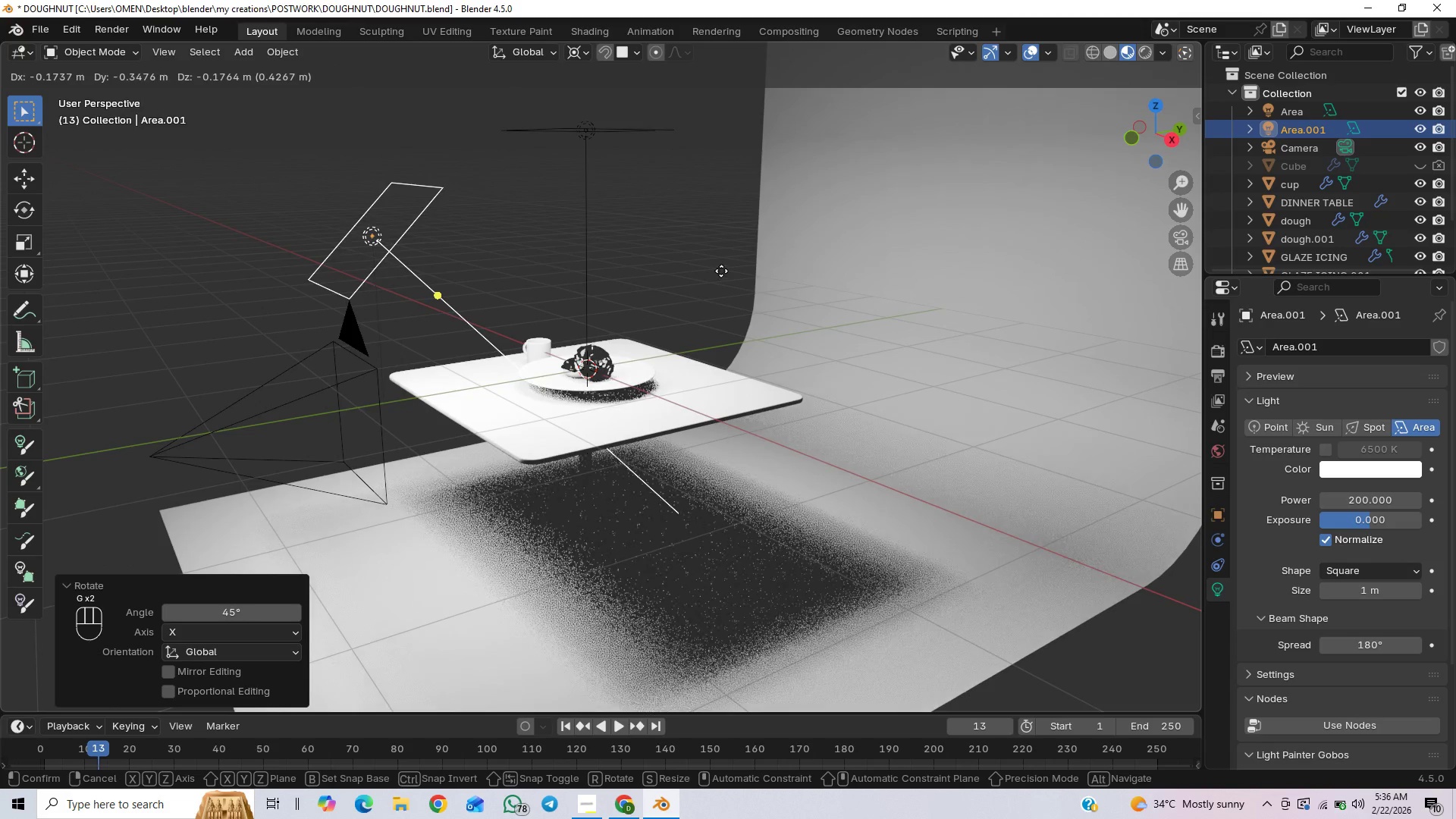 
type(ZZZZZ)
 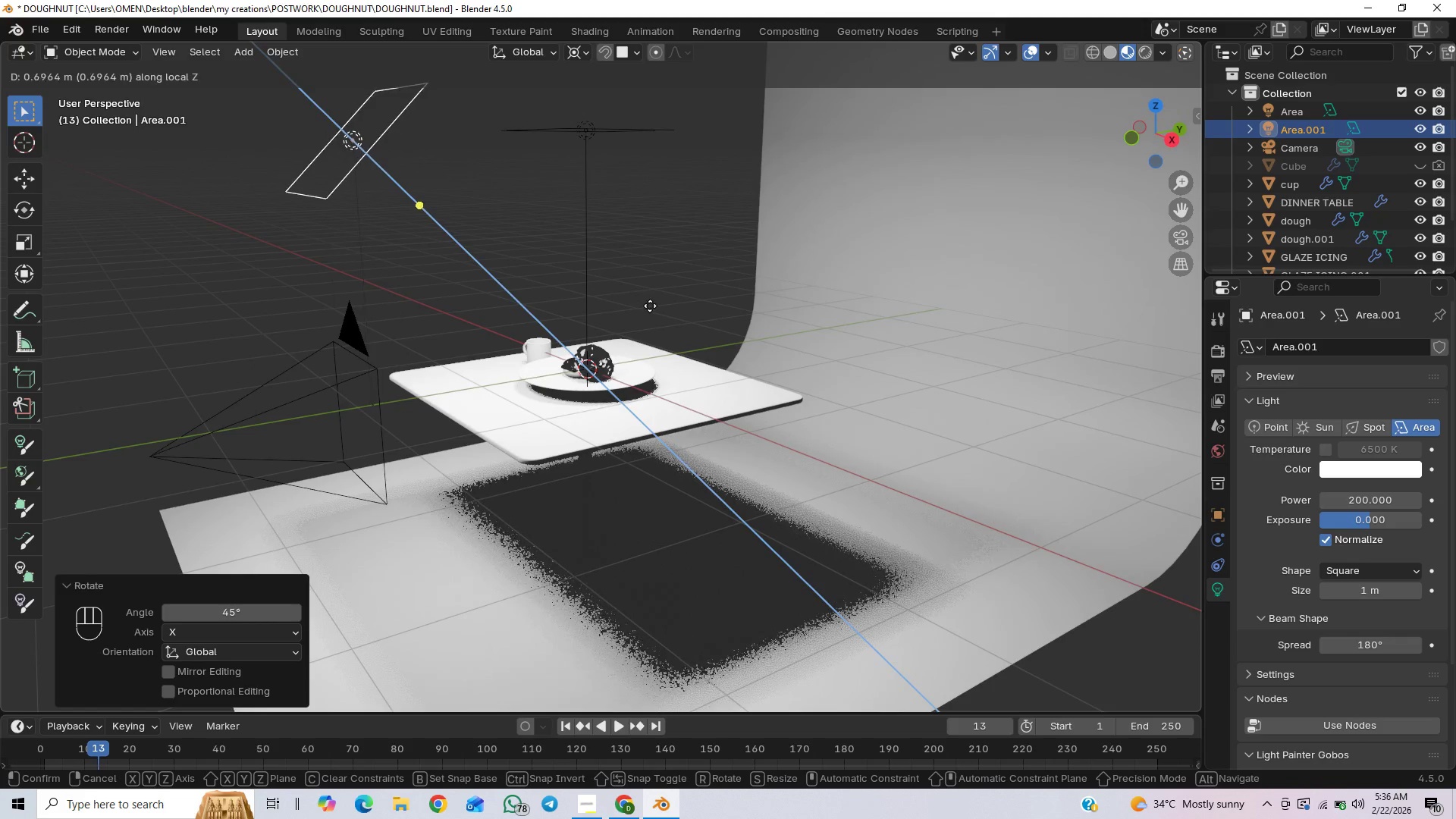 
left_click([469, 350])
 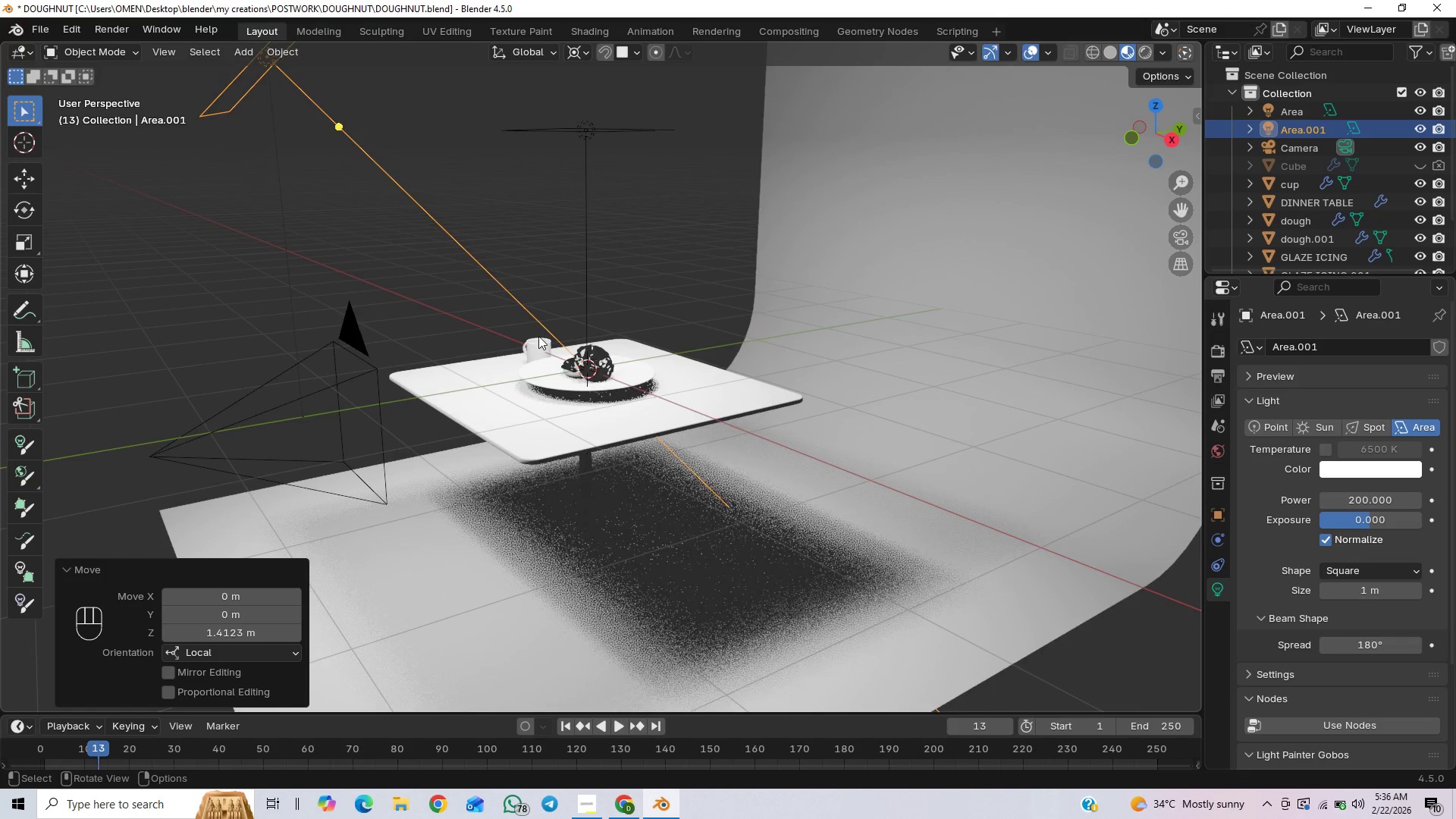 
type(GZ)
 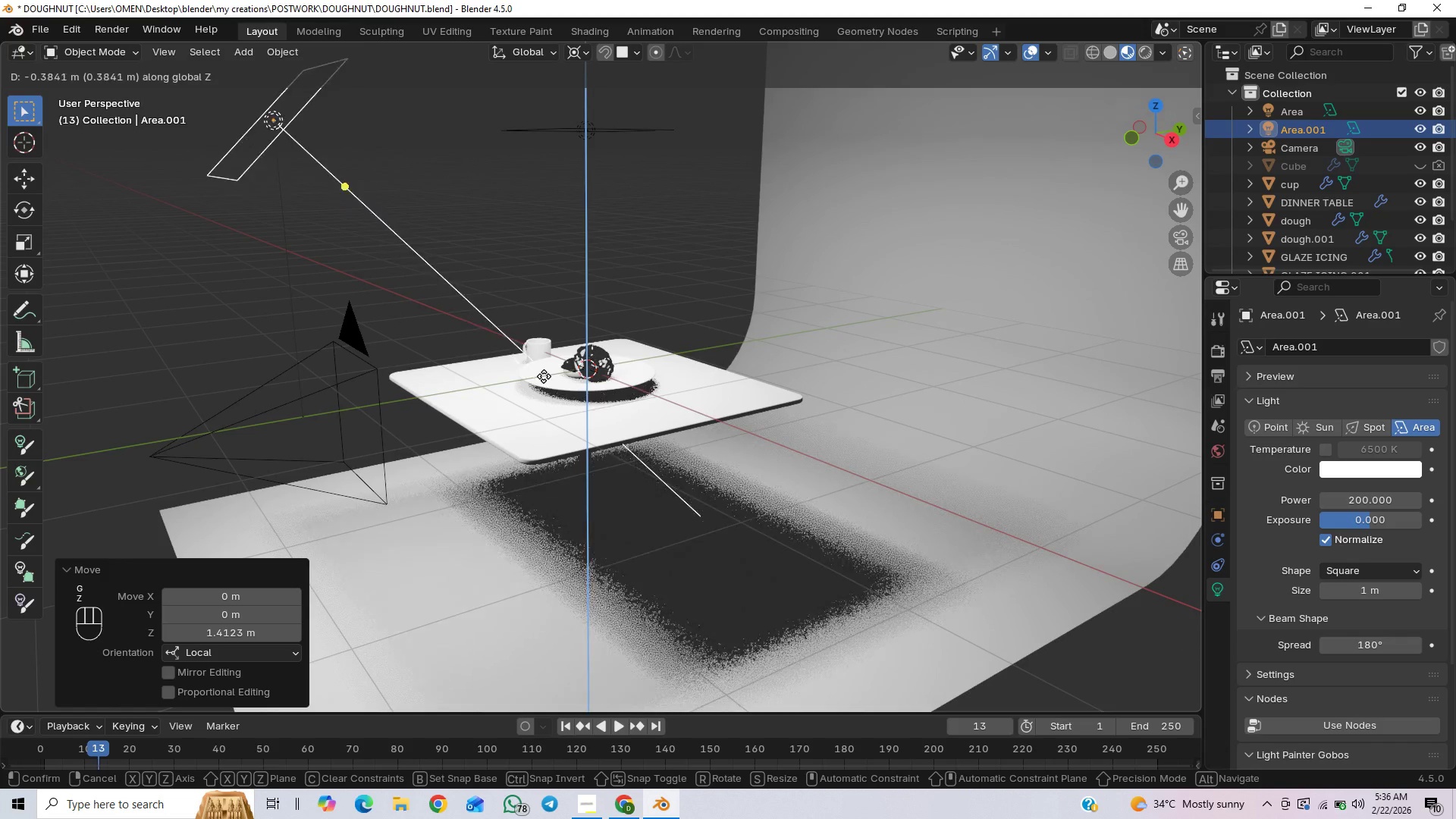 
right_click([545, 373])
 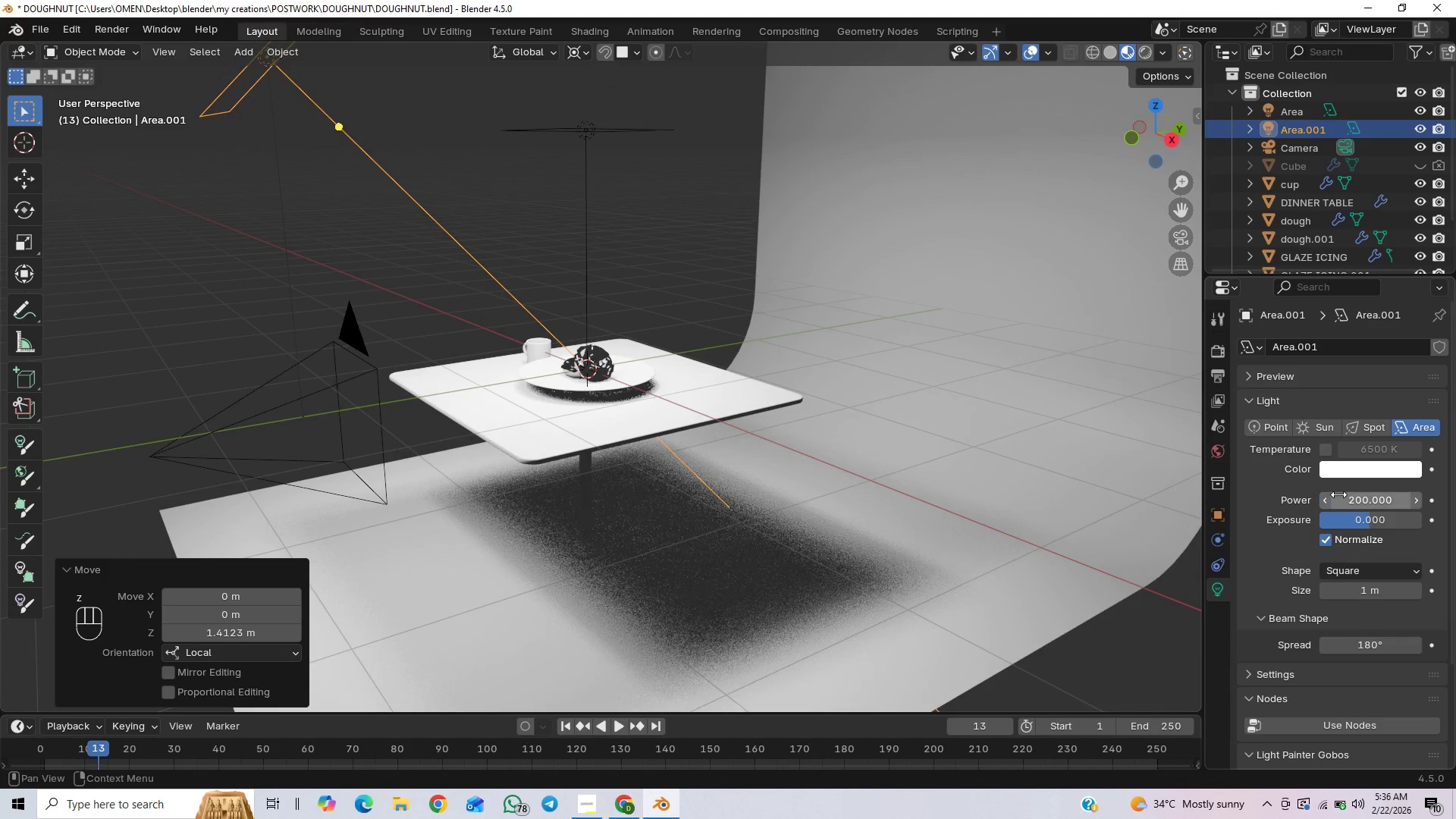 
left_click([1339, 494])
 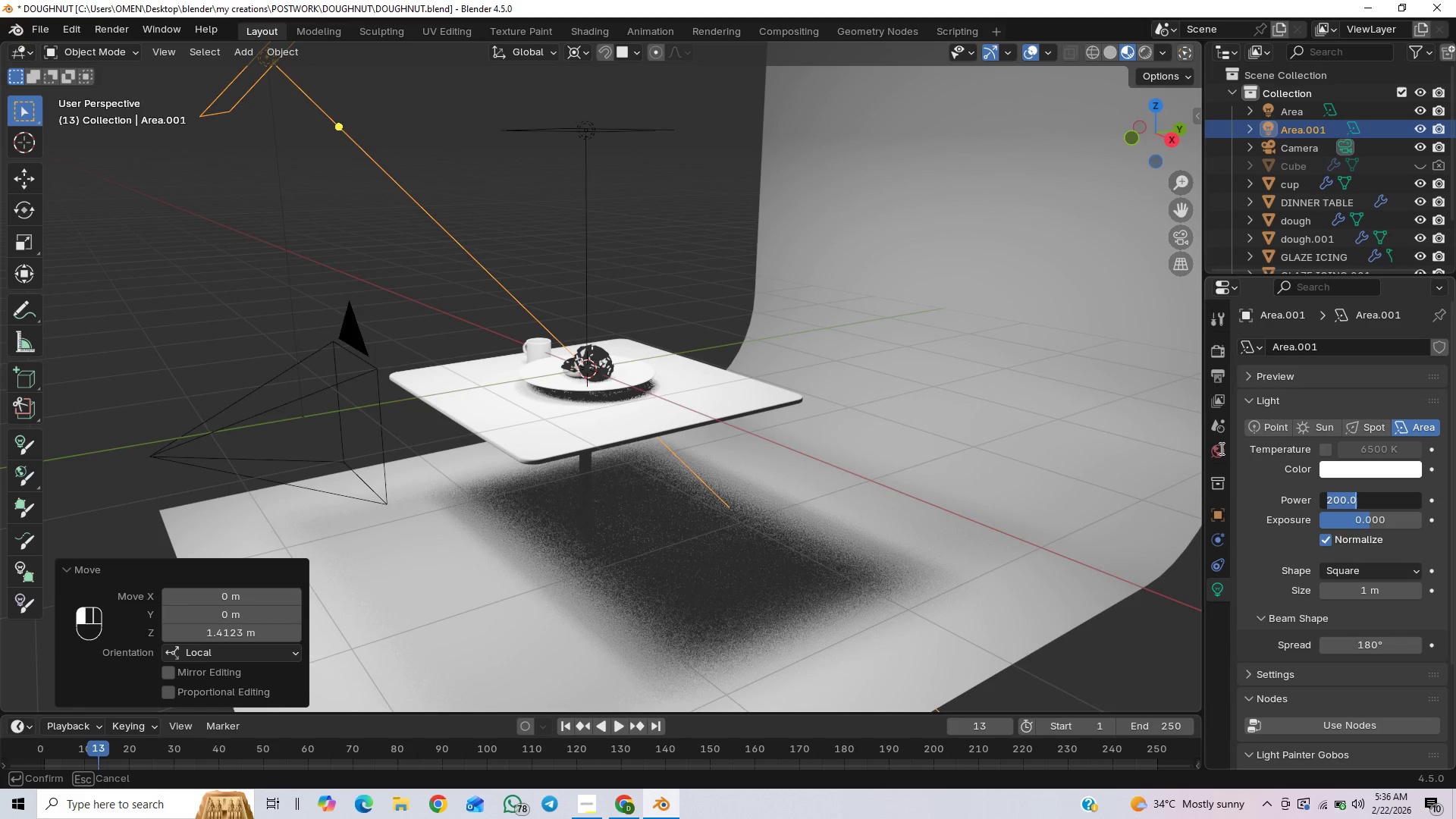 
type(500)
 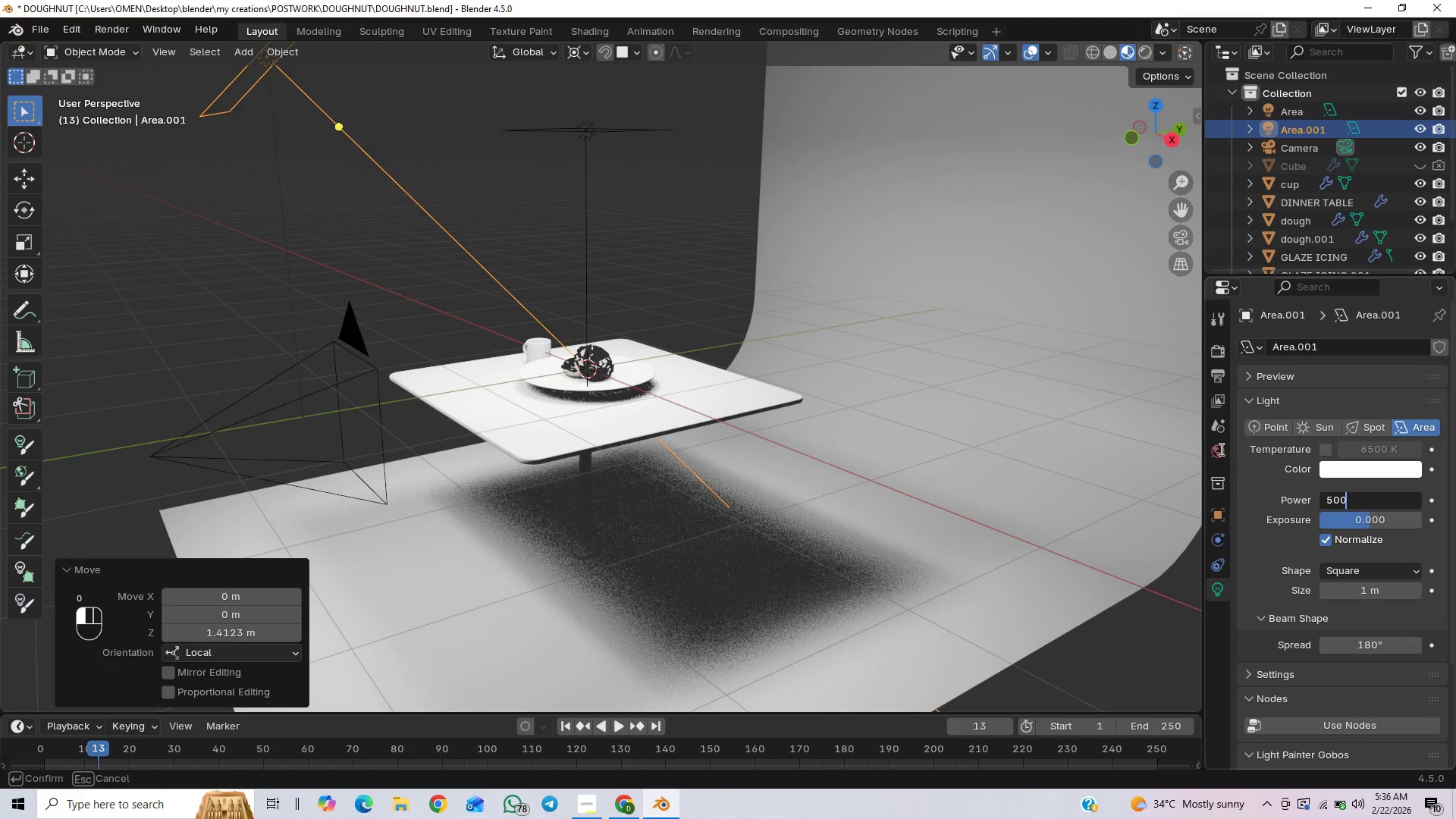 
key(Enter)
 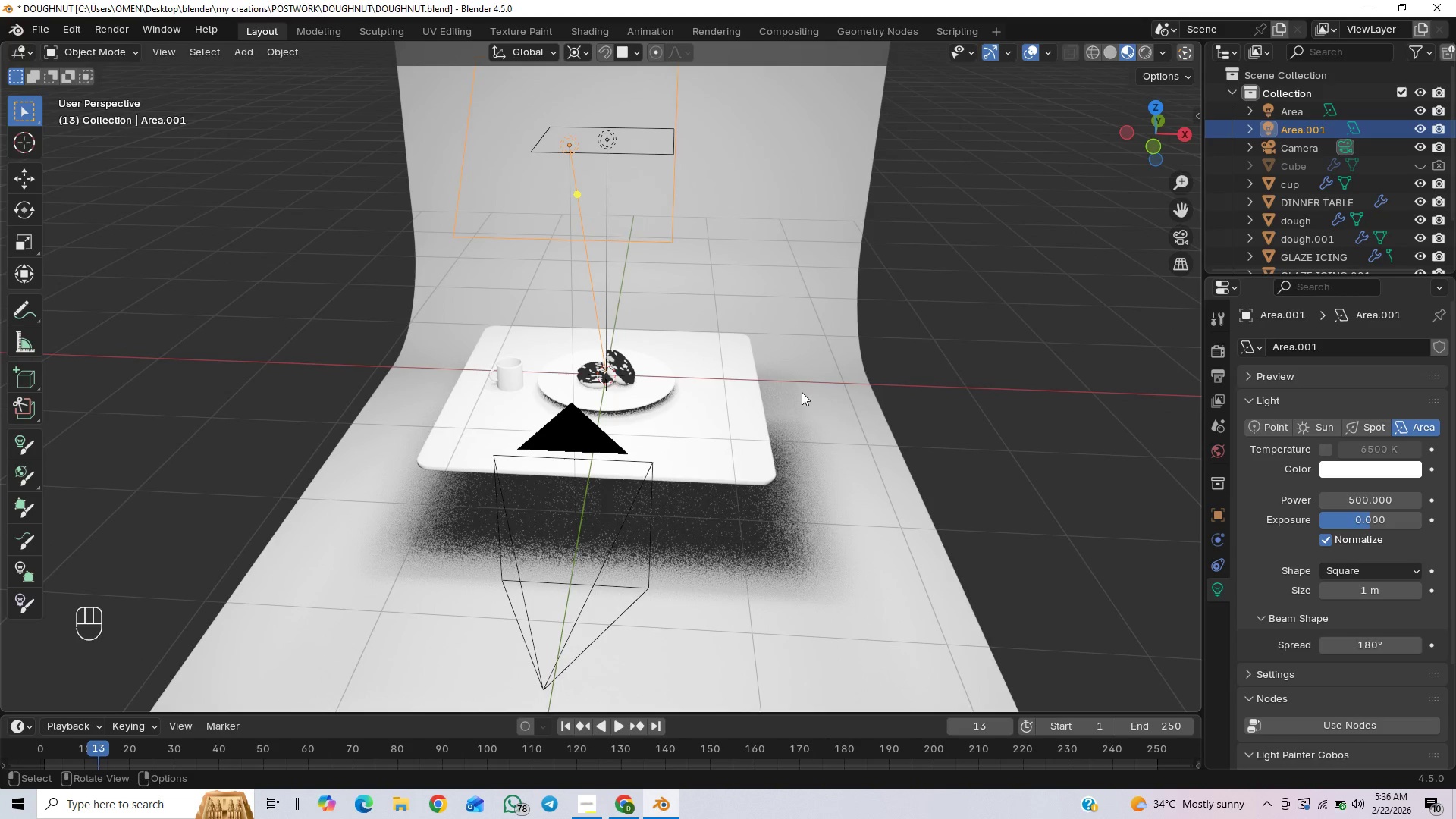 
scroll: coordinate [809, 392], scroll_direction: down, amount: 1.0
 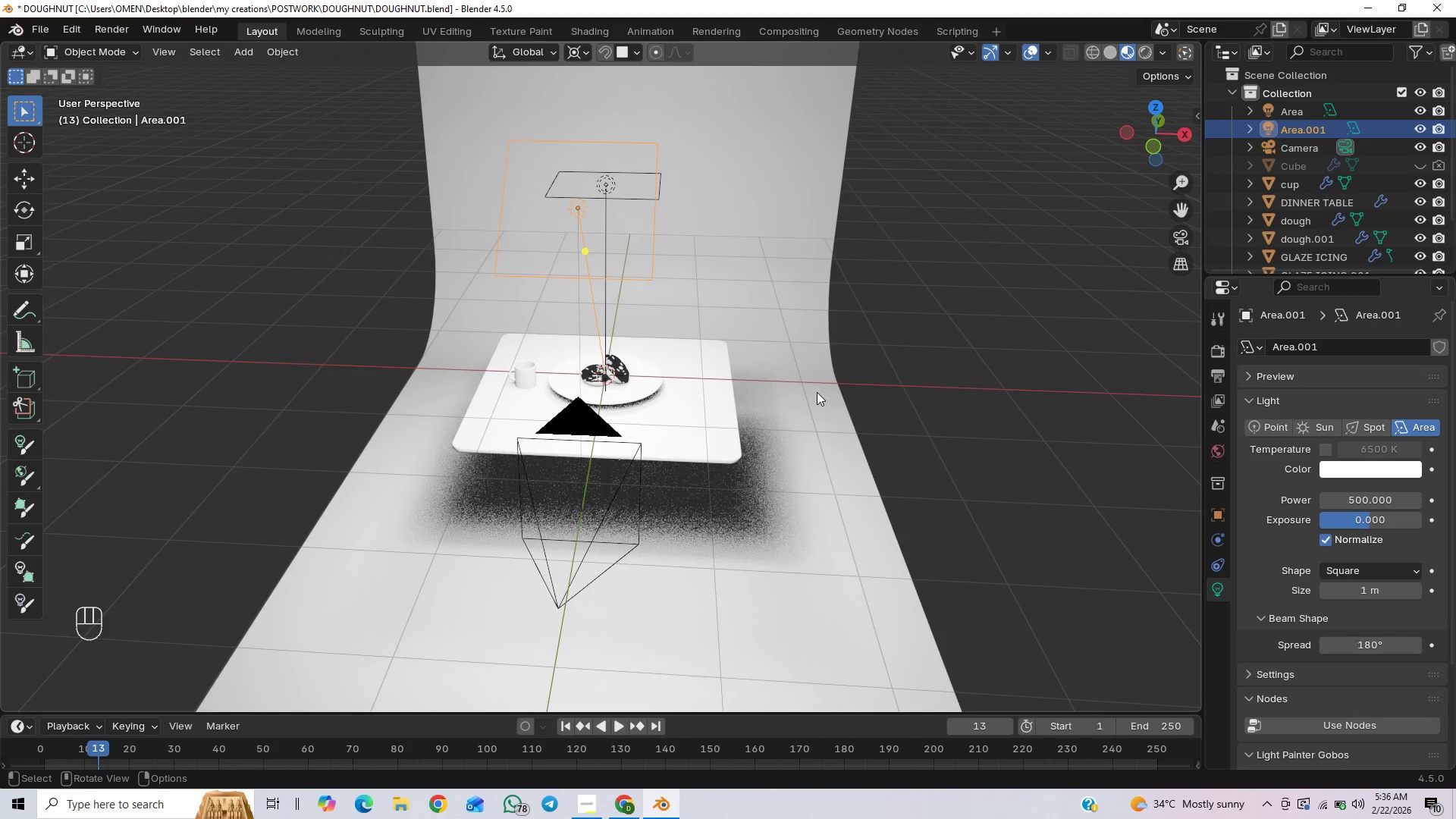 
key(Shift+D)
 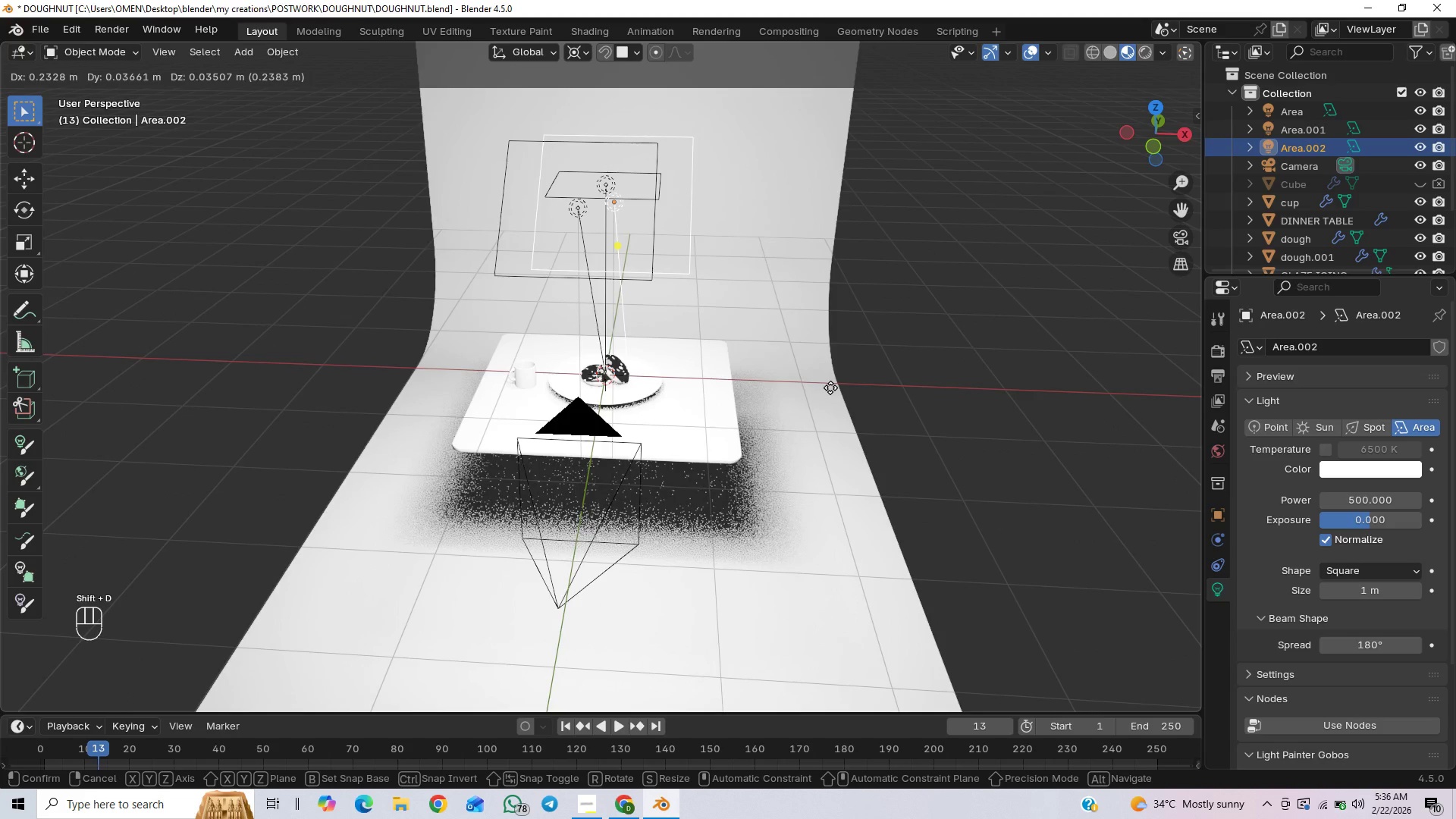 
right_click([830, 388])
 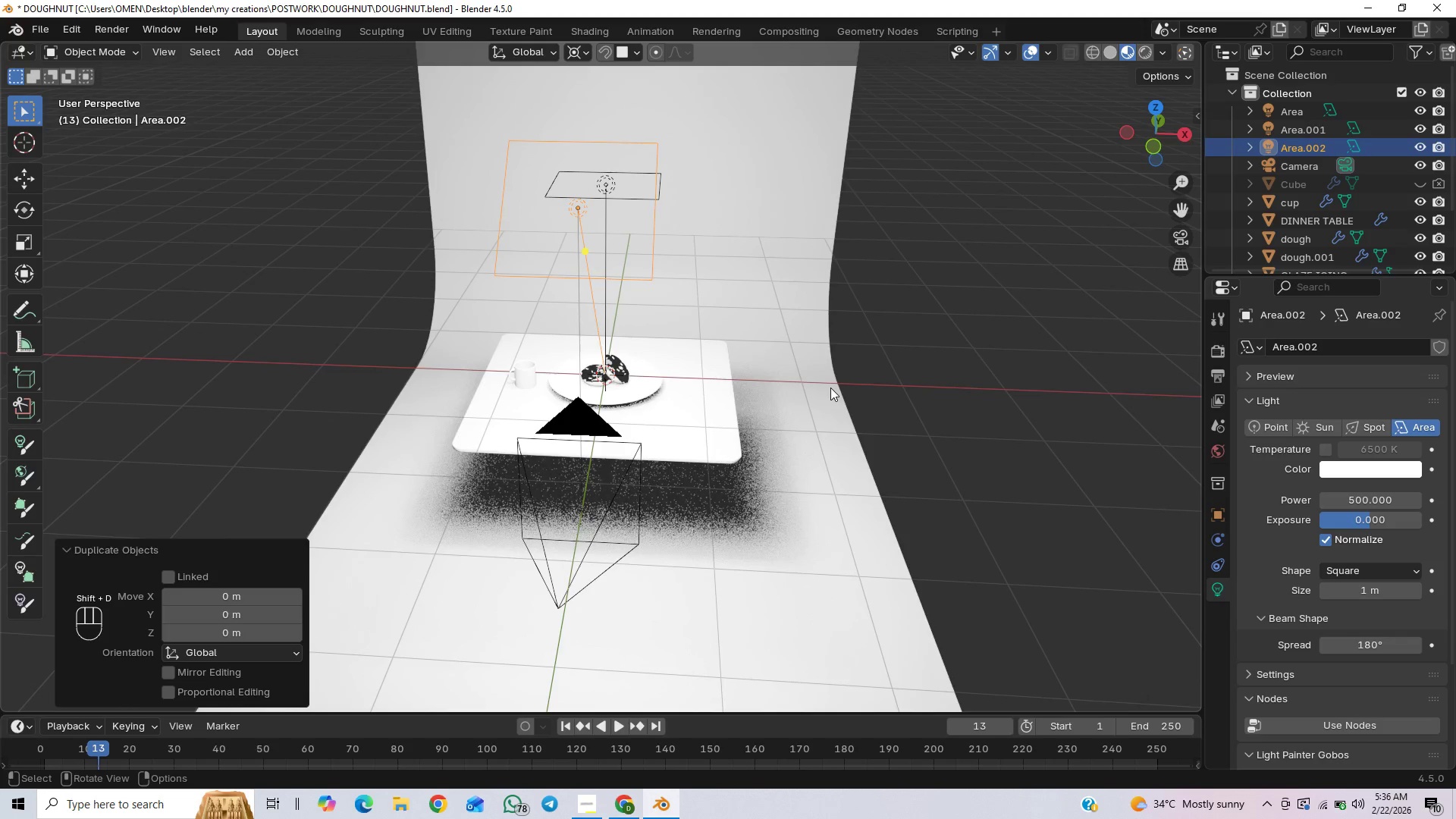 
type(RZ90)
 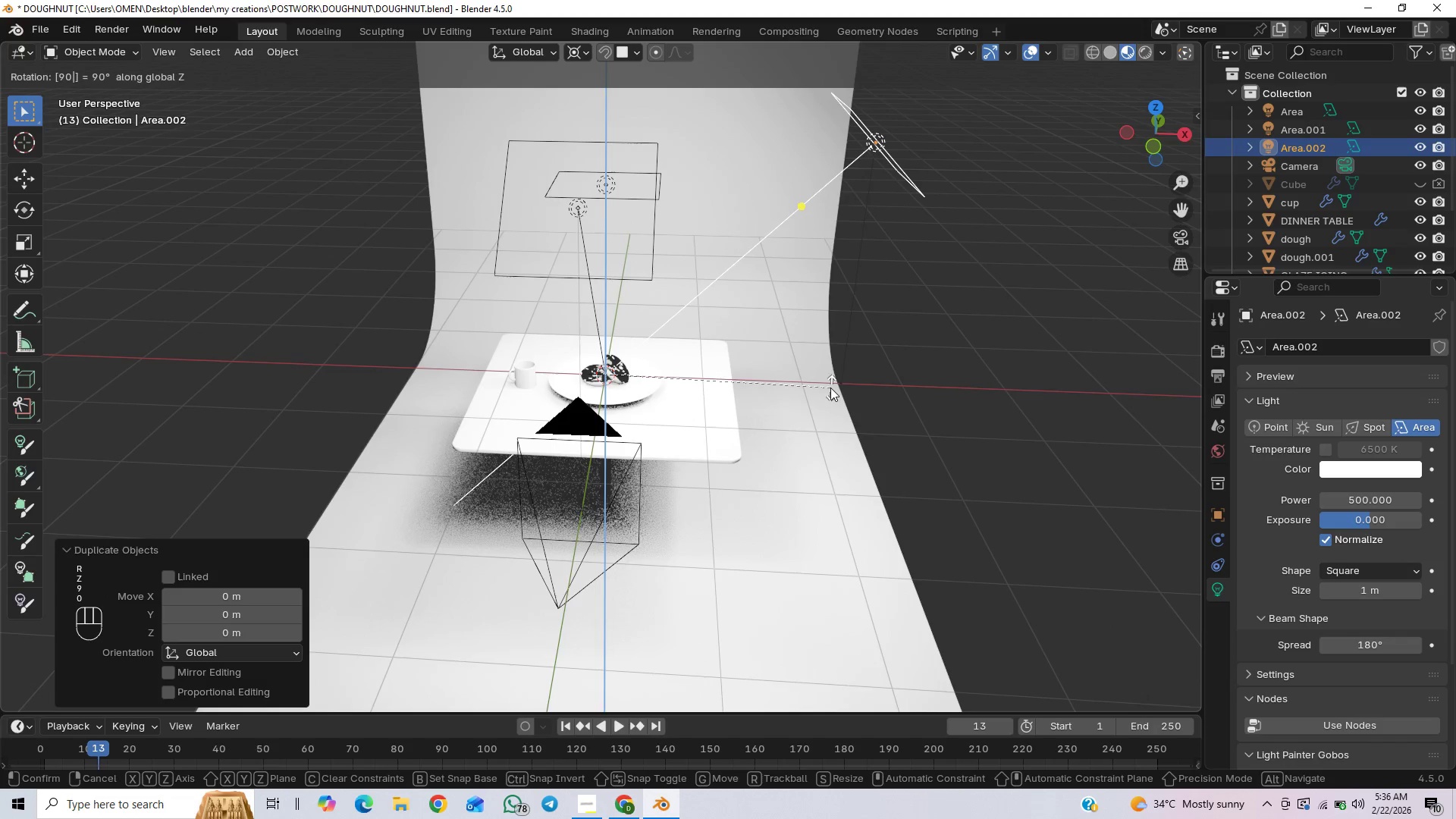 
key(Enter)
 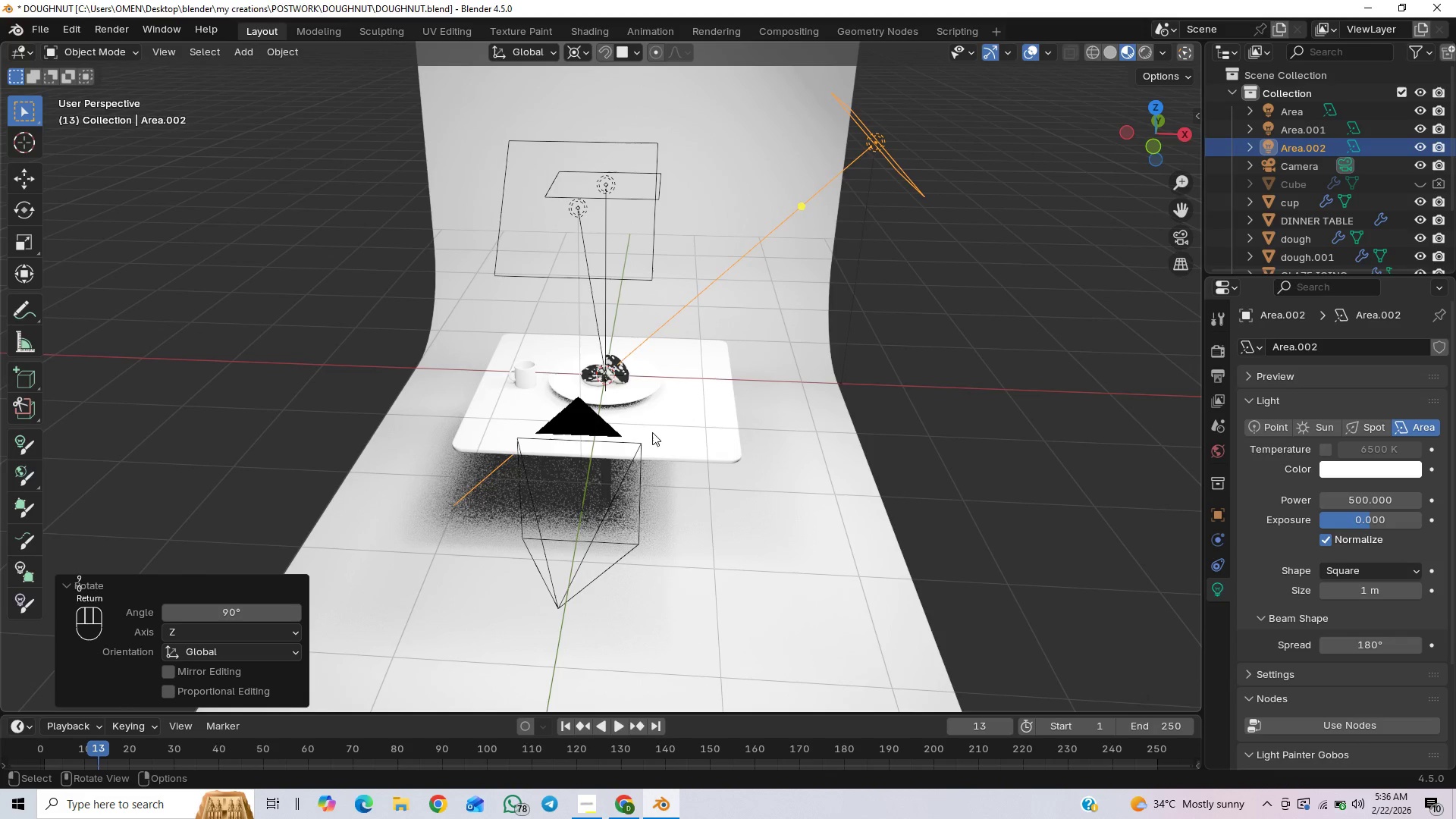 
scroll: coordinate [694, 441], scroll_direction: up, amount: 11.0
 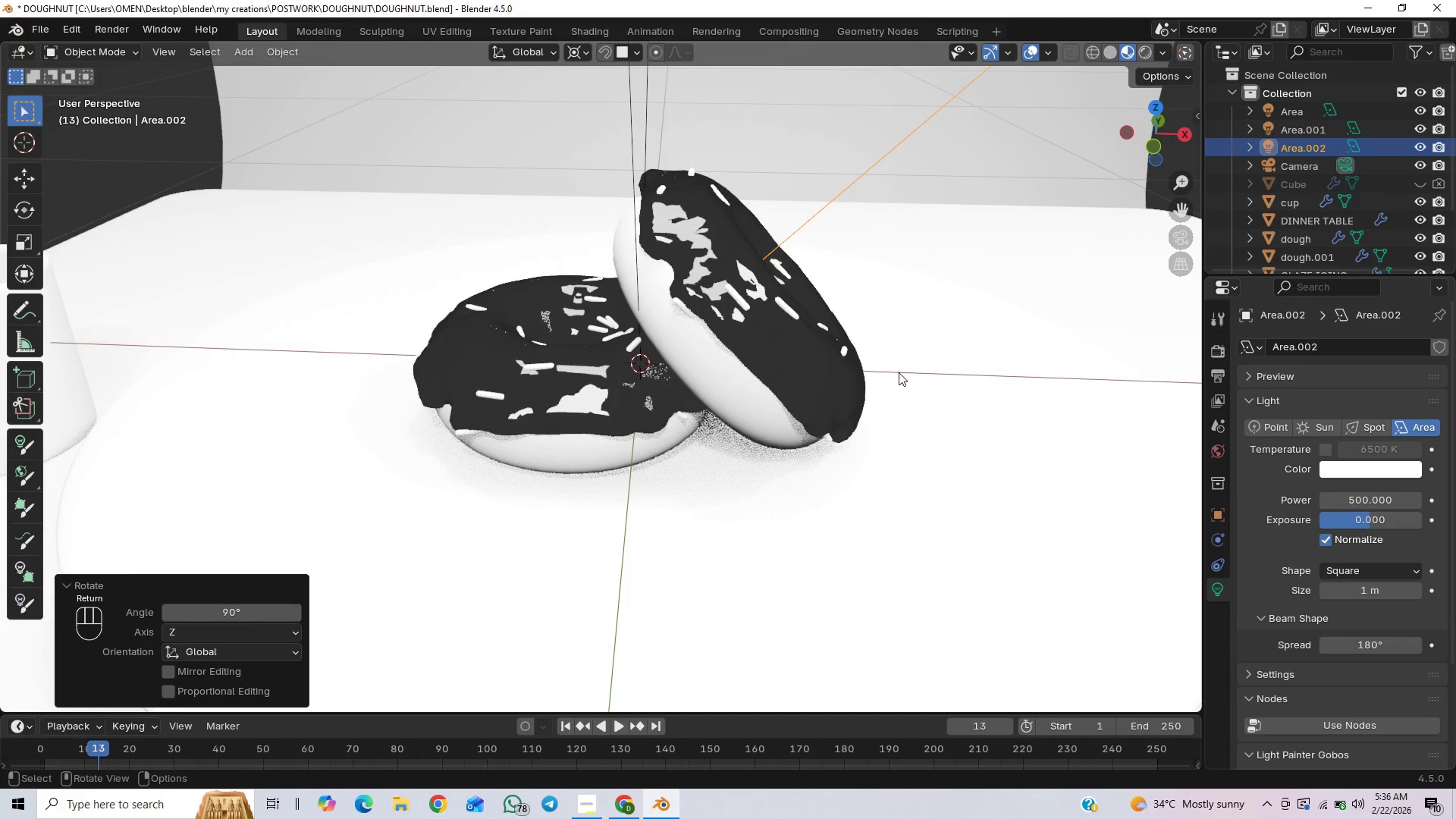 
hold_key(key=ShiftLeft, duration=0.72)
 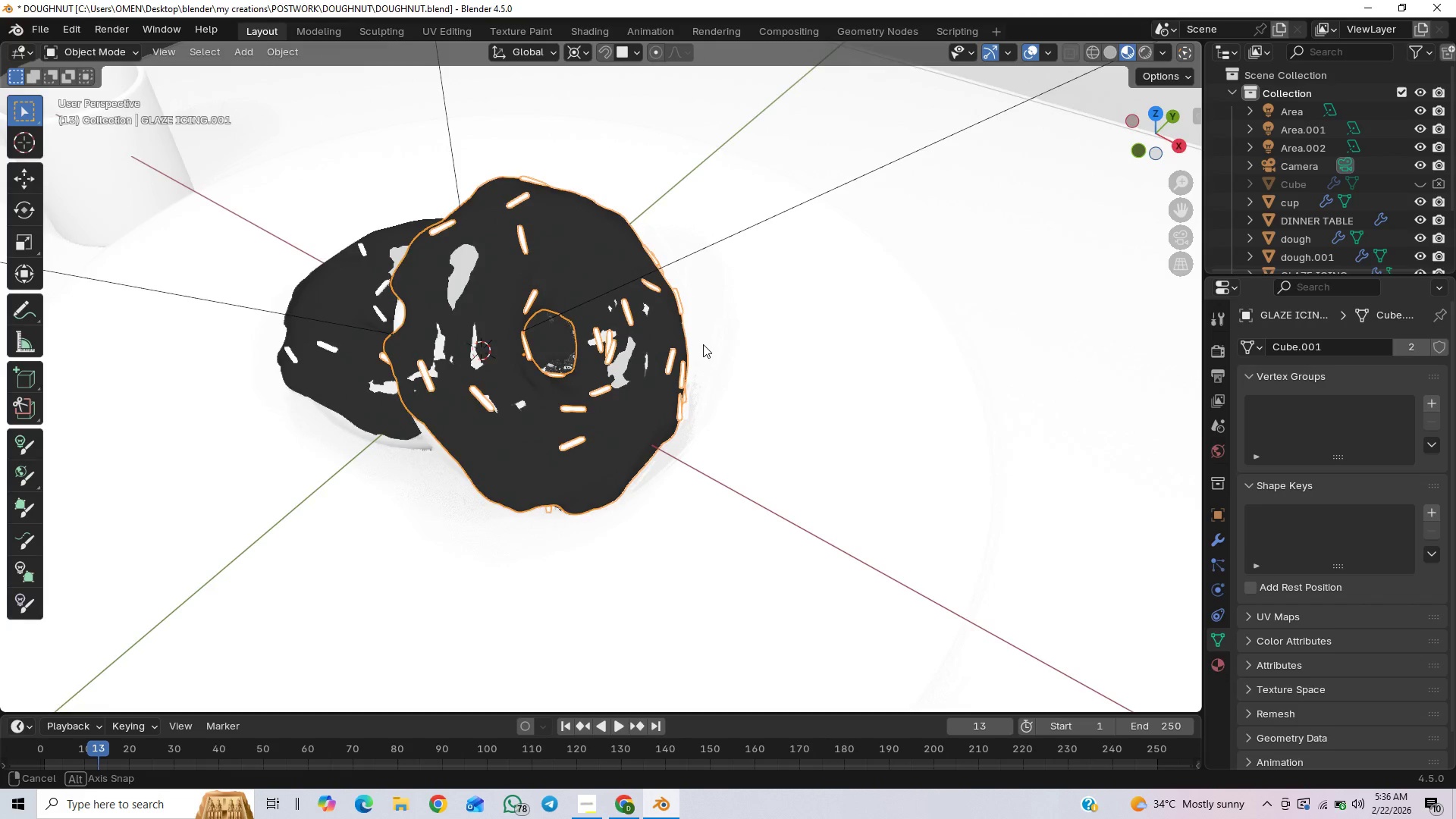 
wait(7.67)
 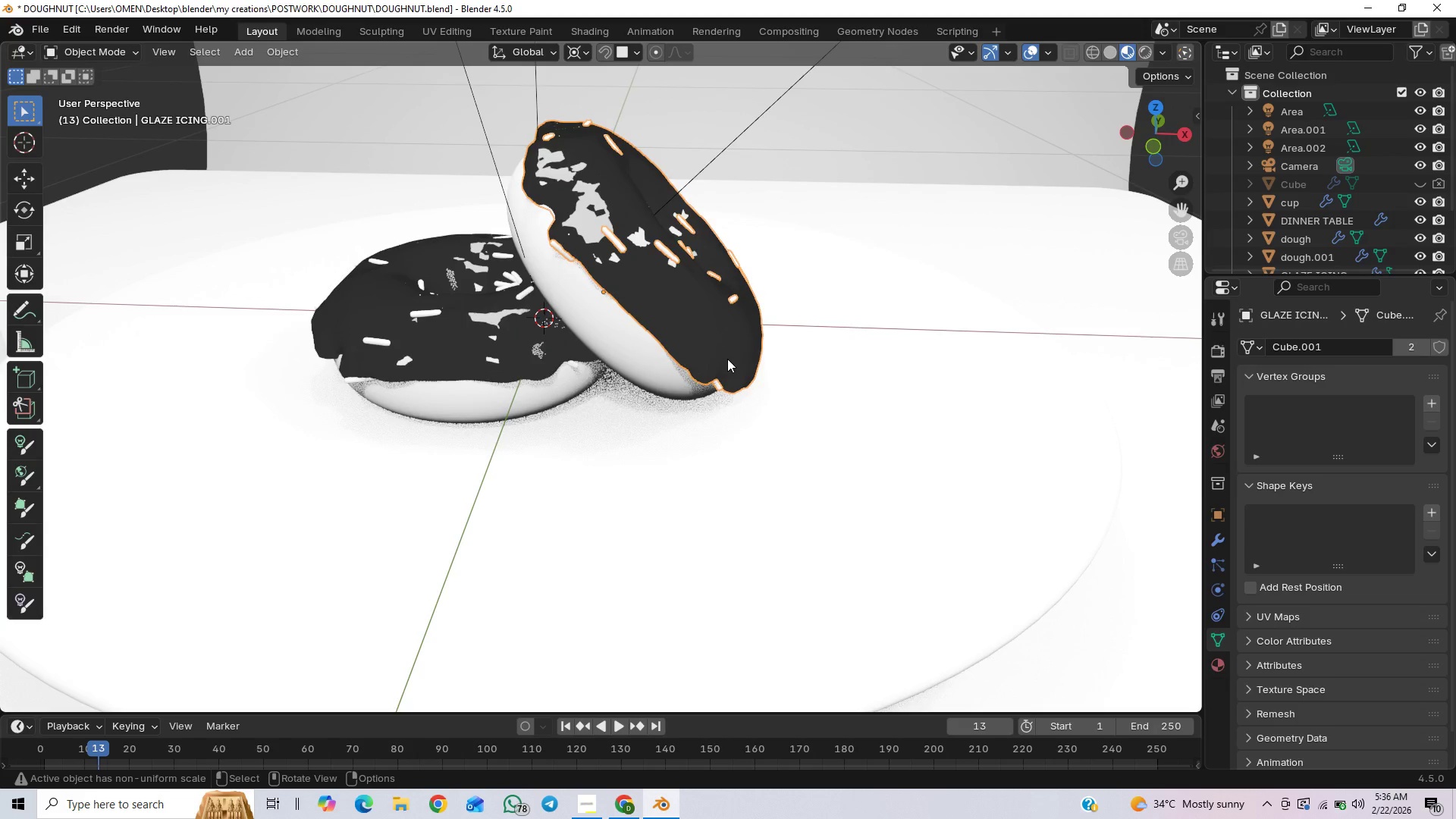 
scroll: coordinate [607, 275], scroll_direction: up, amount: 1.0
 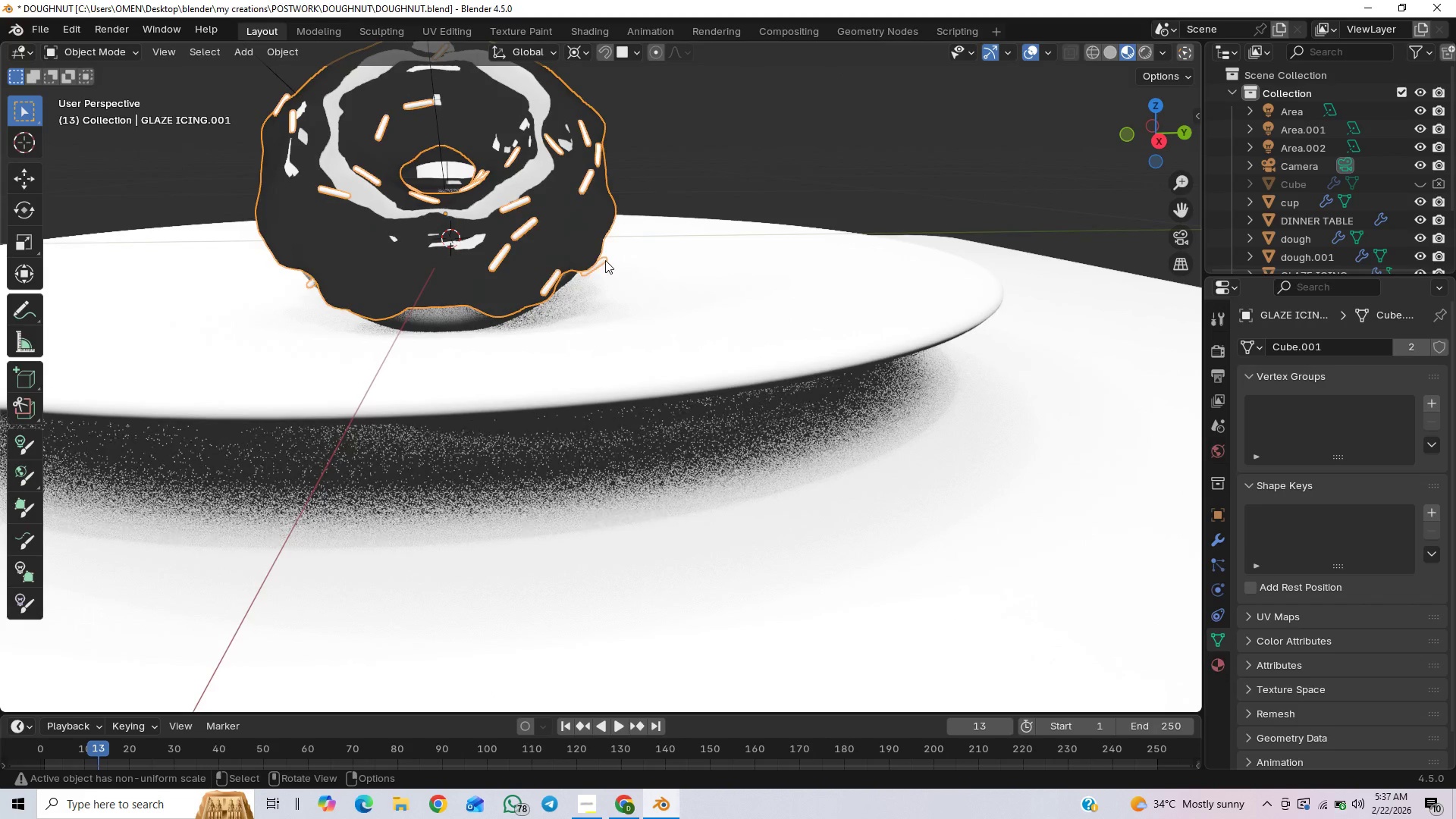 
scroll: coordinate [610, 256], scroll_direction: down, amount: 1.0
 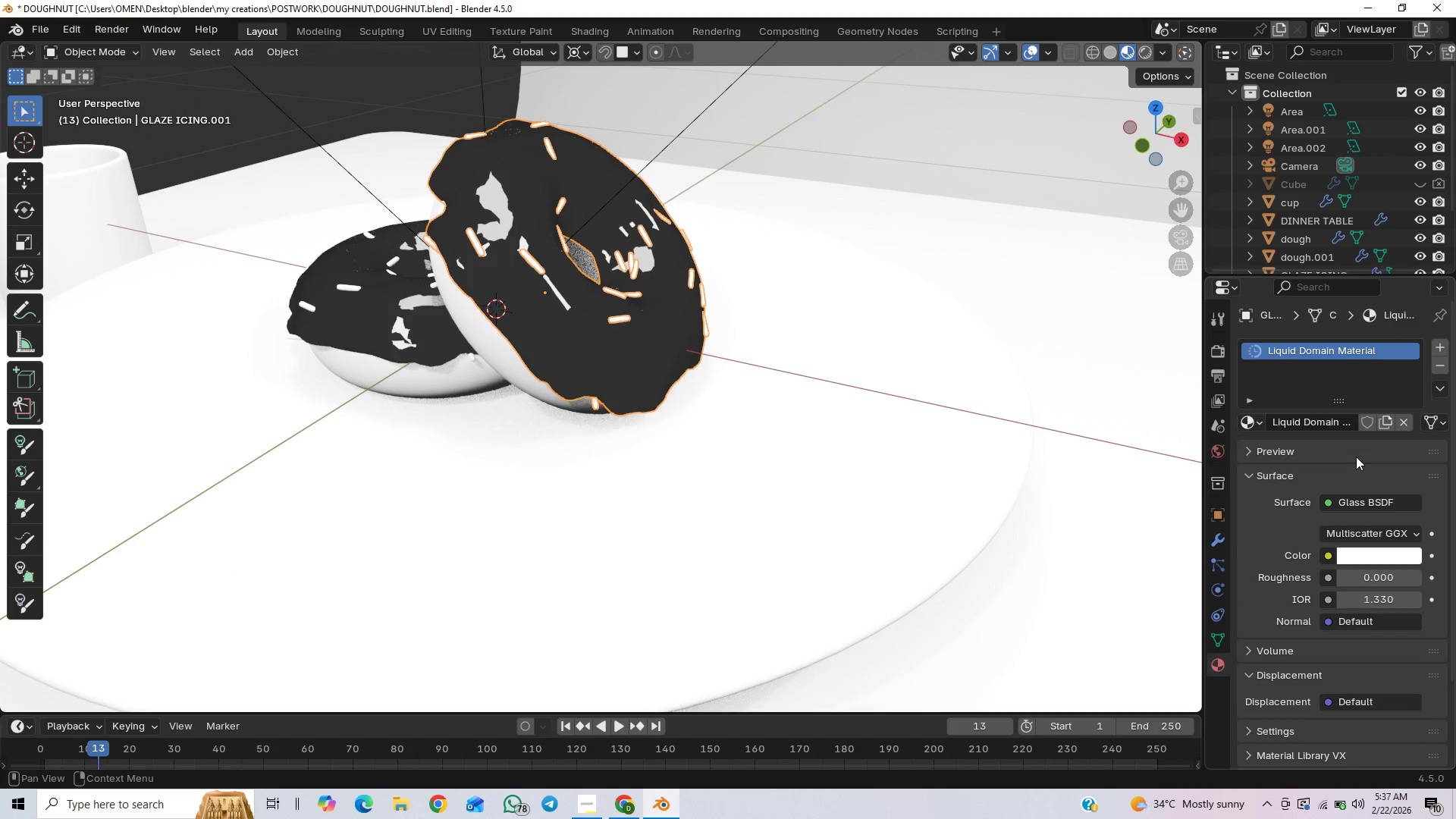 
wait(12.45)
 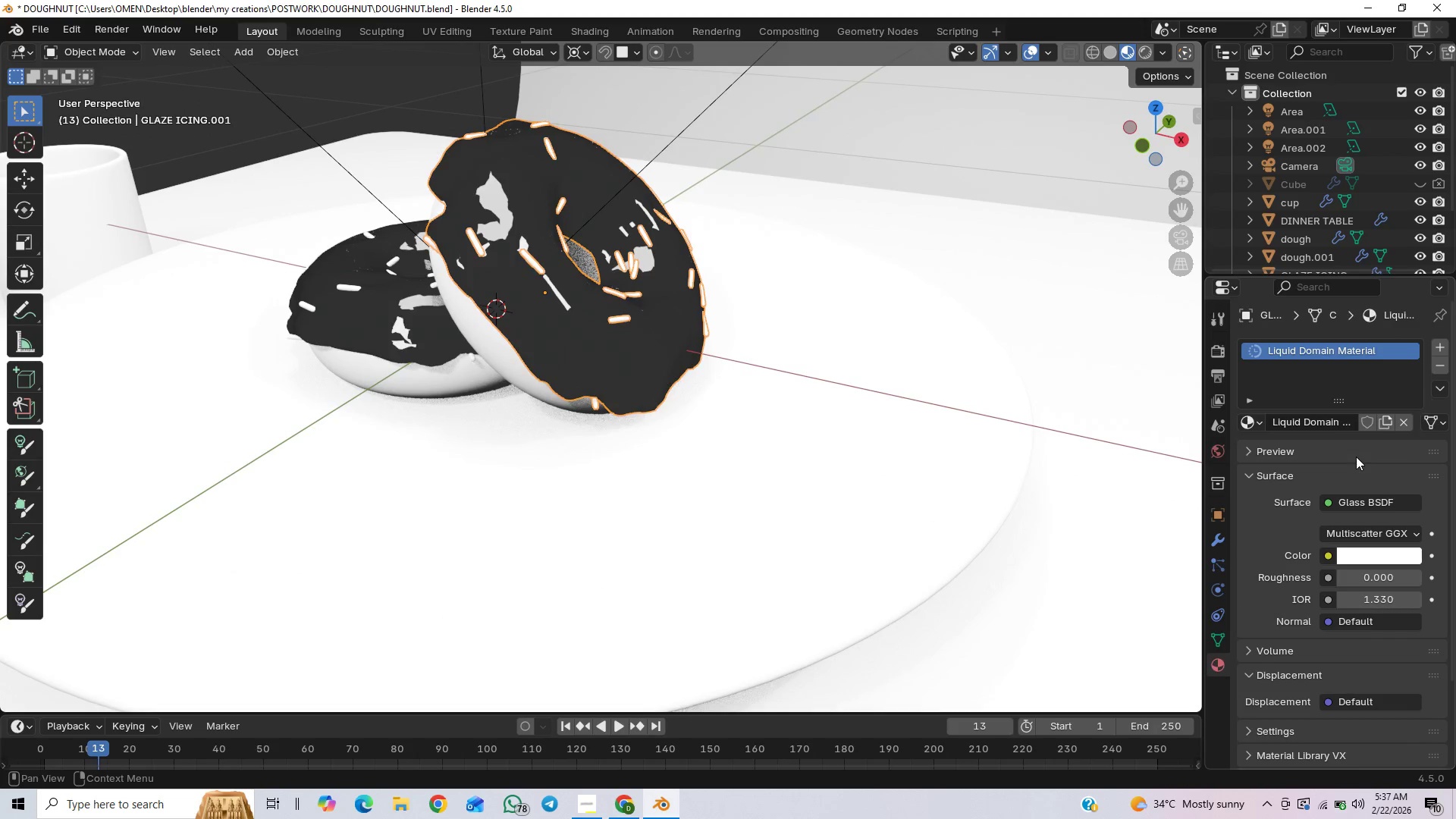 
left_click([1370, 499])
 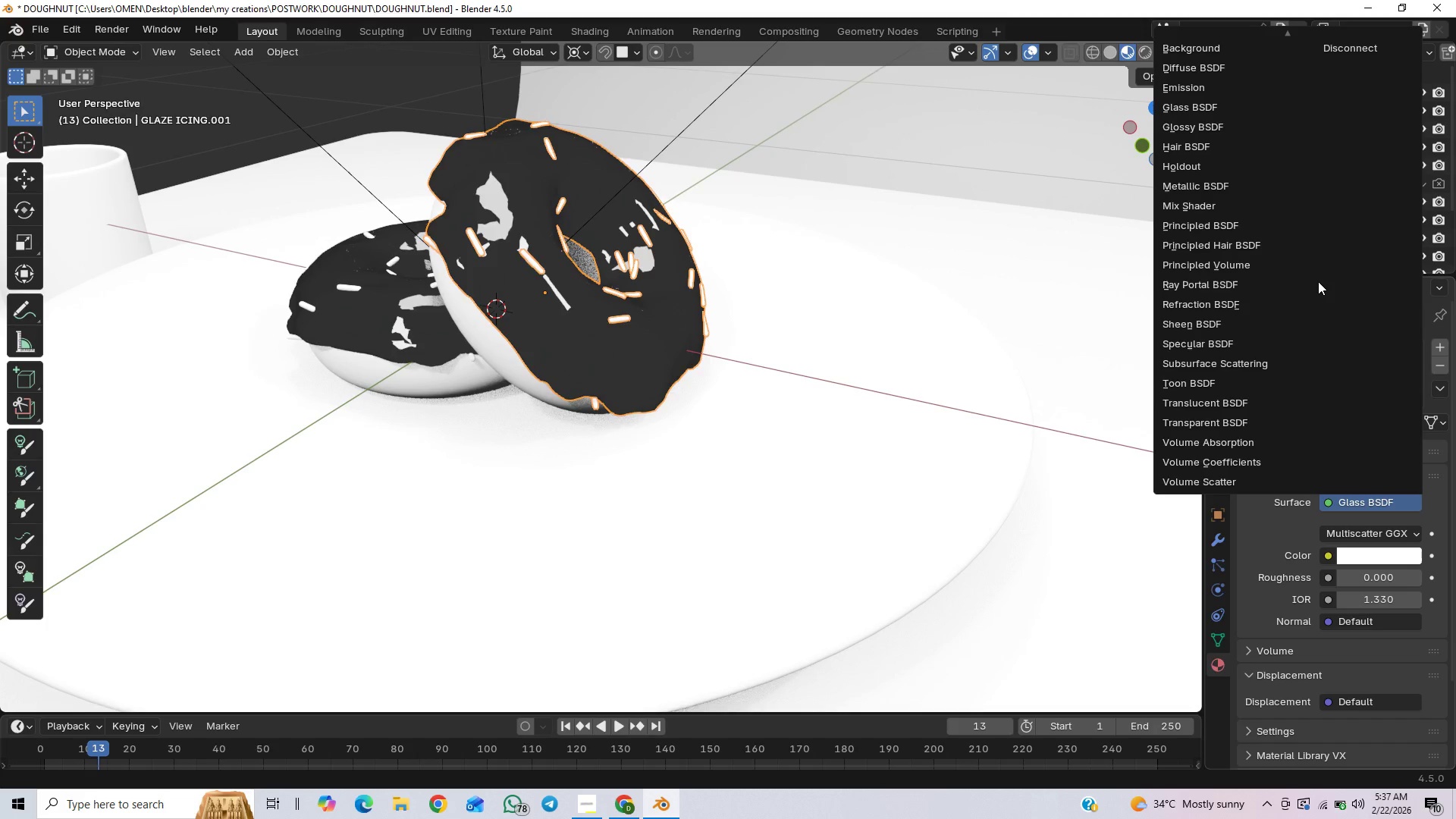 
mouse_move([1272, 218])
 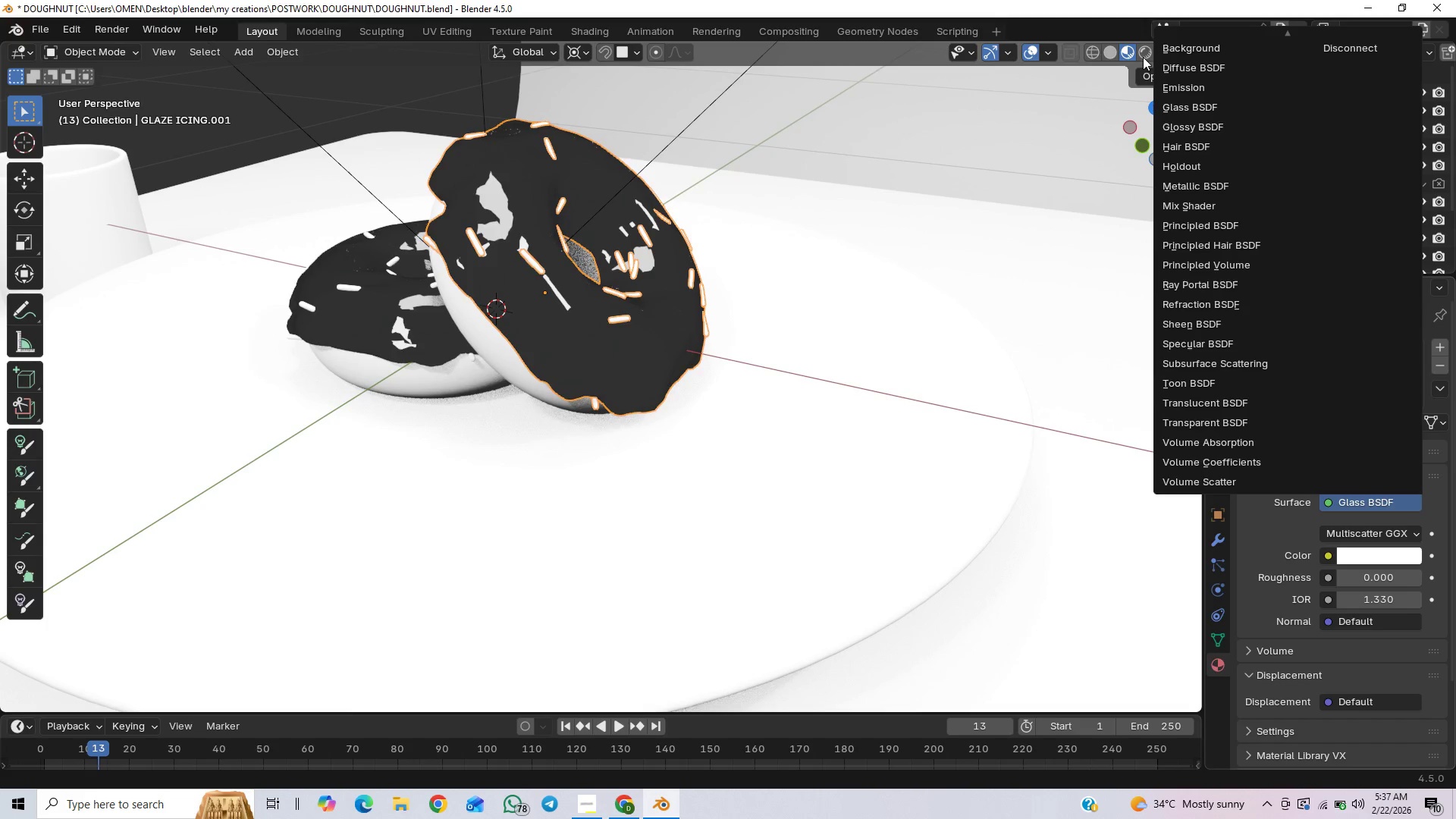 
left_click([1143, 47])
 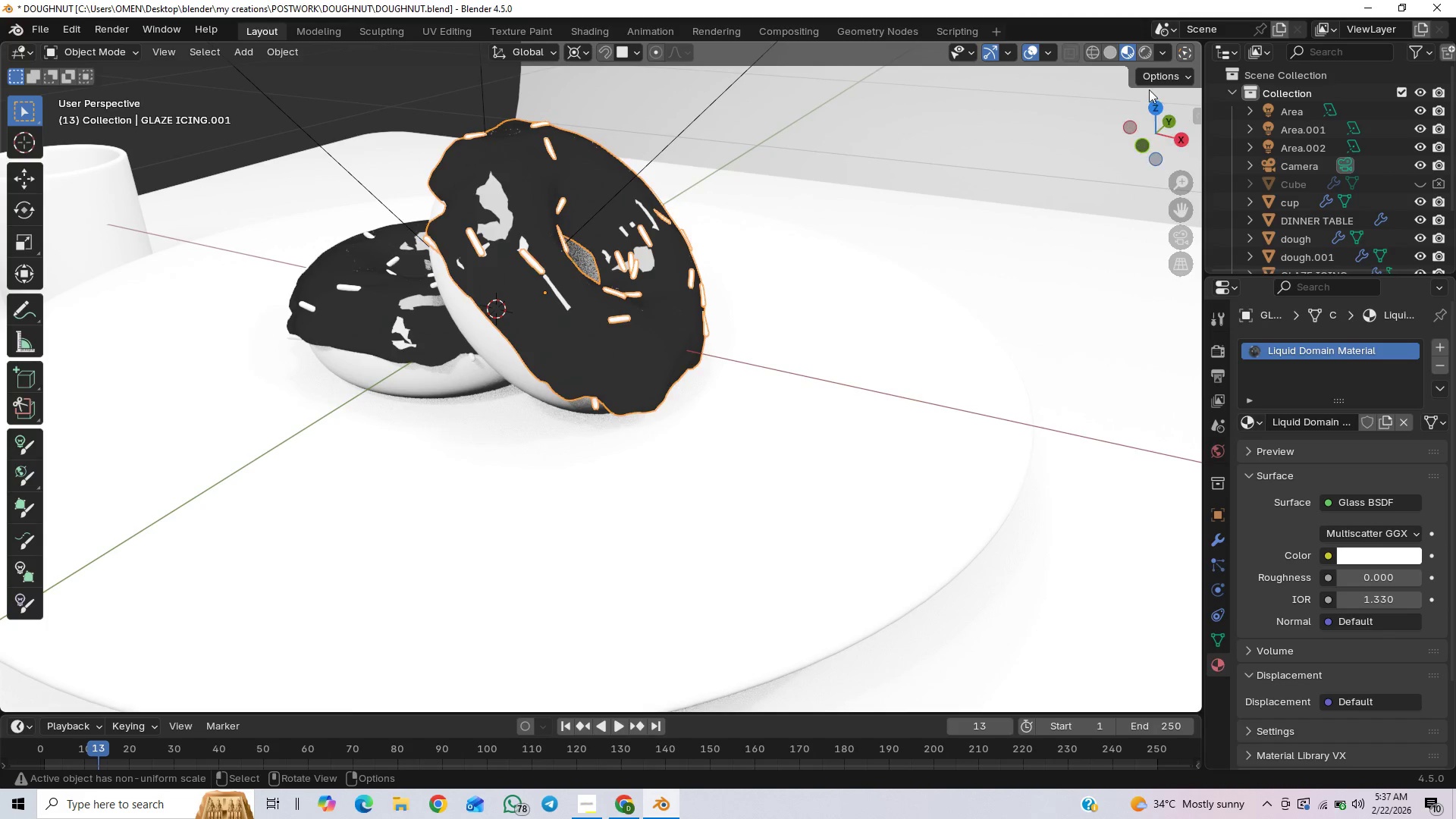 
left_click([1147, 52])
 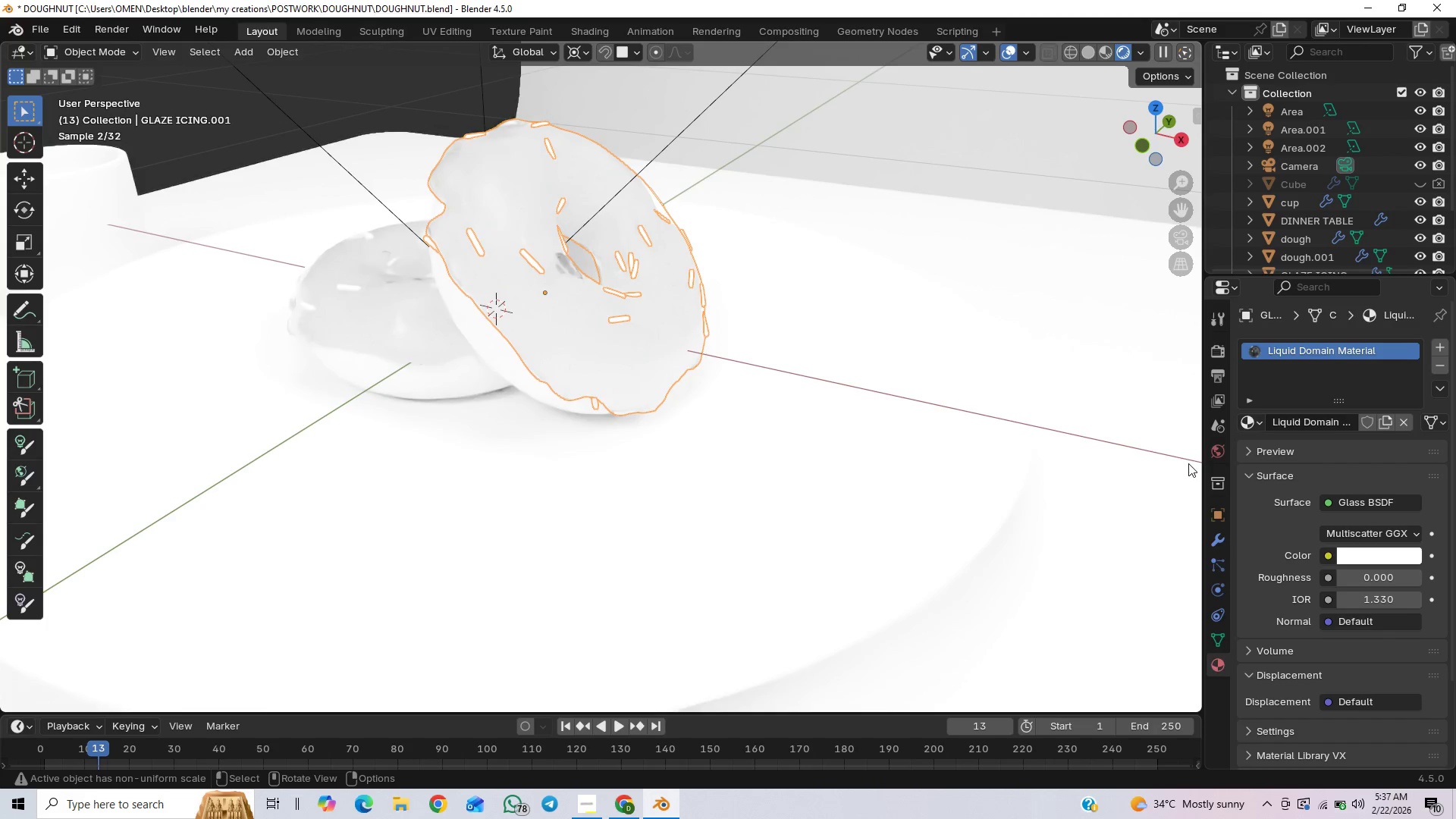 
wait(7.75)
 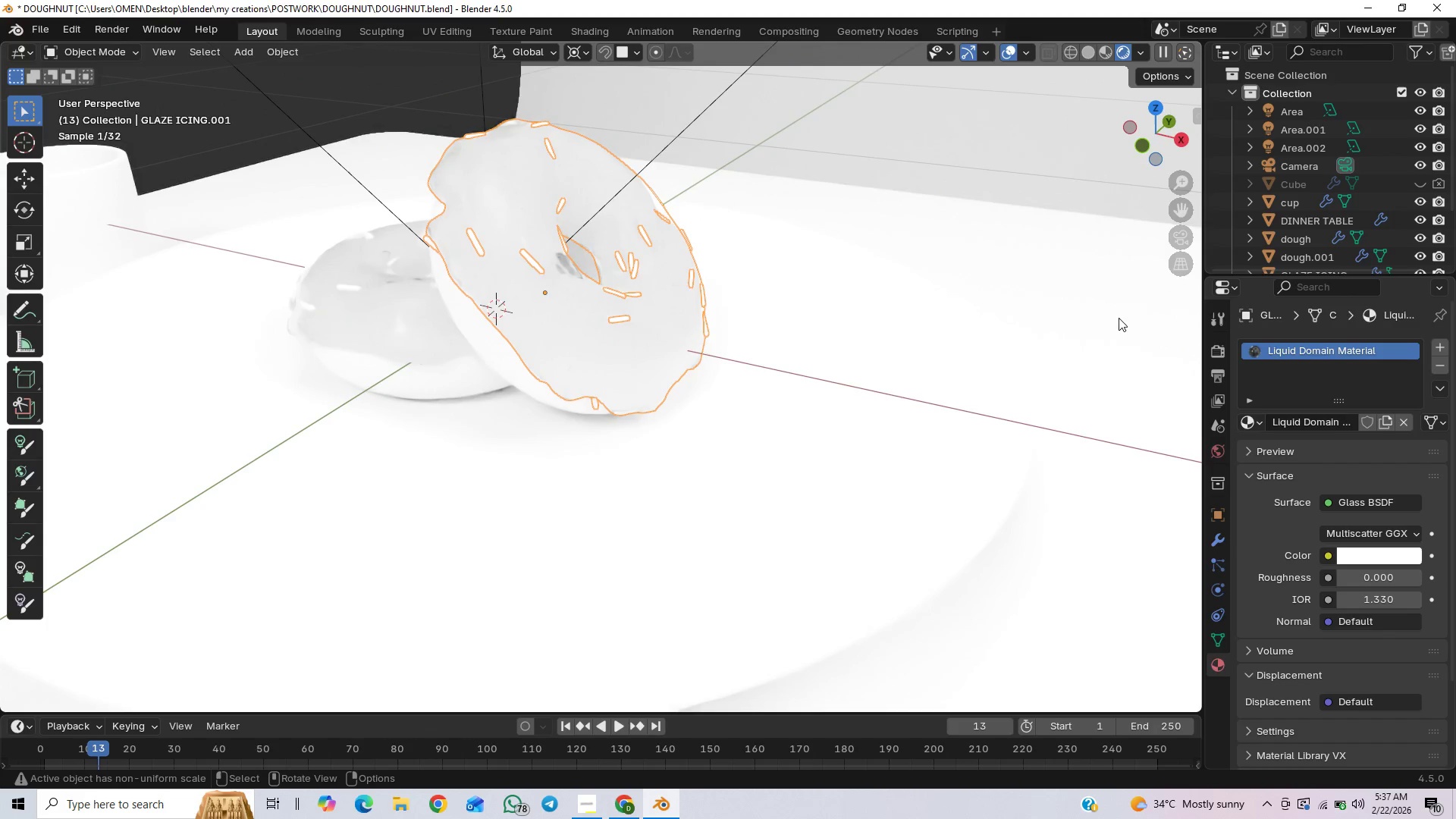 
left_click([1376, 557])
 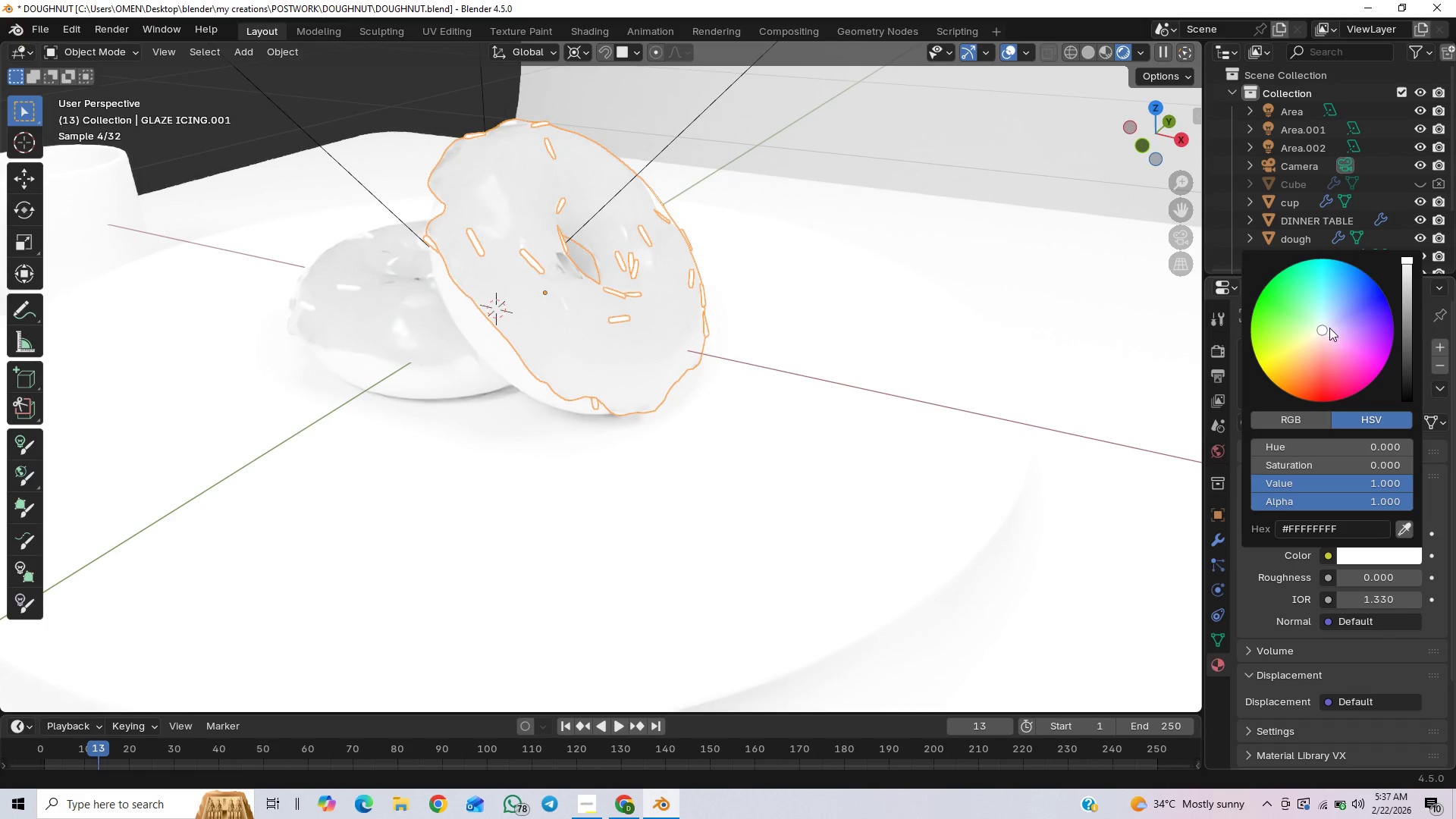 
left_click_drag(start_coordinate=[1320, 342], to_coordinate=[1345, 384])
 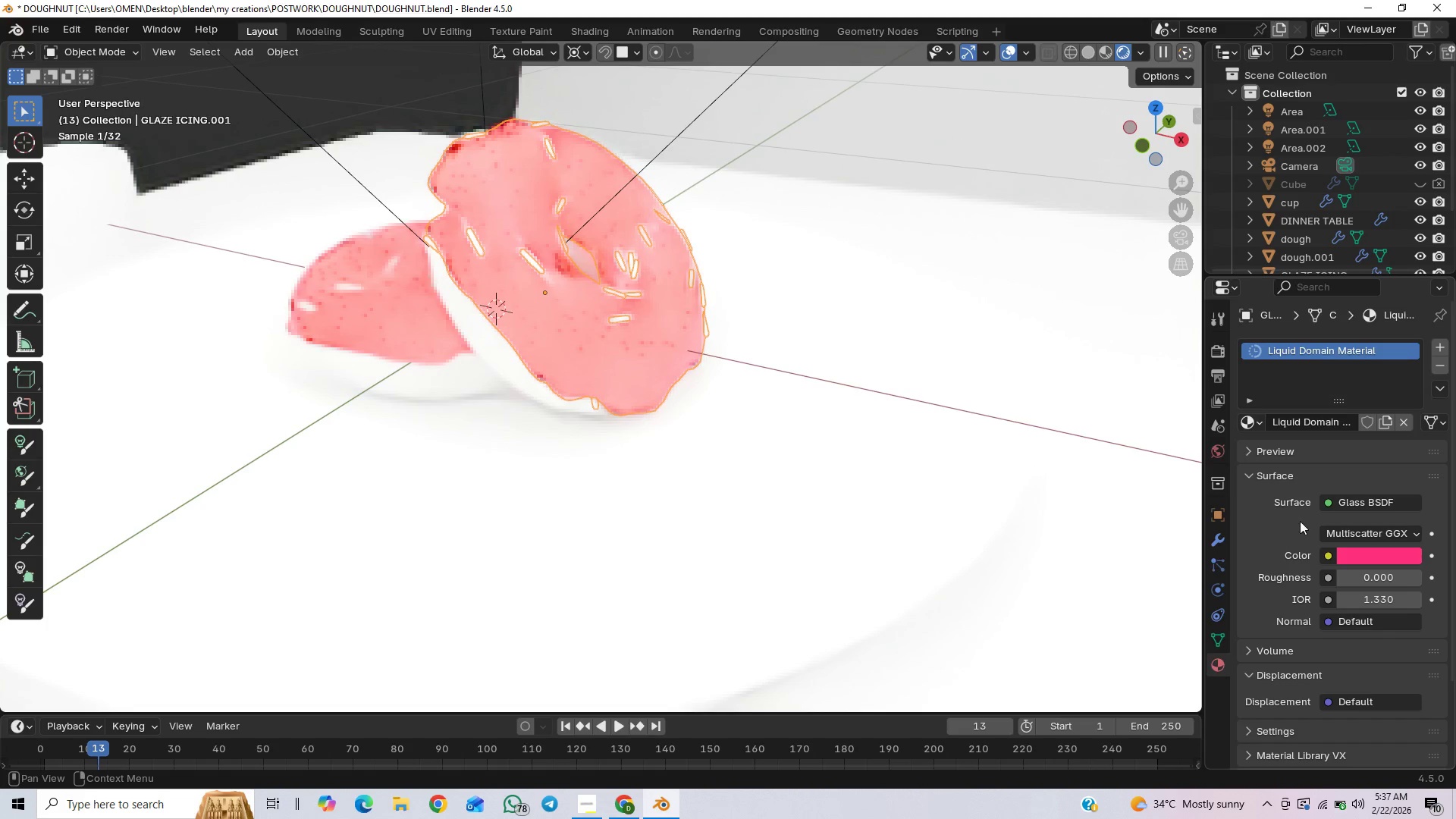 
left_click([1340, 499])
 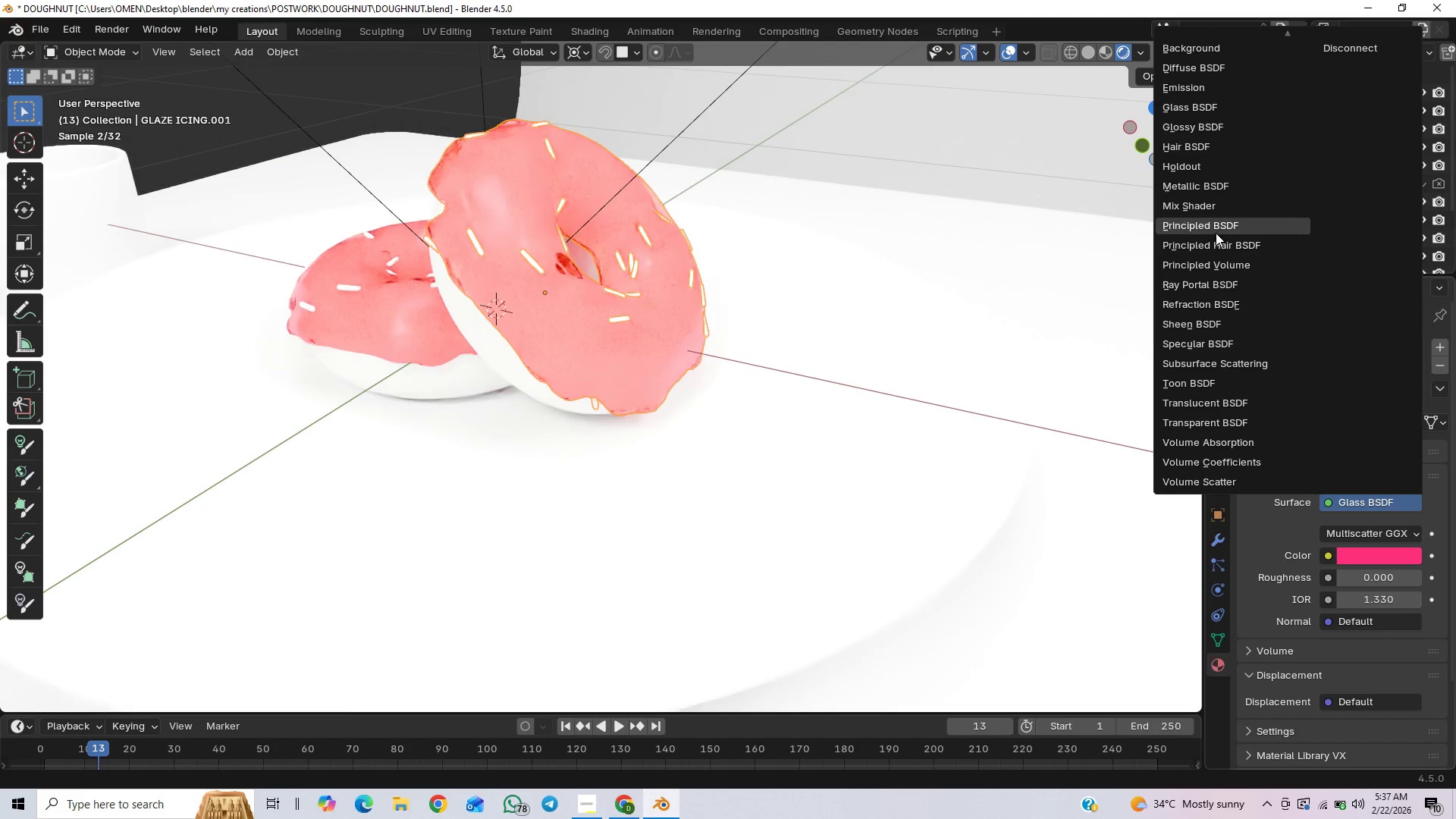 
left_click([1211, 228])
 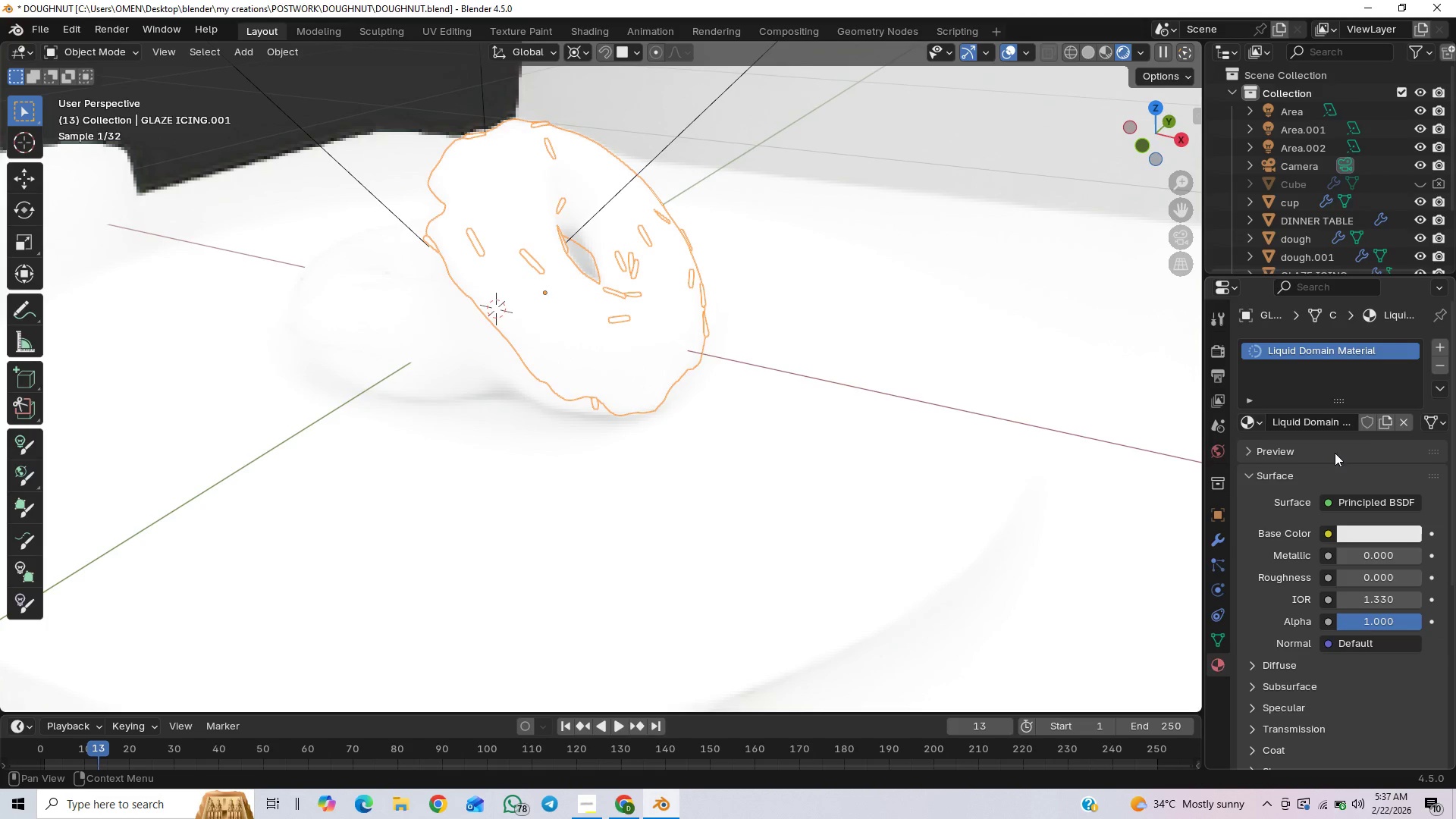 
left_click([1357, 532])
 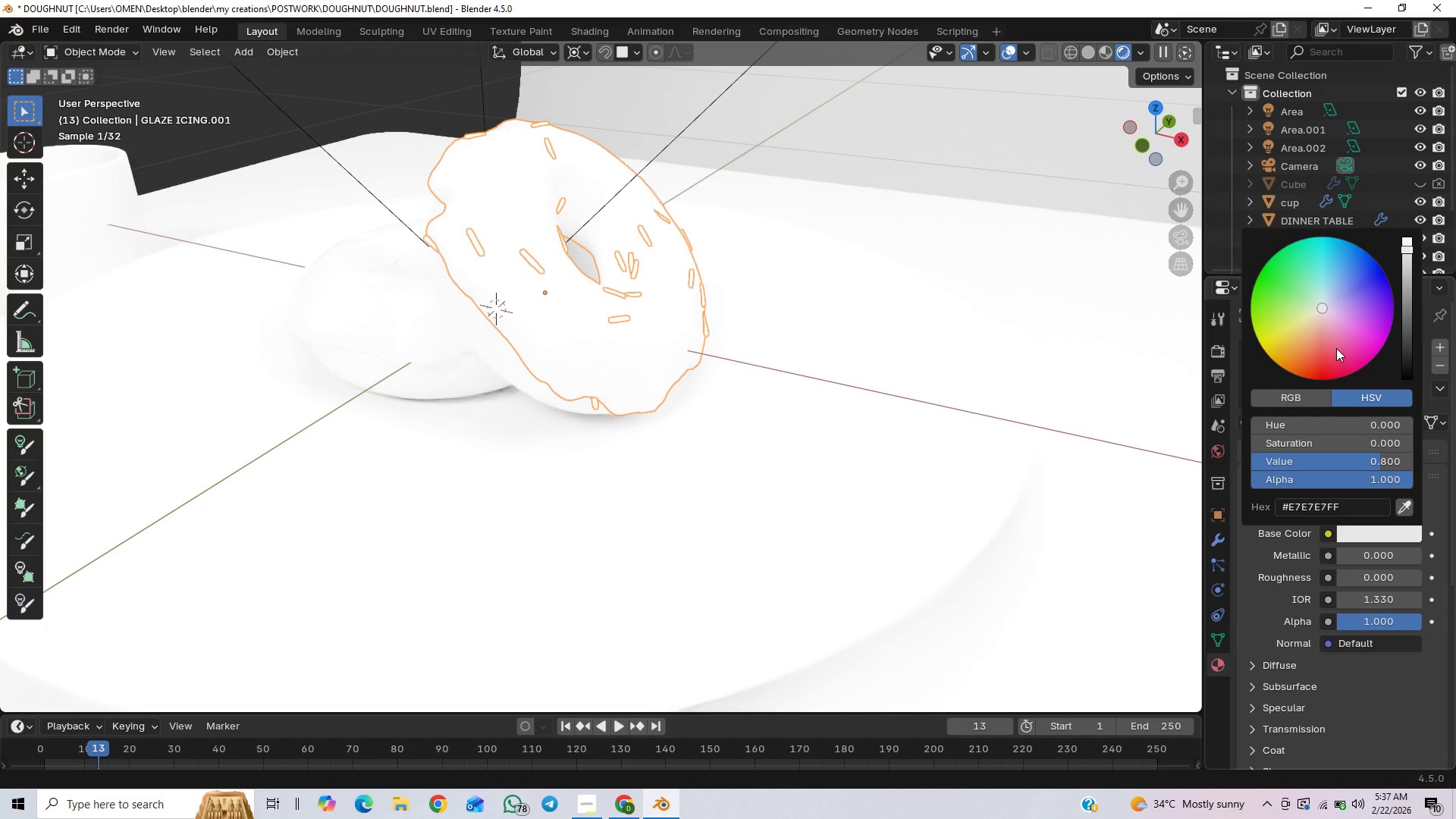 
left_click_drag(start_coordinate=[1336, 348], to_coordinate=[1335, 369])
 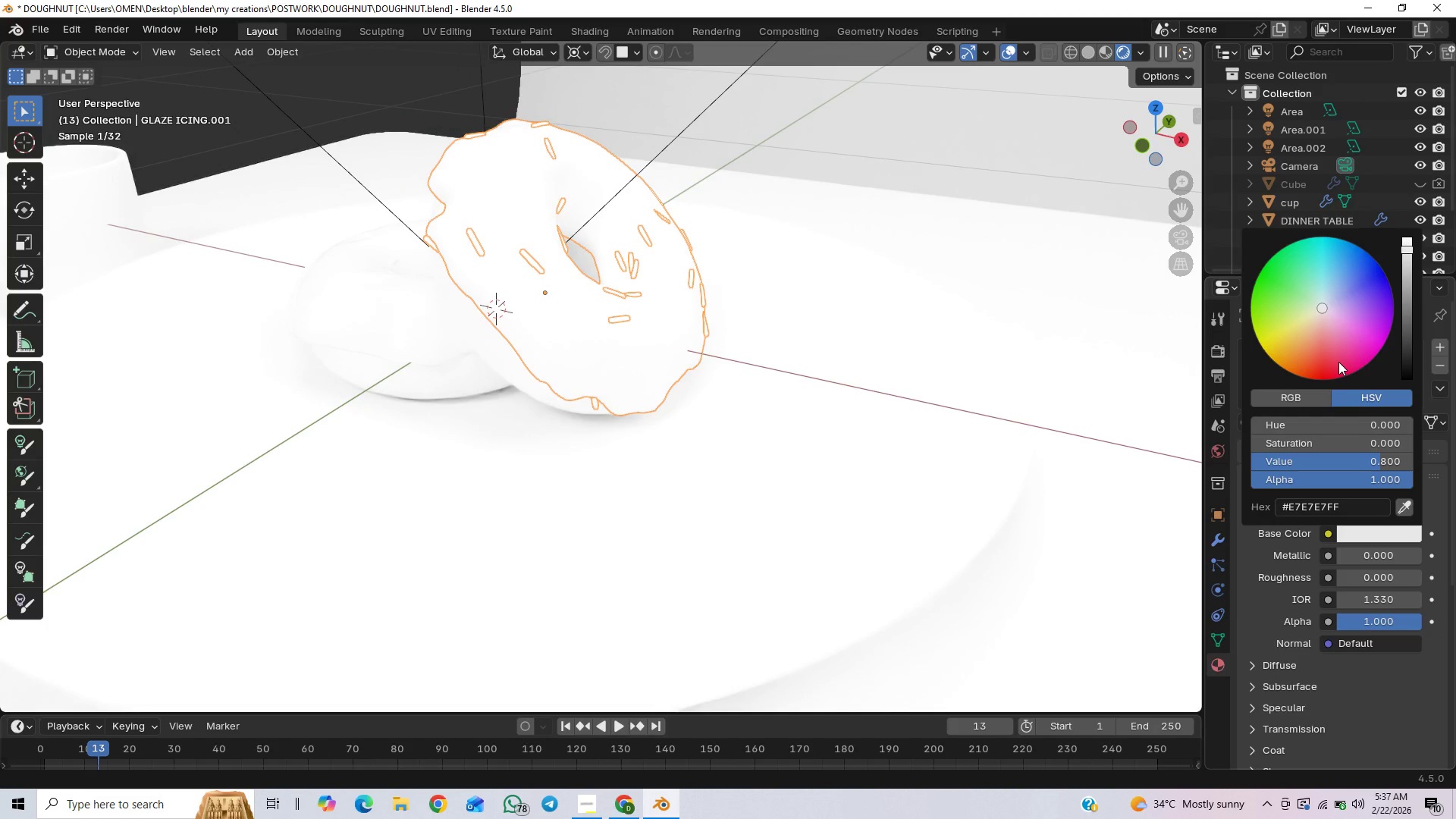 
left_click([1338, 356])
 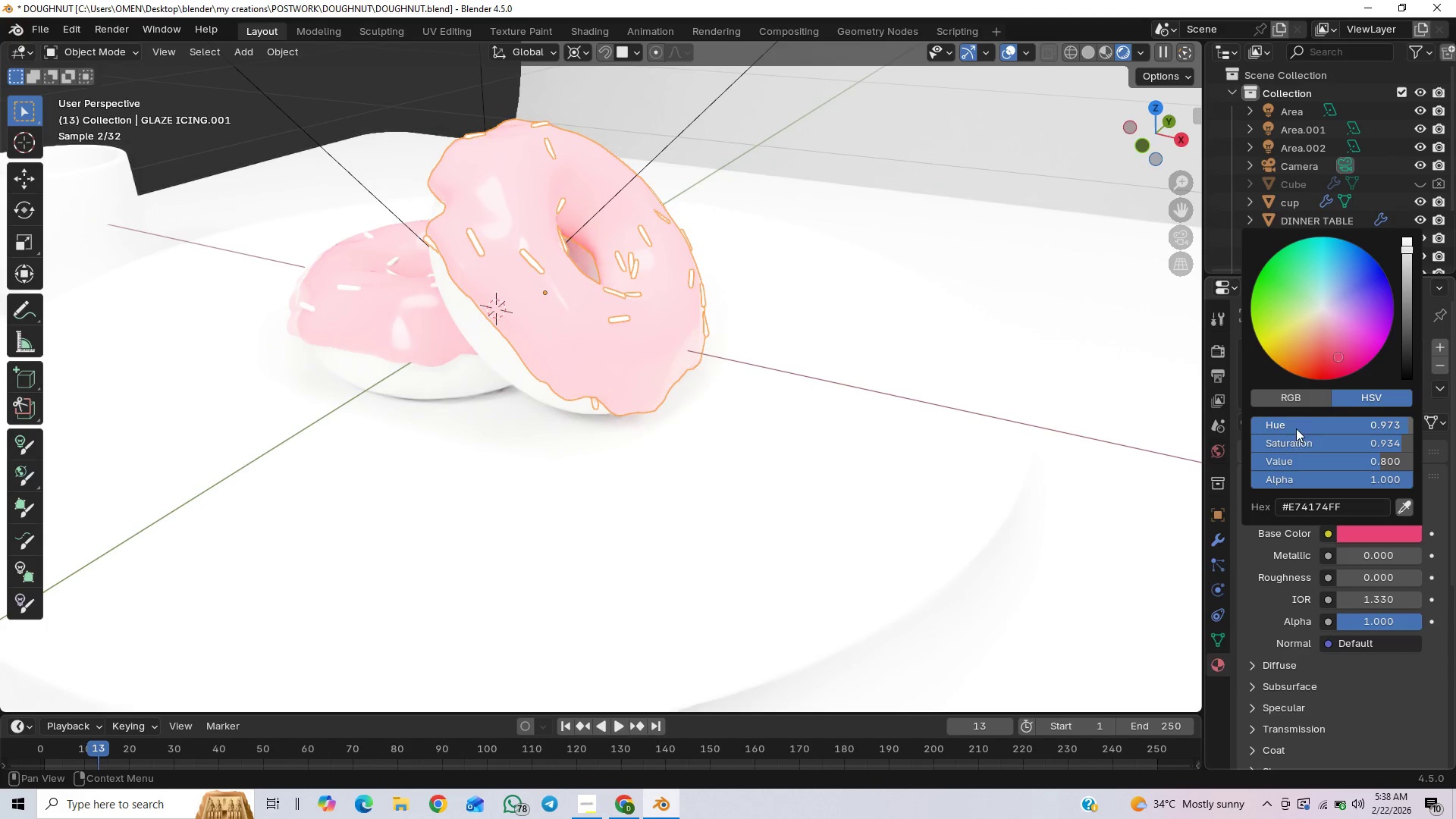 
wait(9.3)
 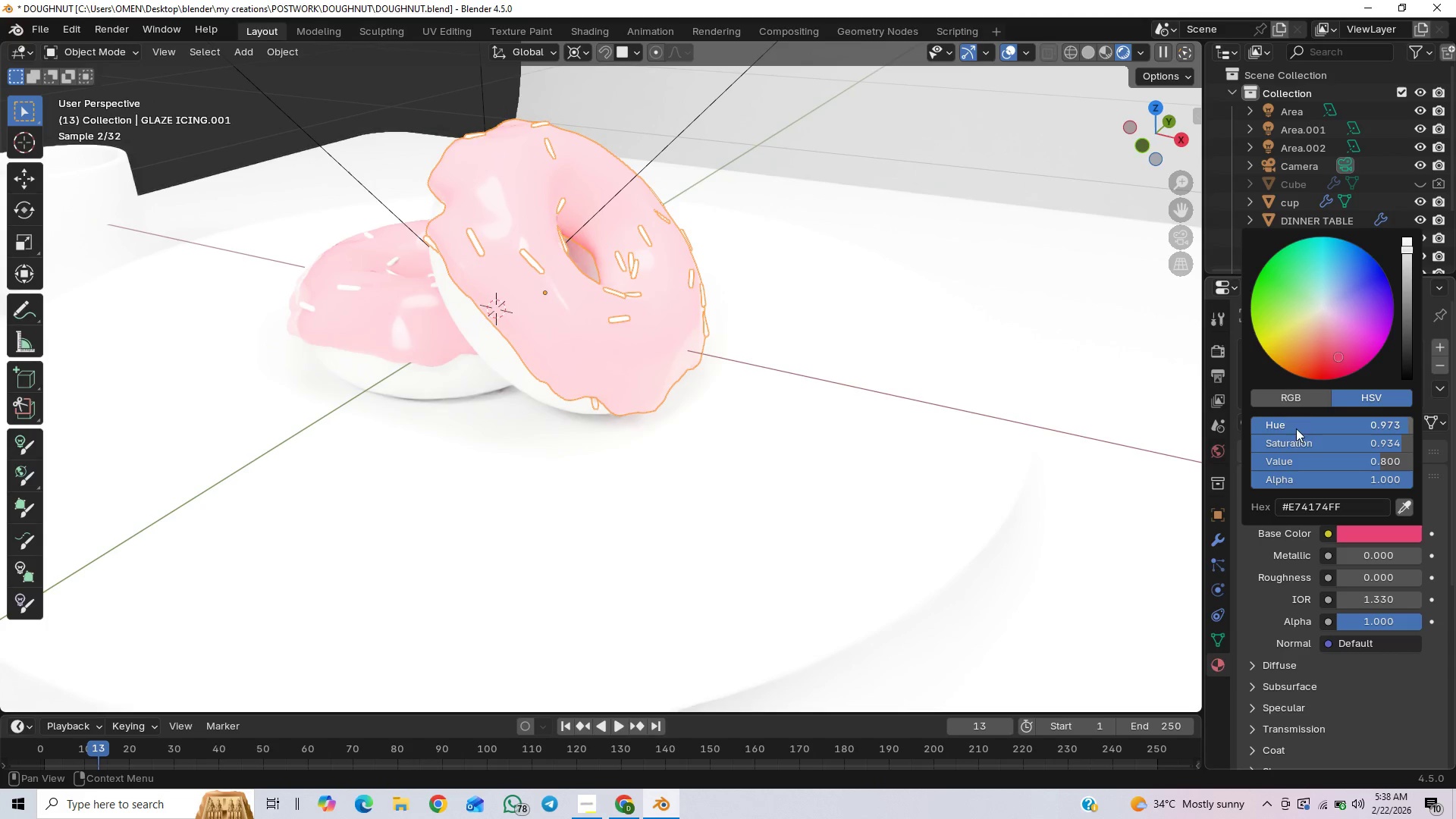 
mouse_move([1355, 591])
 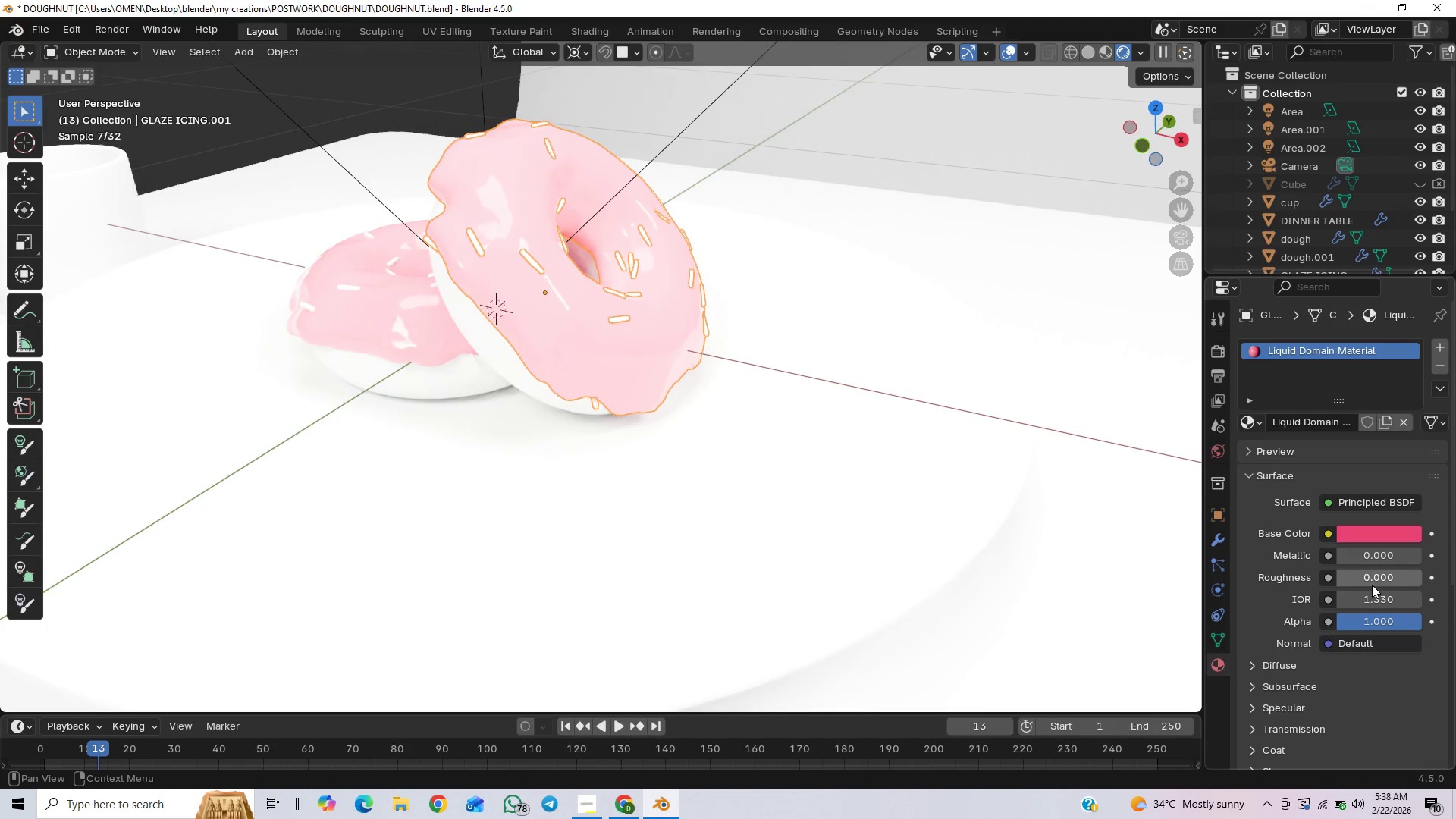 
left_click_drag(start_coordinate=[1372, 585], to_coordinate=[229, 584])
 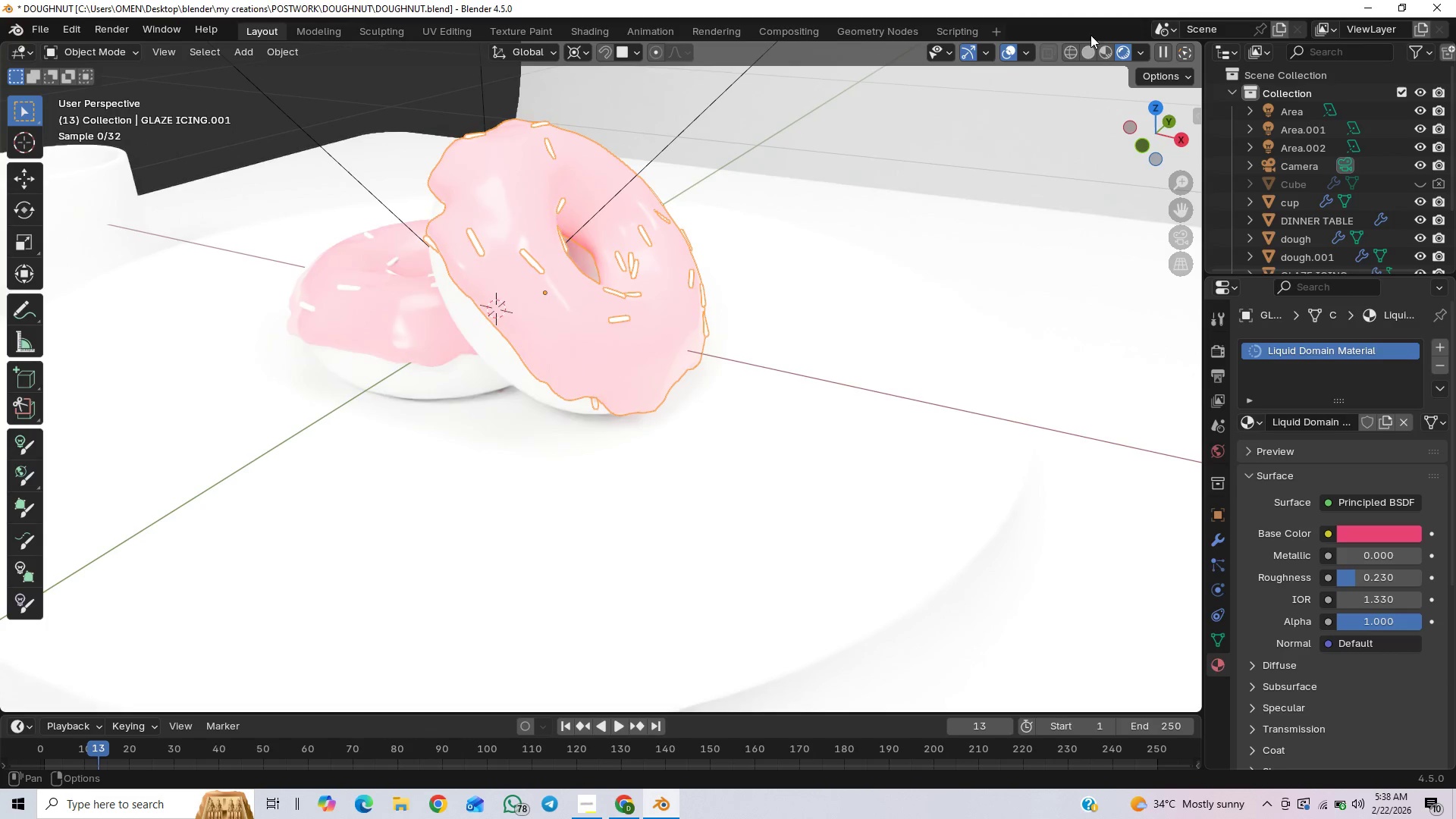 
left_click([1108, 53])
 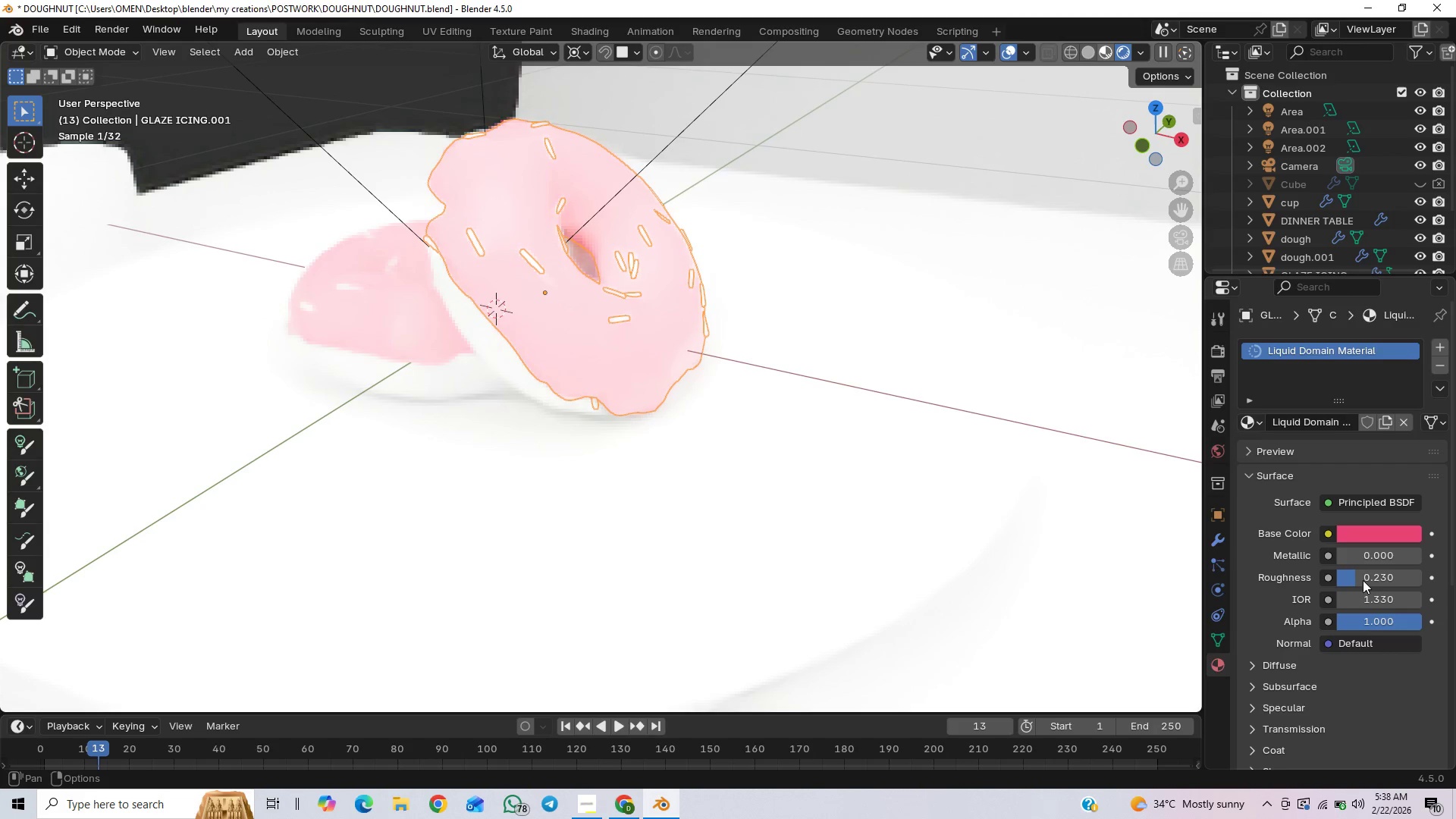 
wait(9.11)
 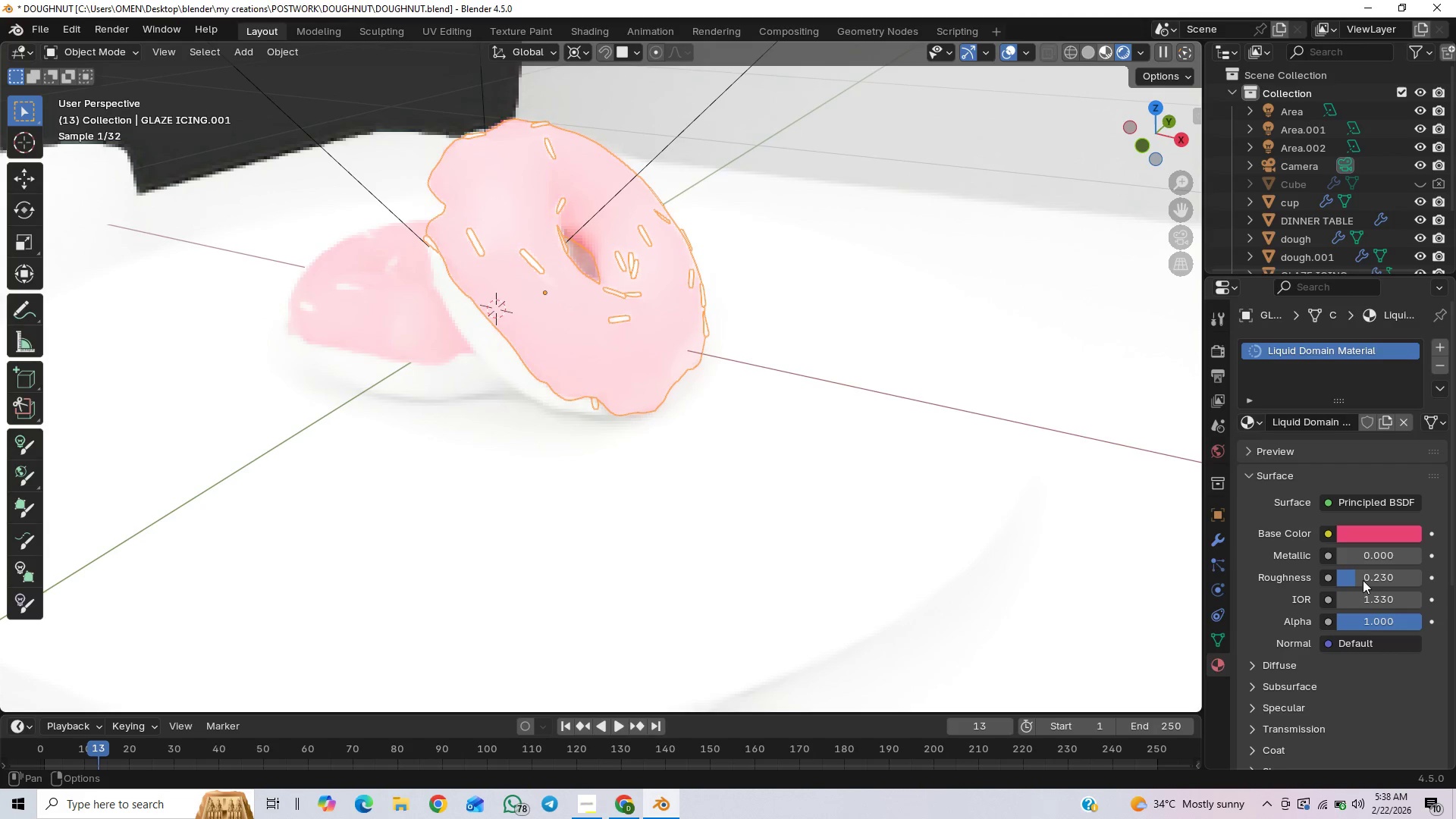 
left_click_drag(start_coordinate=[1363, 556], to_coordinate=[218, 545])
 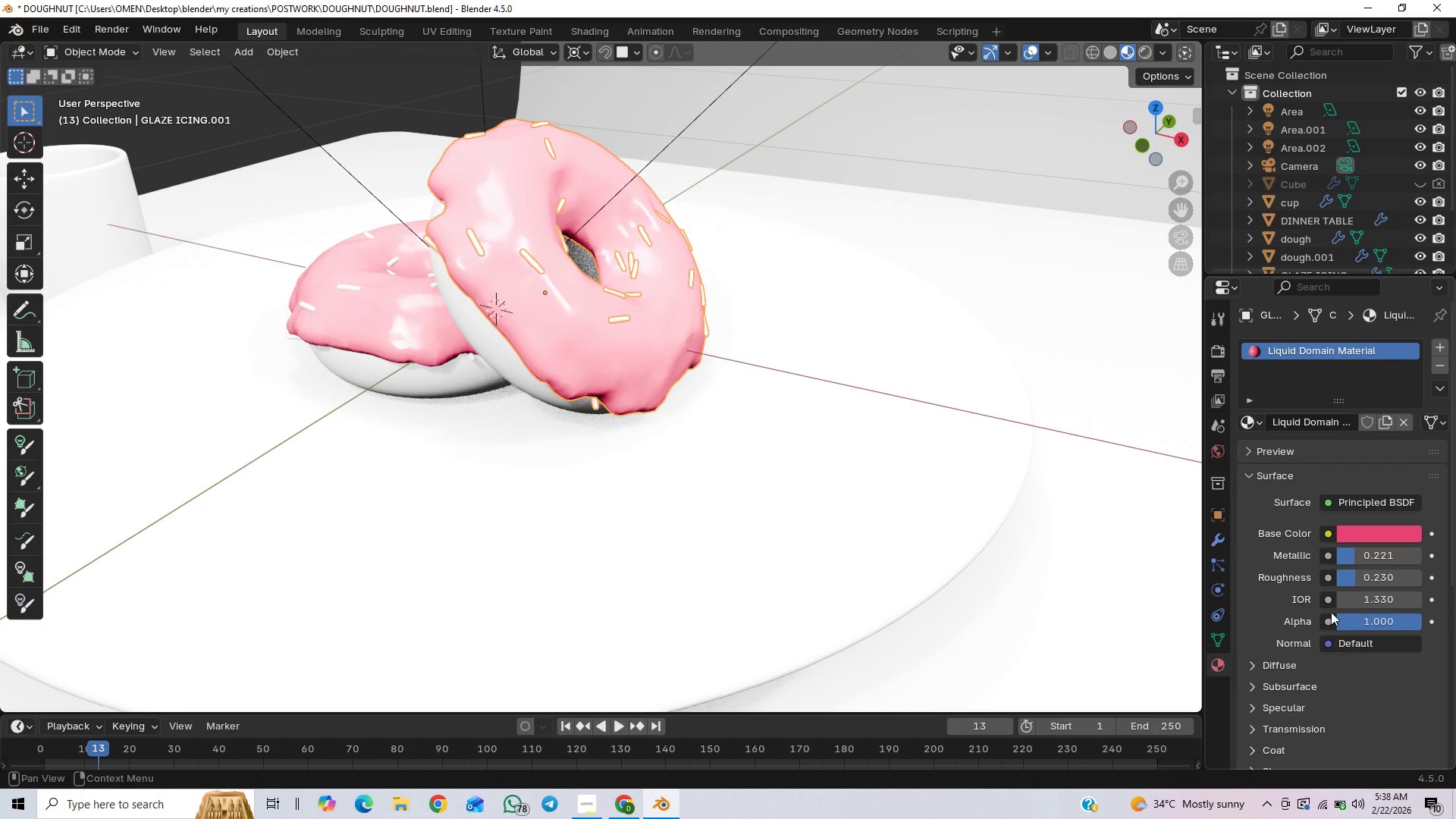 
left_click_drag(start_coordinate=[1354, 559], to_coordinate=[177, 573])
 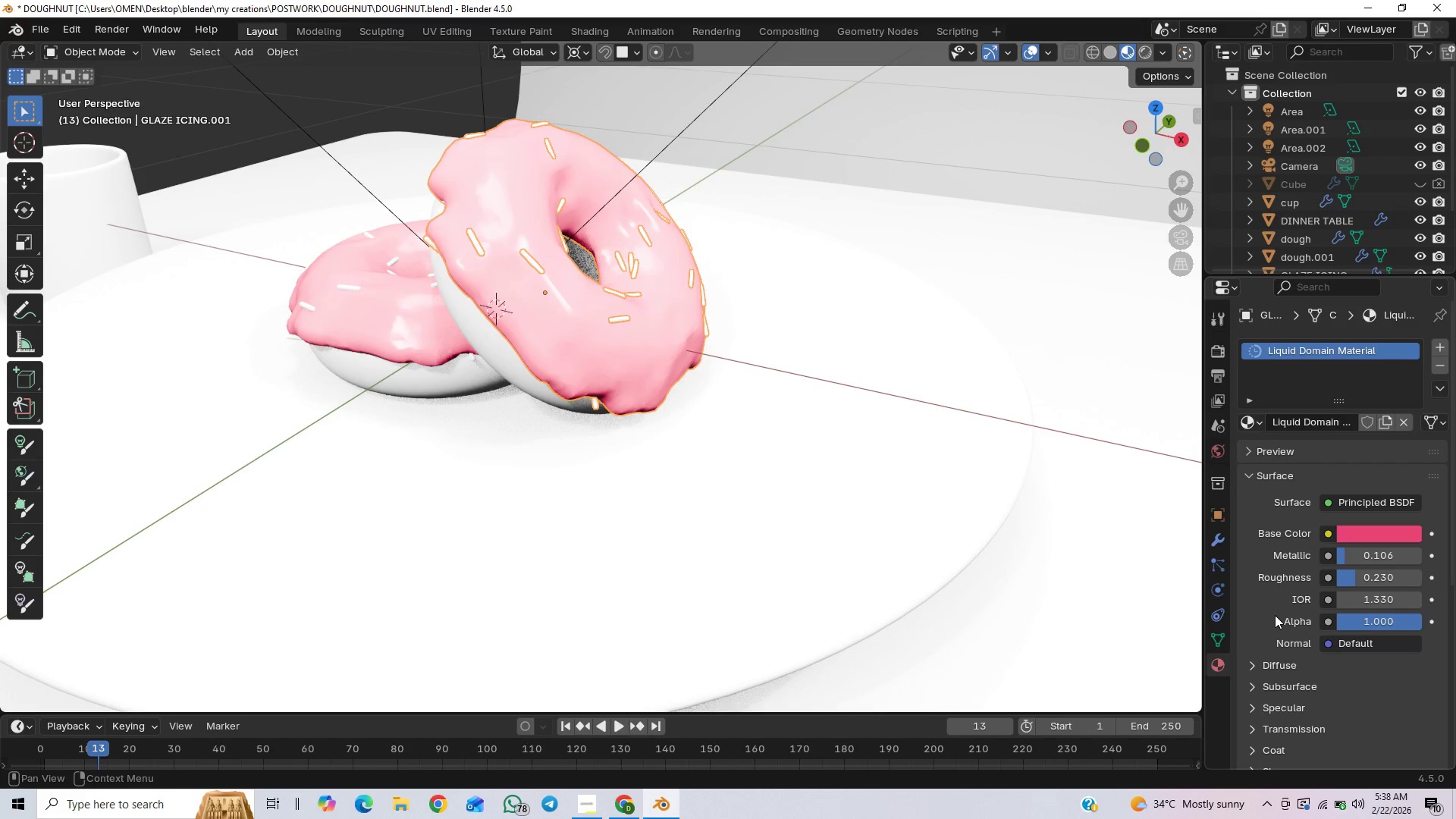 
scroll: coordinate [1268, 625], scroll_direction: down, amount: 1.0
 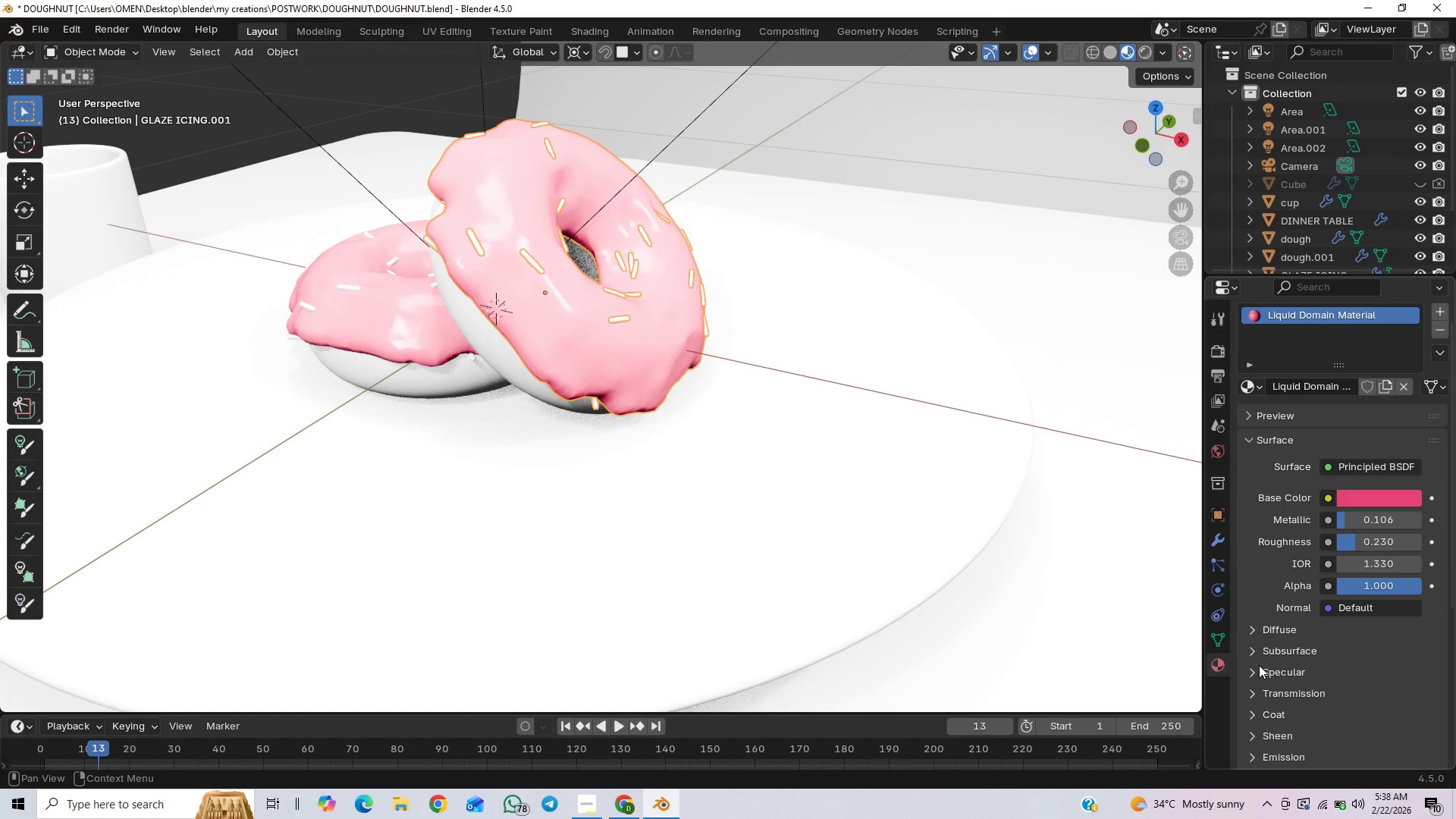 
left_click([1250, 674])
 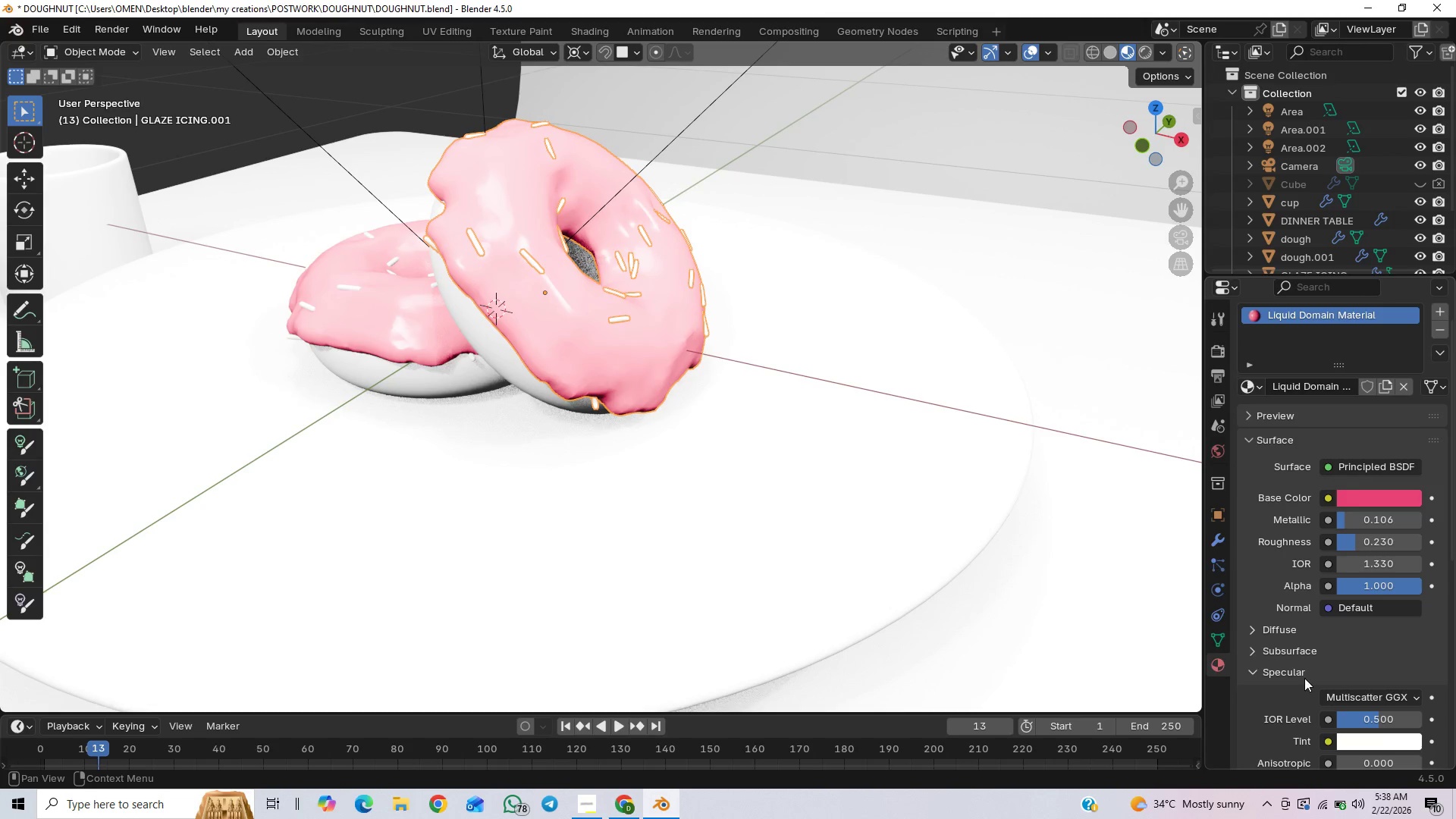 
scroll: coordinate [1274, 659], scroll_direction: down, amount: 8.0
 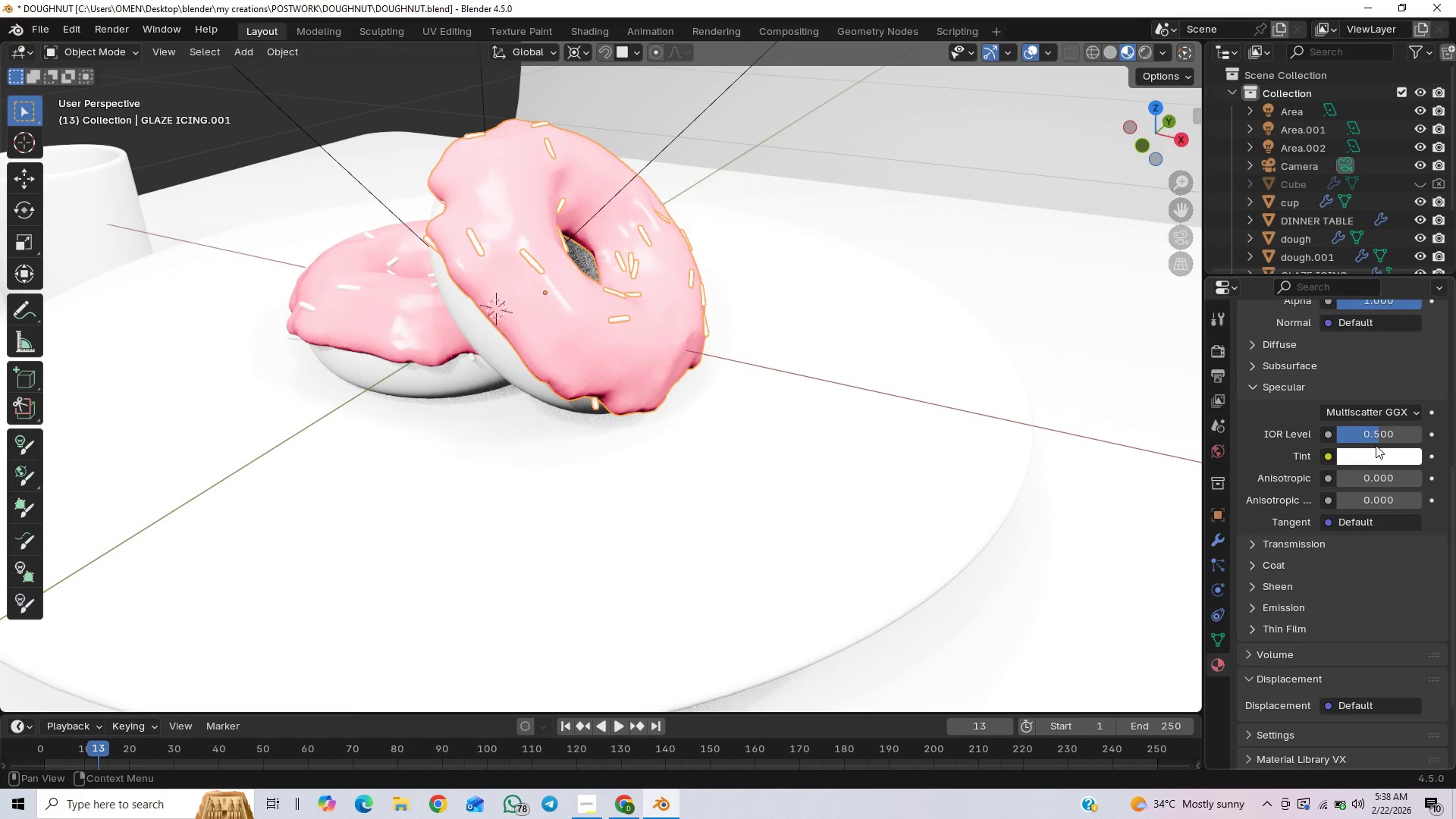 
left_click_drag(start_coordinate=[1374, 432], to_coordinate=[268, 434])
 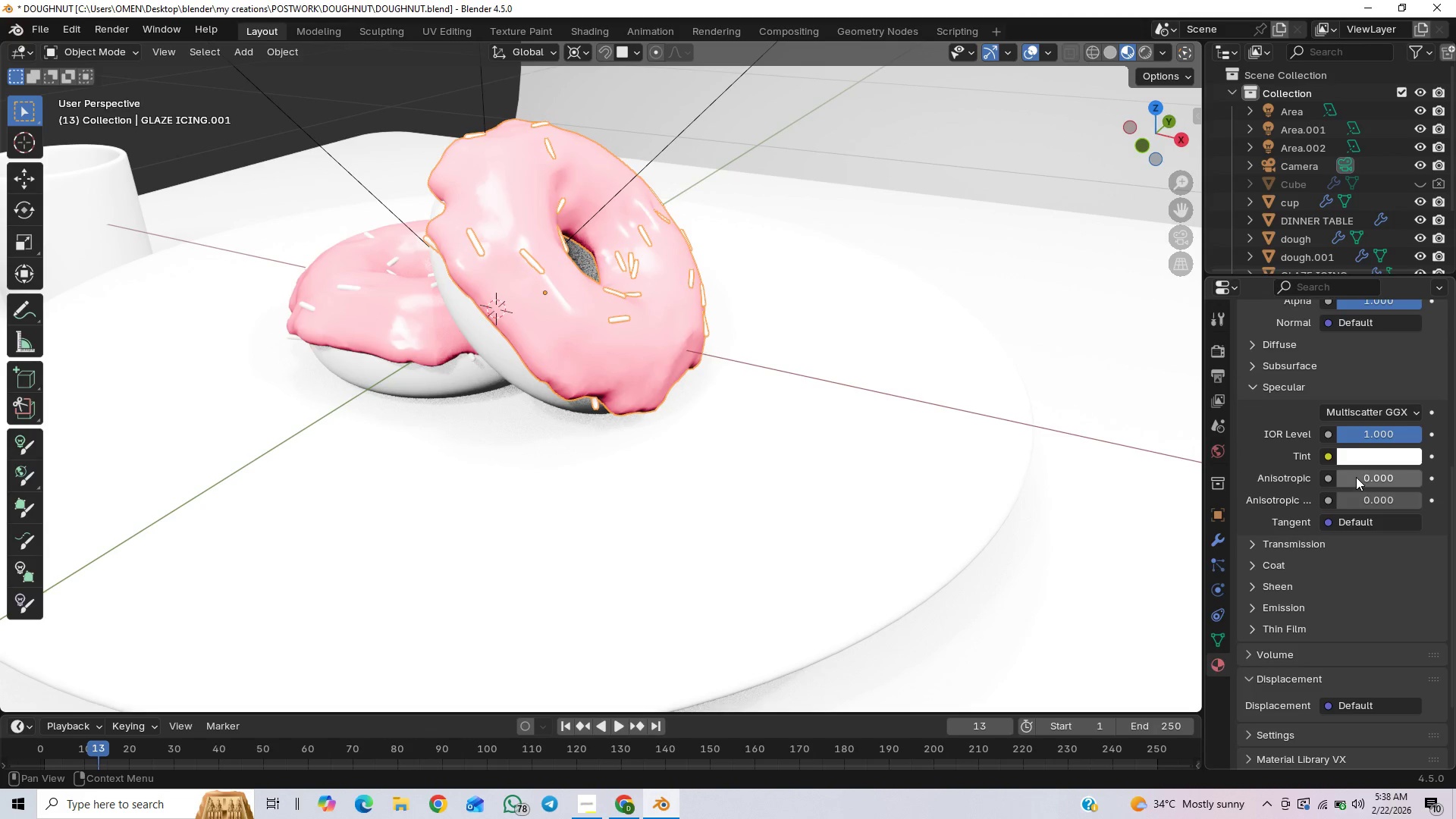 
left_click_drag(start_coordinate=[1354, 477], to_coordinate=[229, 474])
 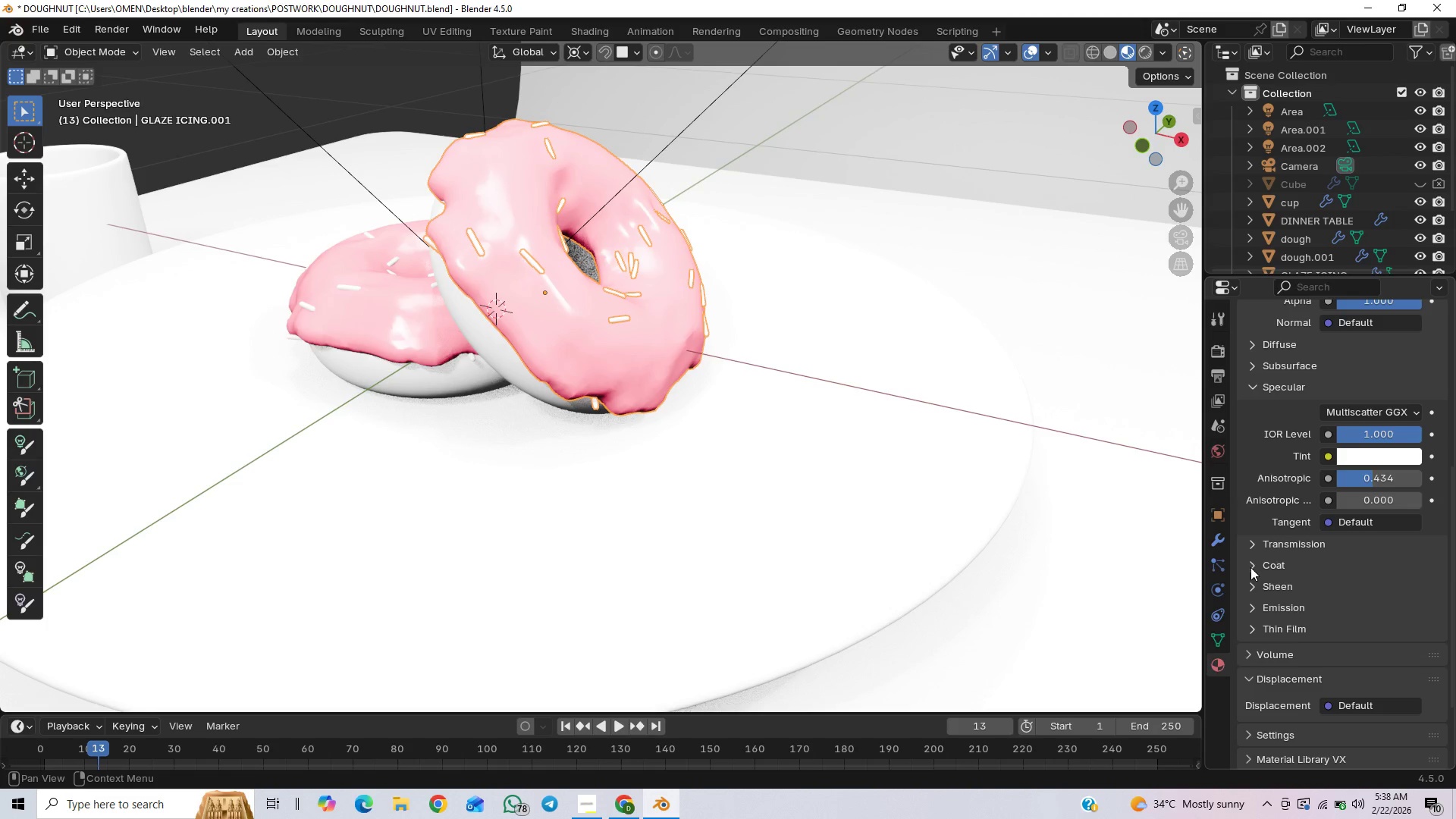 
key(Control+S)
 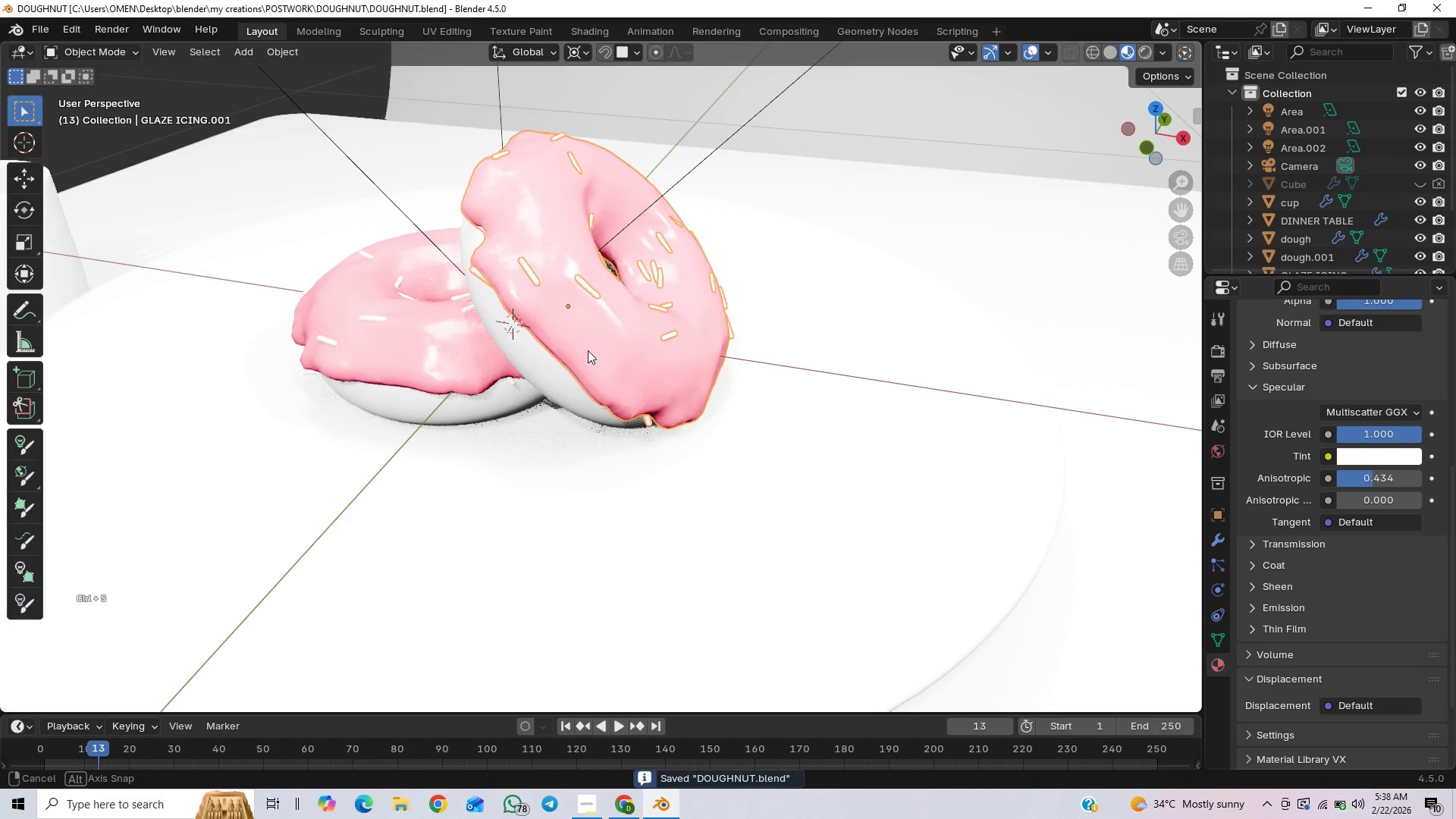 
left_click([581, 362])
 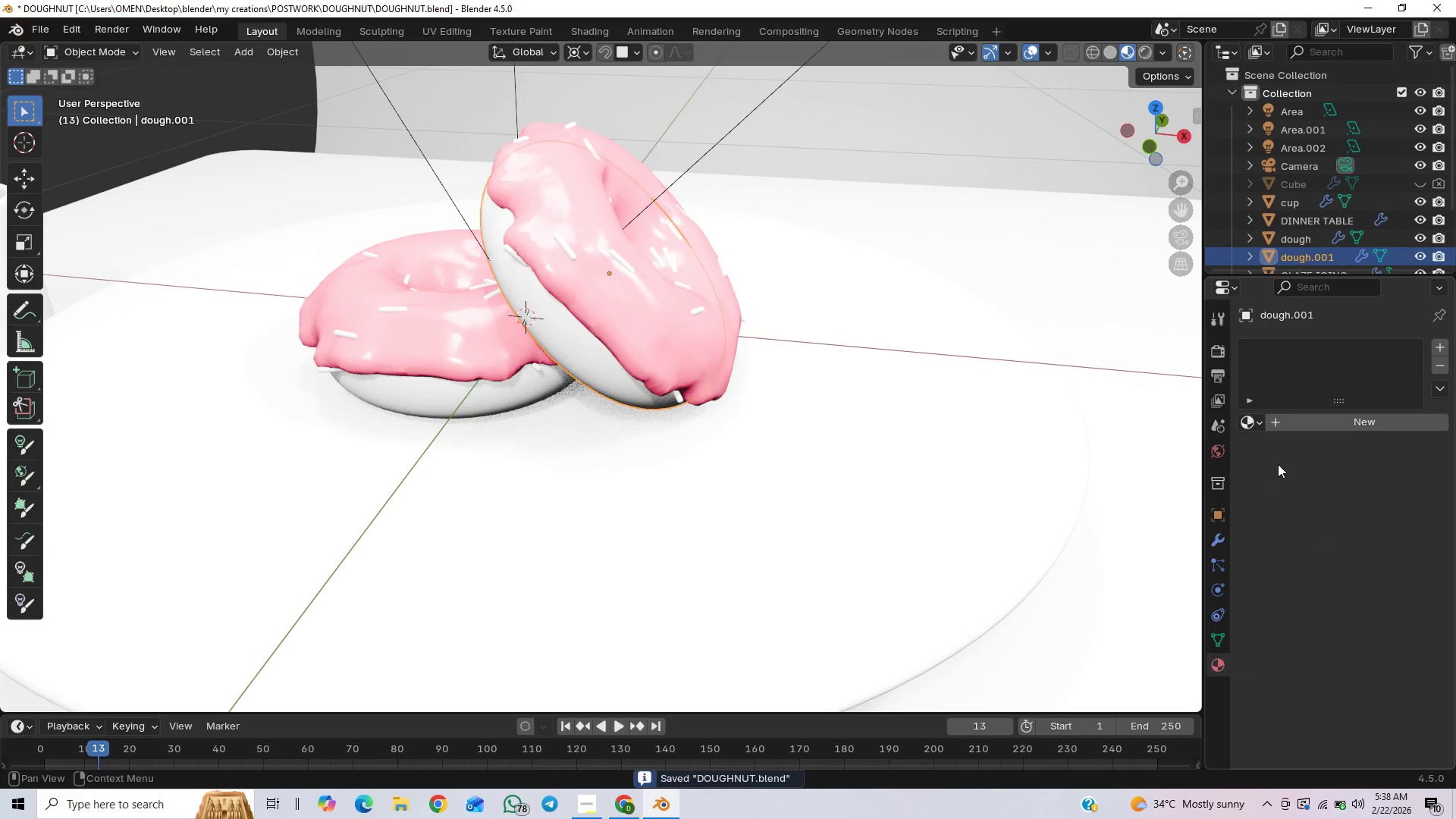 
left_click([1300, 421])
 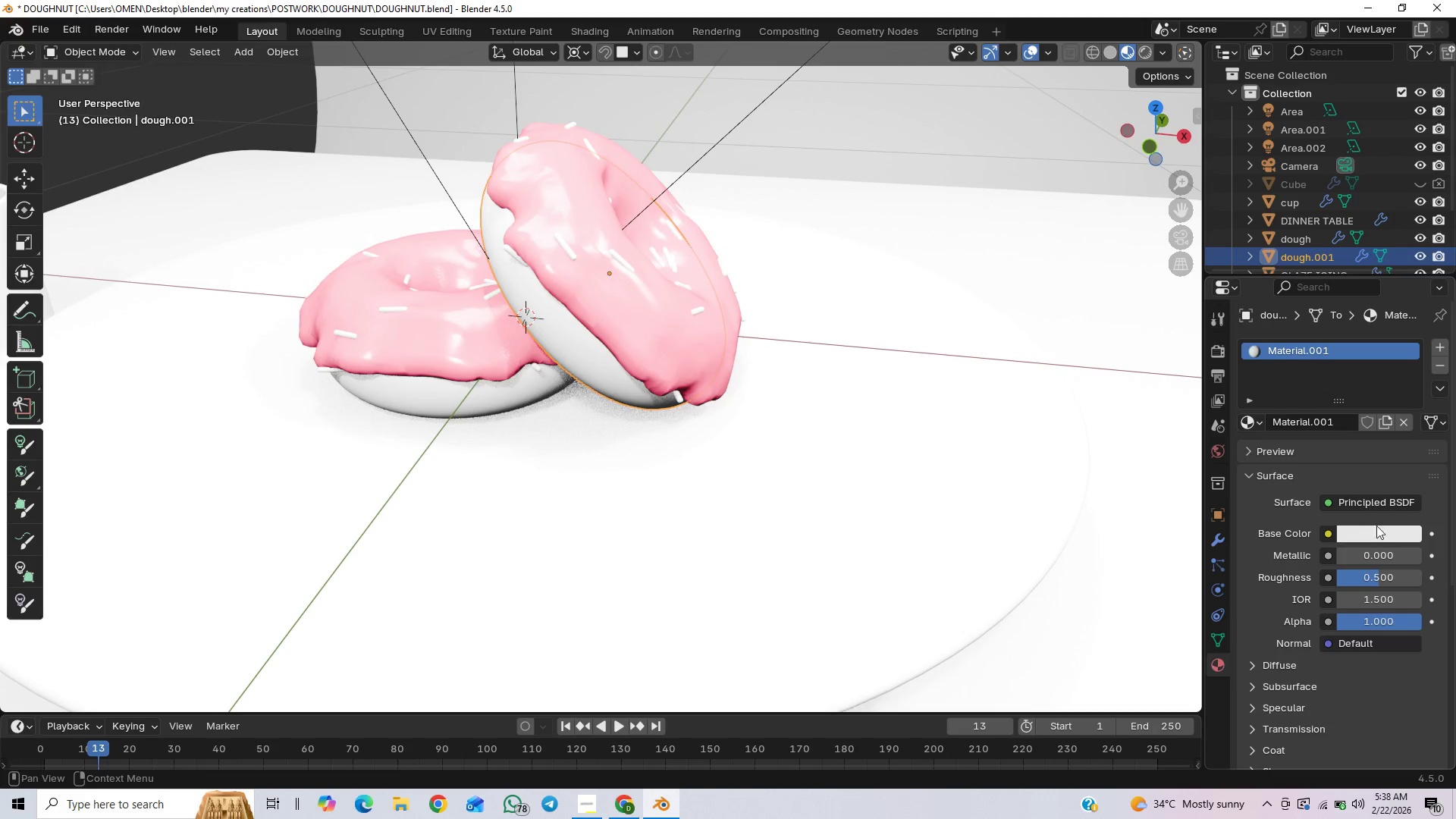 
left_click([1377, 534])
 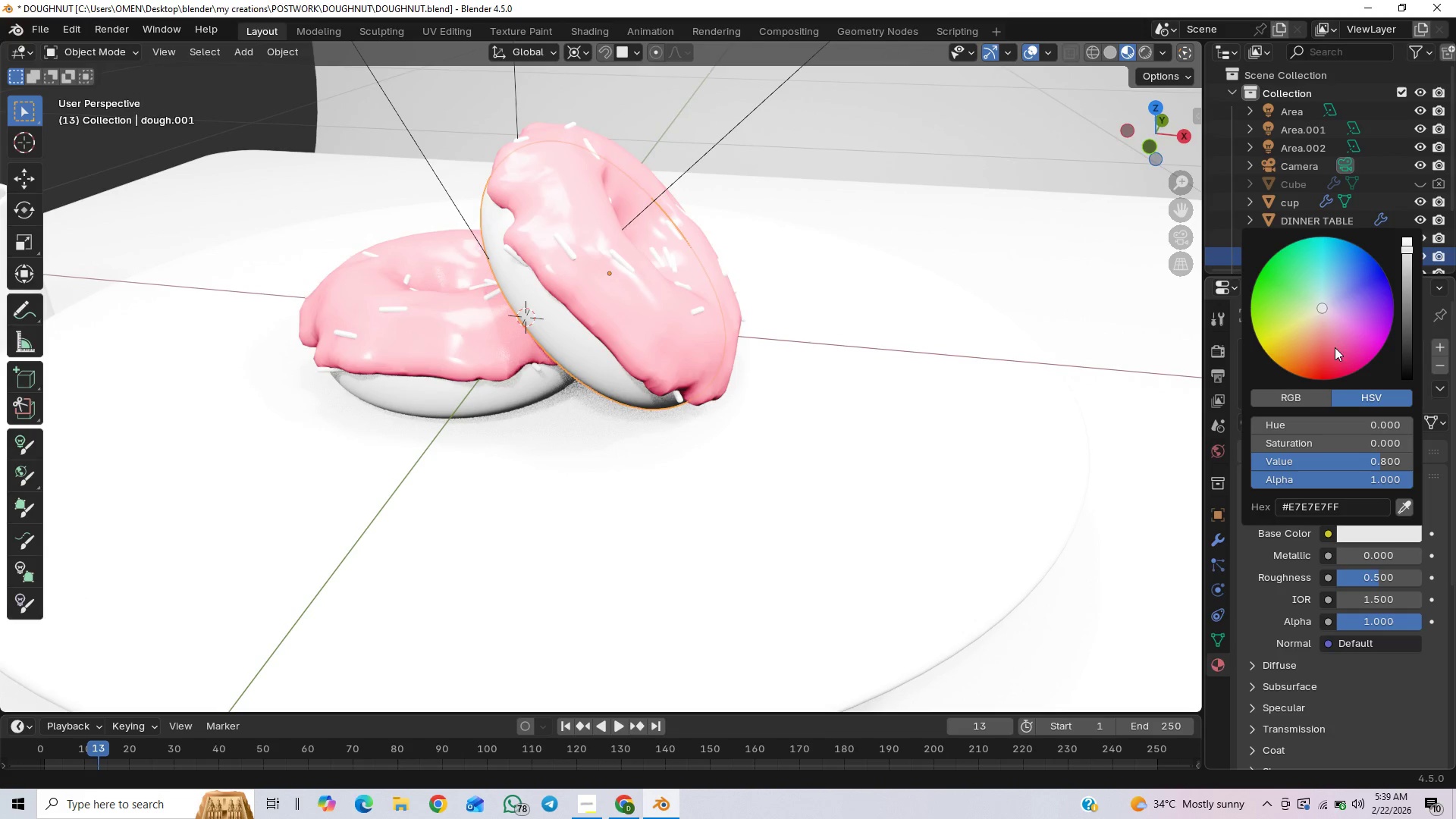 
left_click_drag(start_coordinate=[1323, 315], to_coordinate=[1285, 331])
 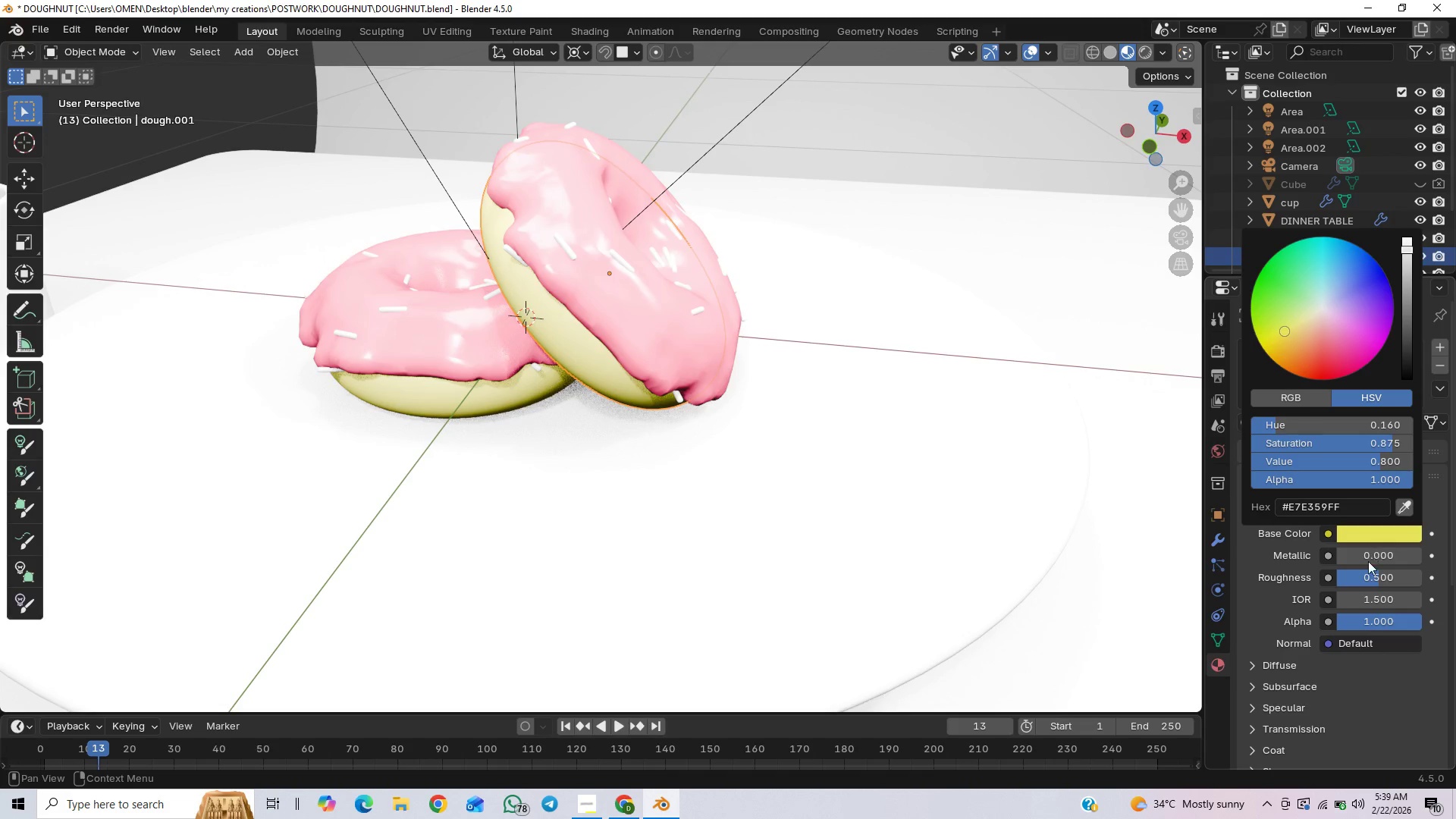 
left_click_drag(start_coordinate=[1367, 575], to_coordinate=[1348, 587])
 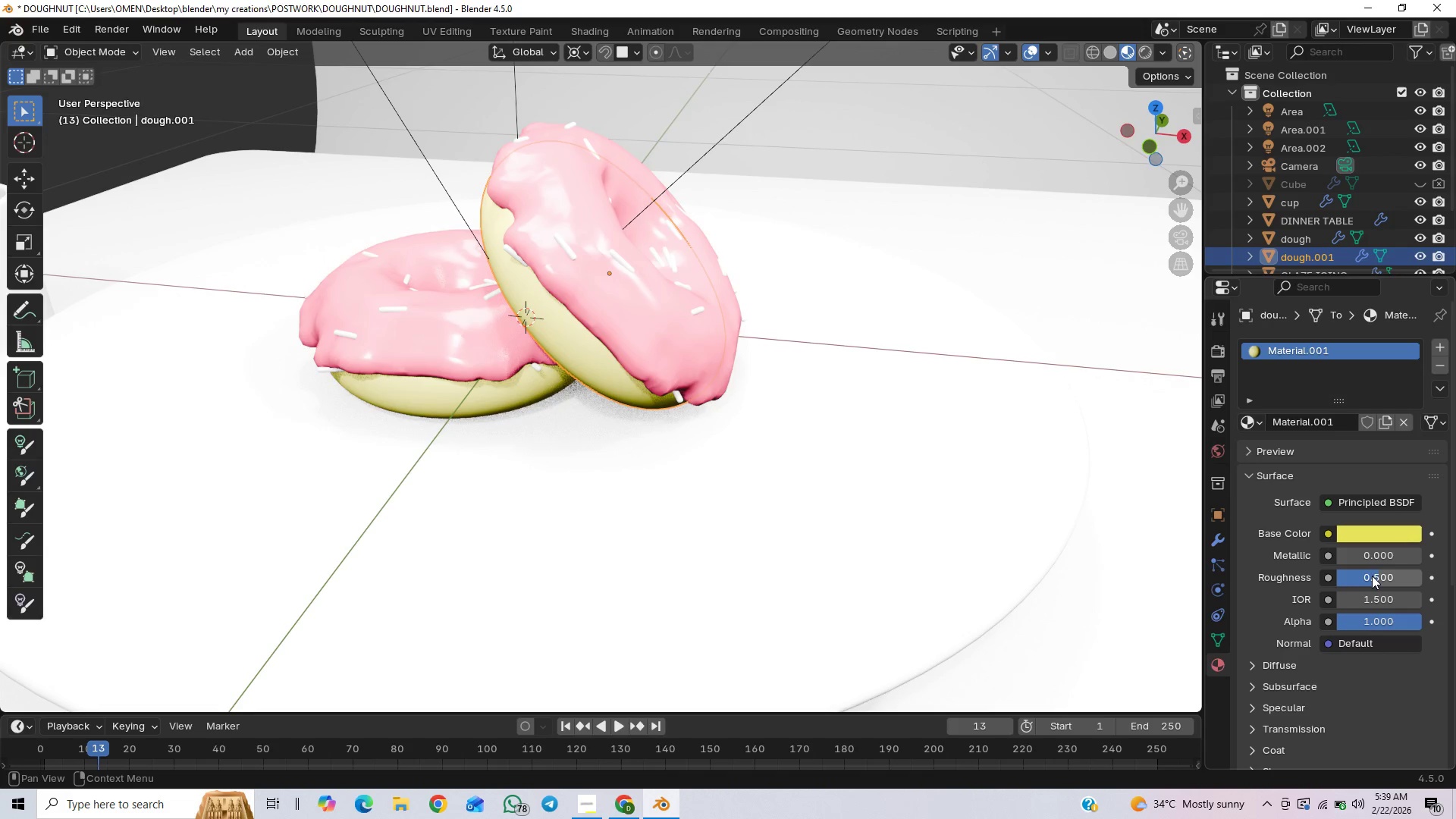 
left_click_drag(start_coordinate=[1373, 576], to_coordinate=[192, 583])
 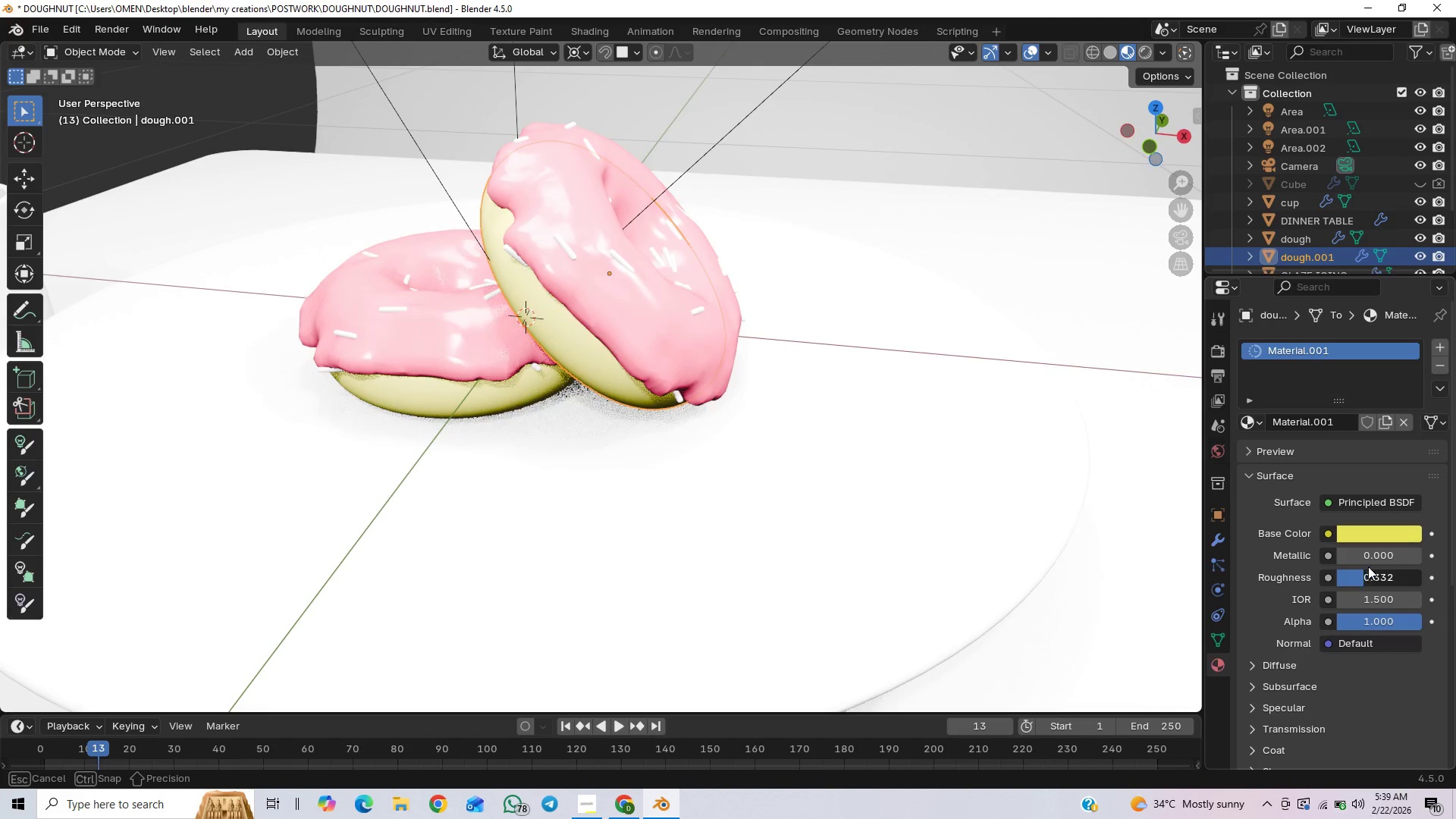 
mouse_move([1356, 558])
 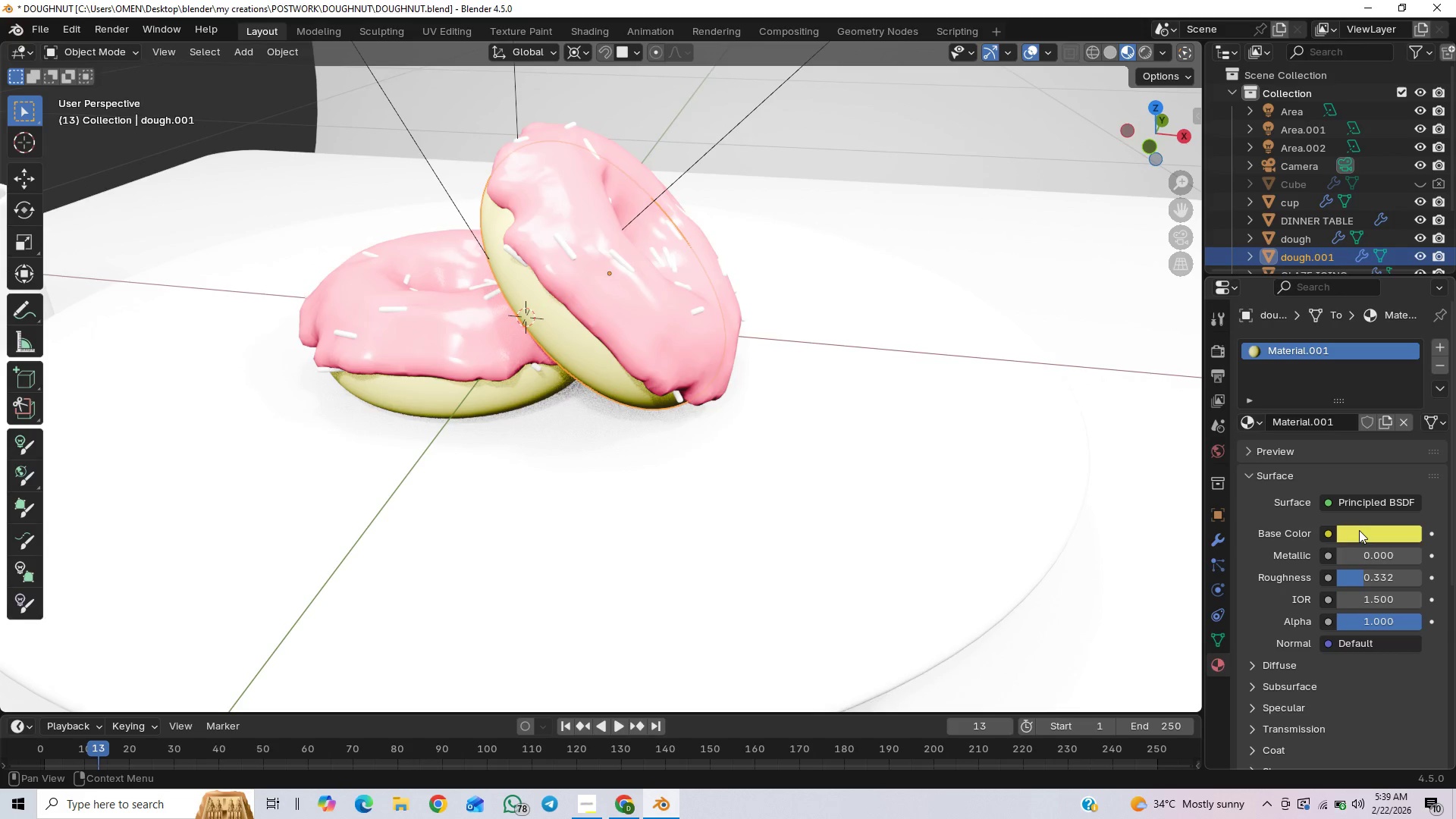 
left_click([1359, 532])
 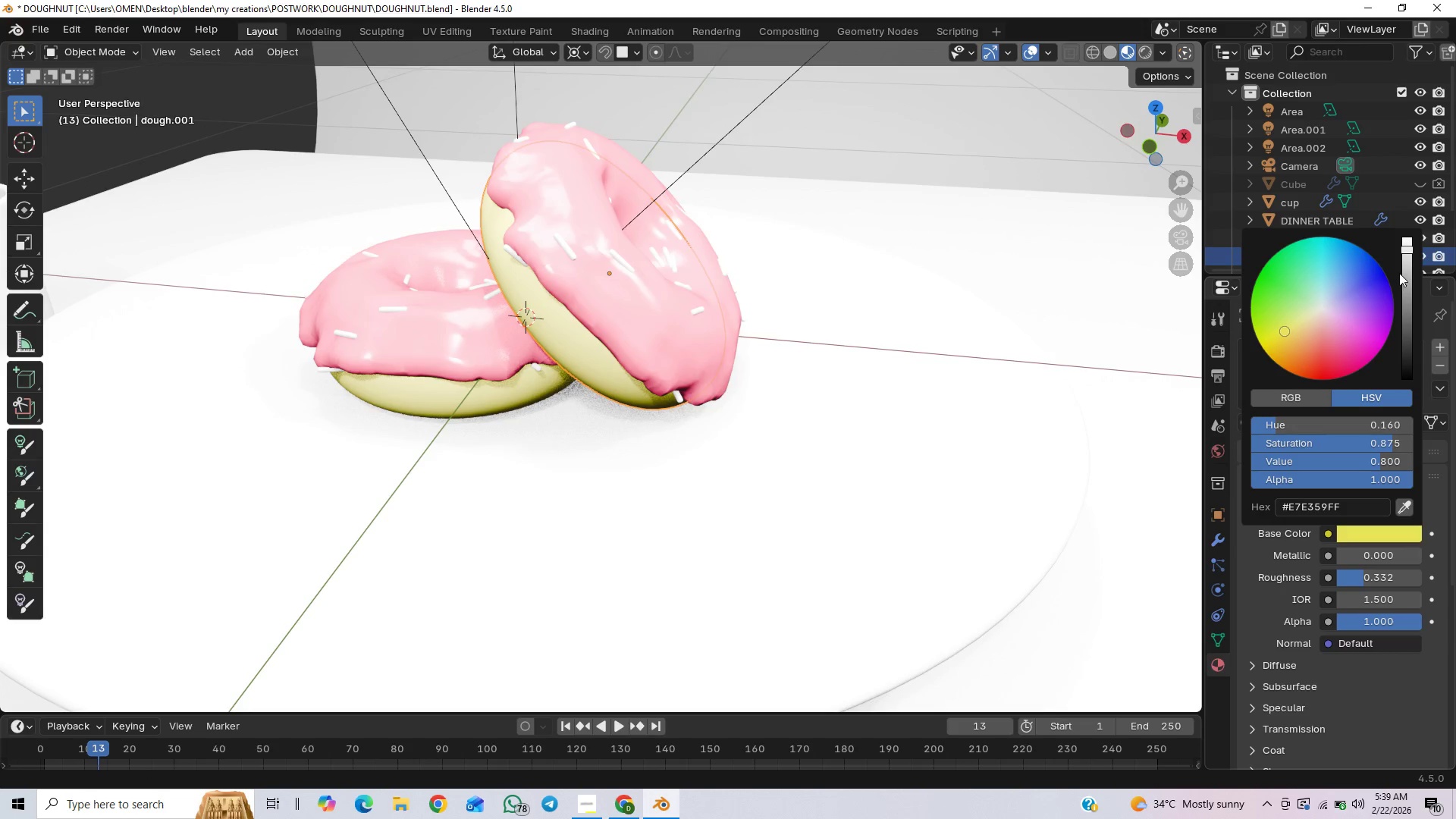 
left_click_drag(start_coordinate=[1407, 275], to_coordinate=[1409, 286])
 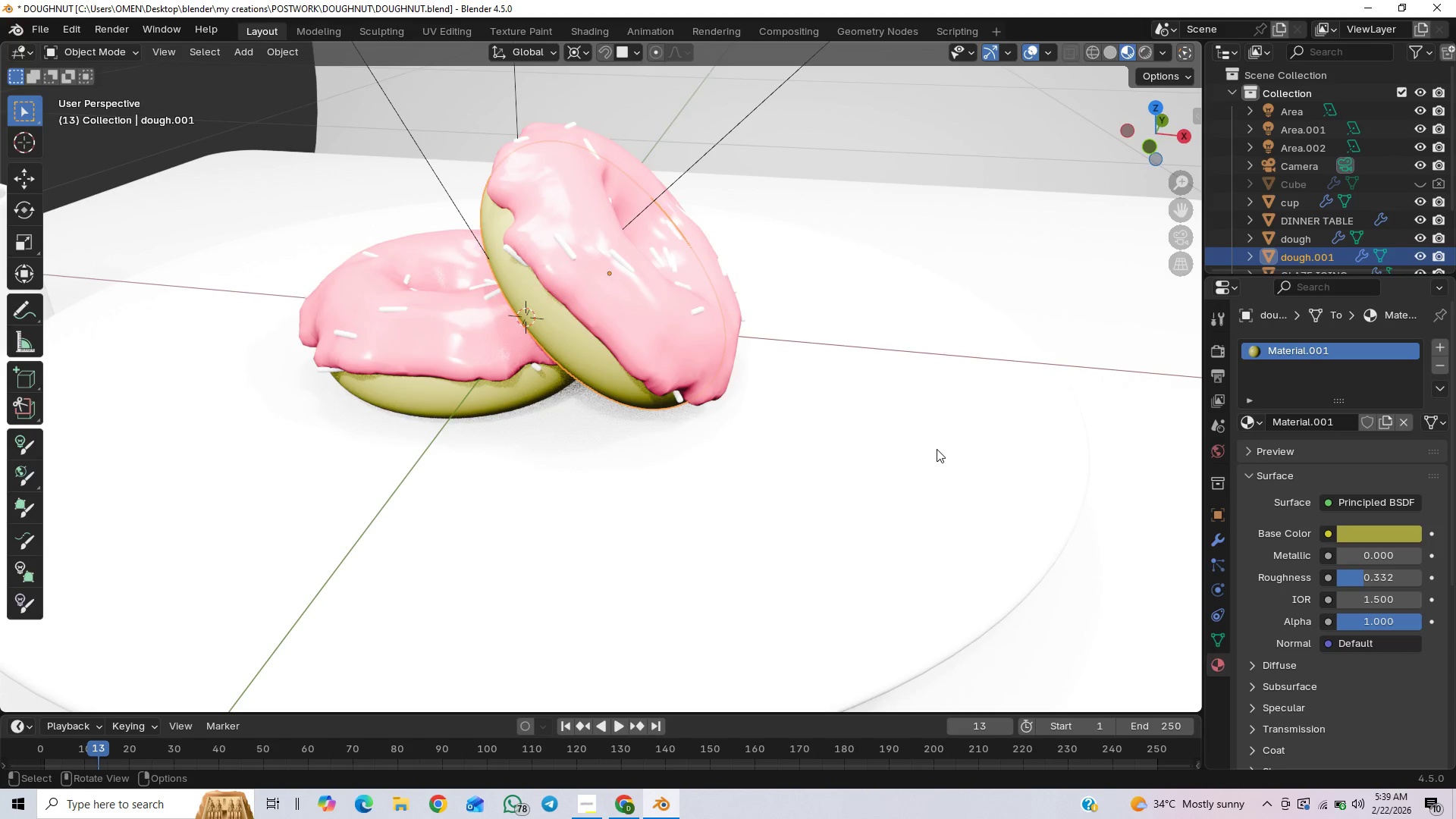 
scroll: coordinate [890, 467], scroll_direction: down, amount: 1.0
 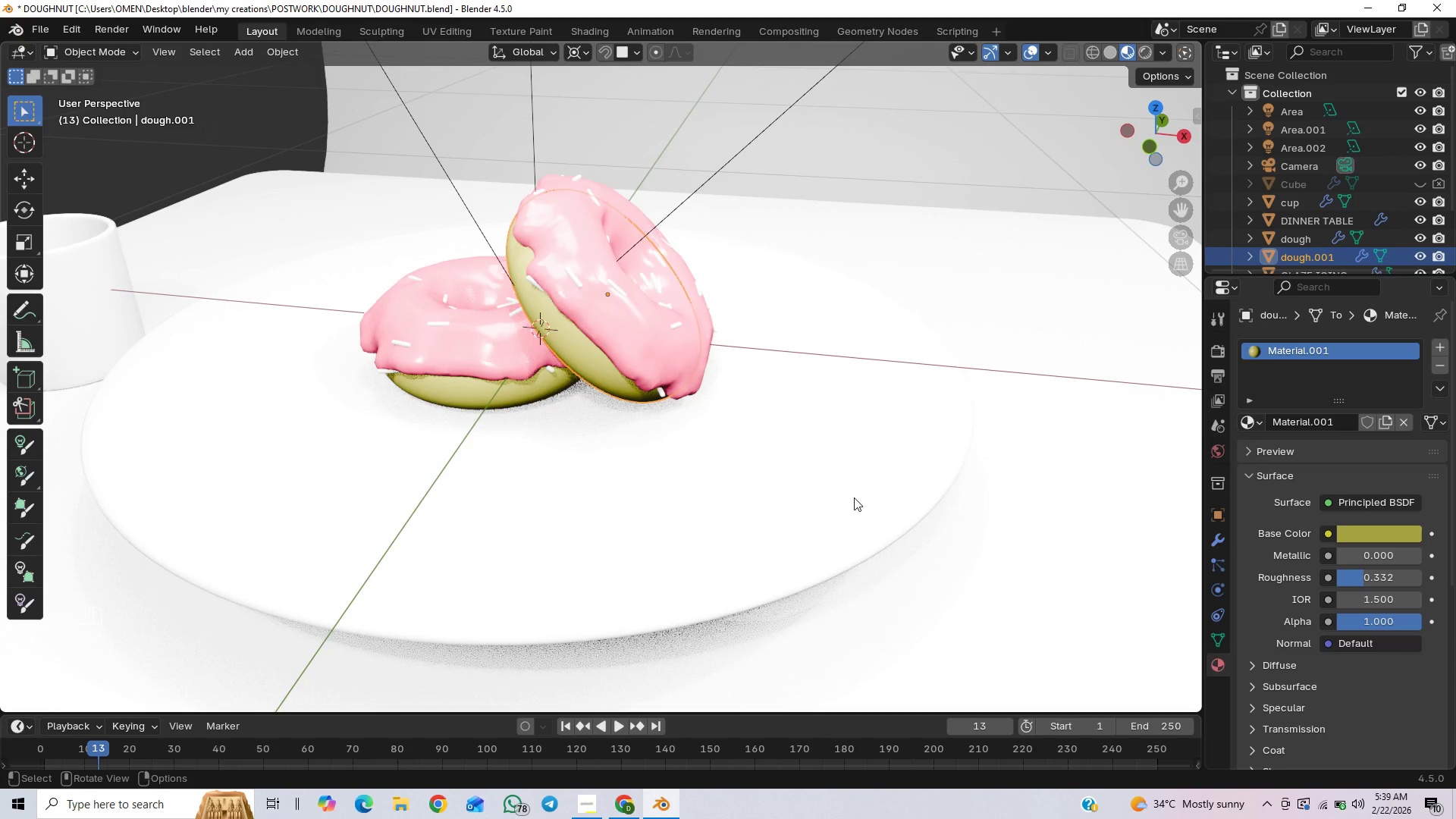 
key(Control+S)
 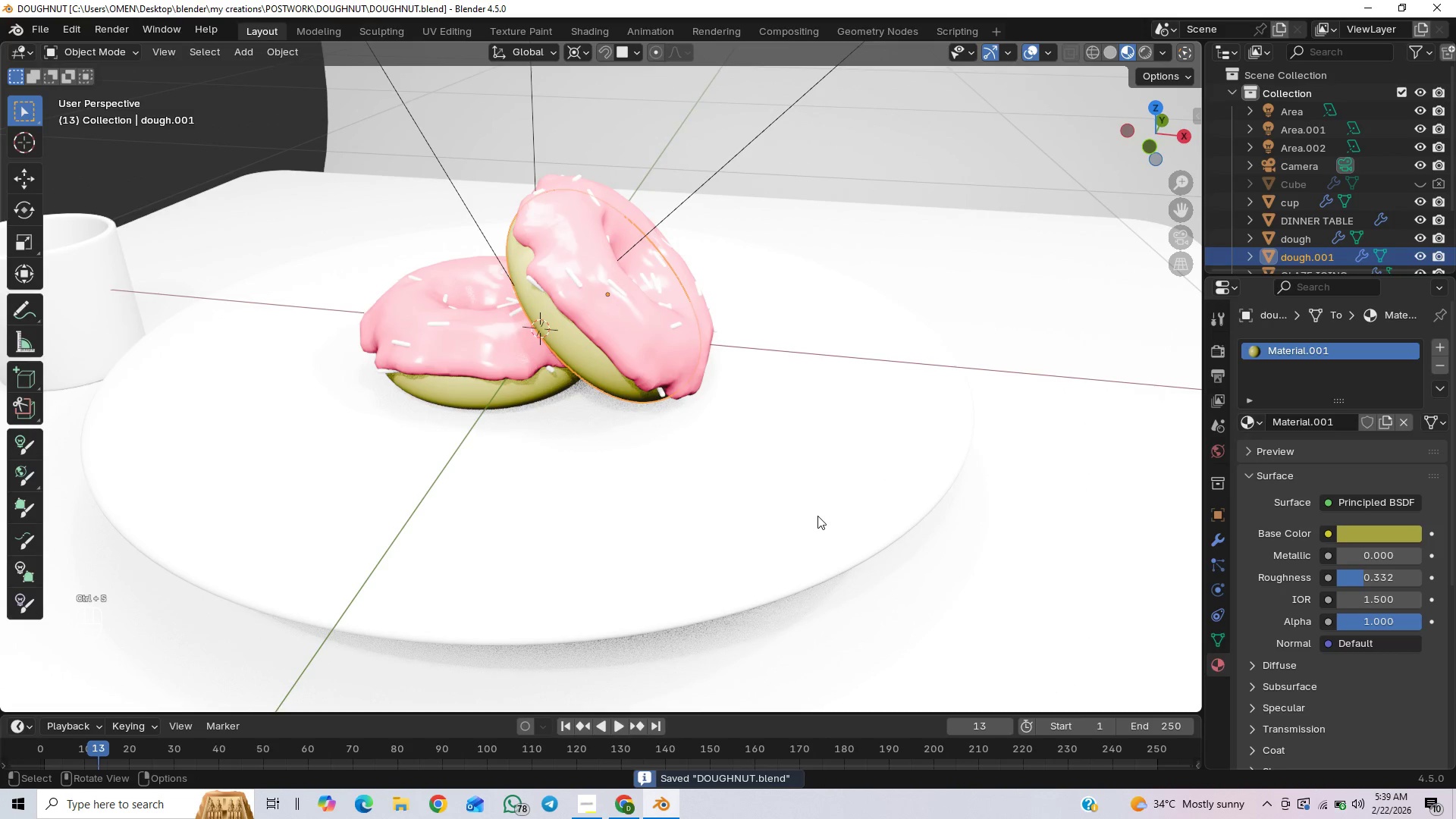 
left_click([817, 516])
 